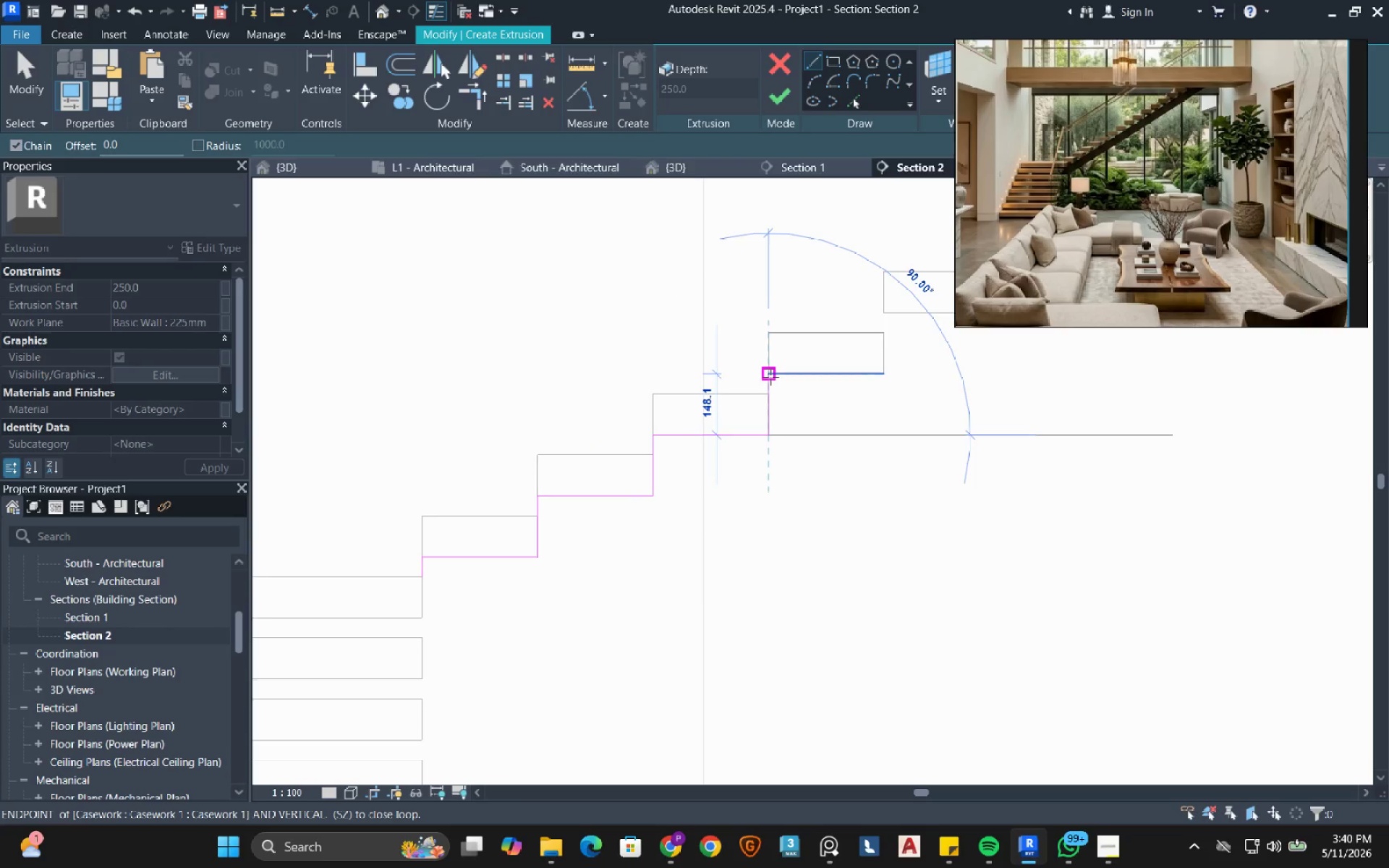 
left_click([770, 377])
 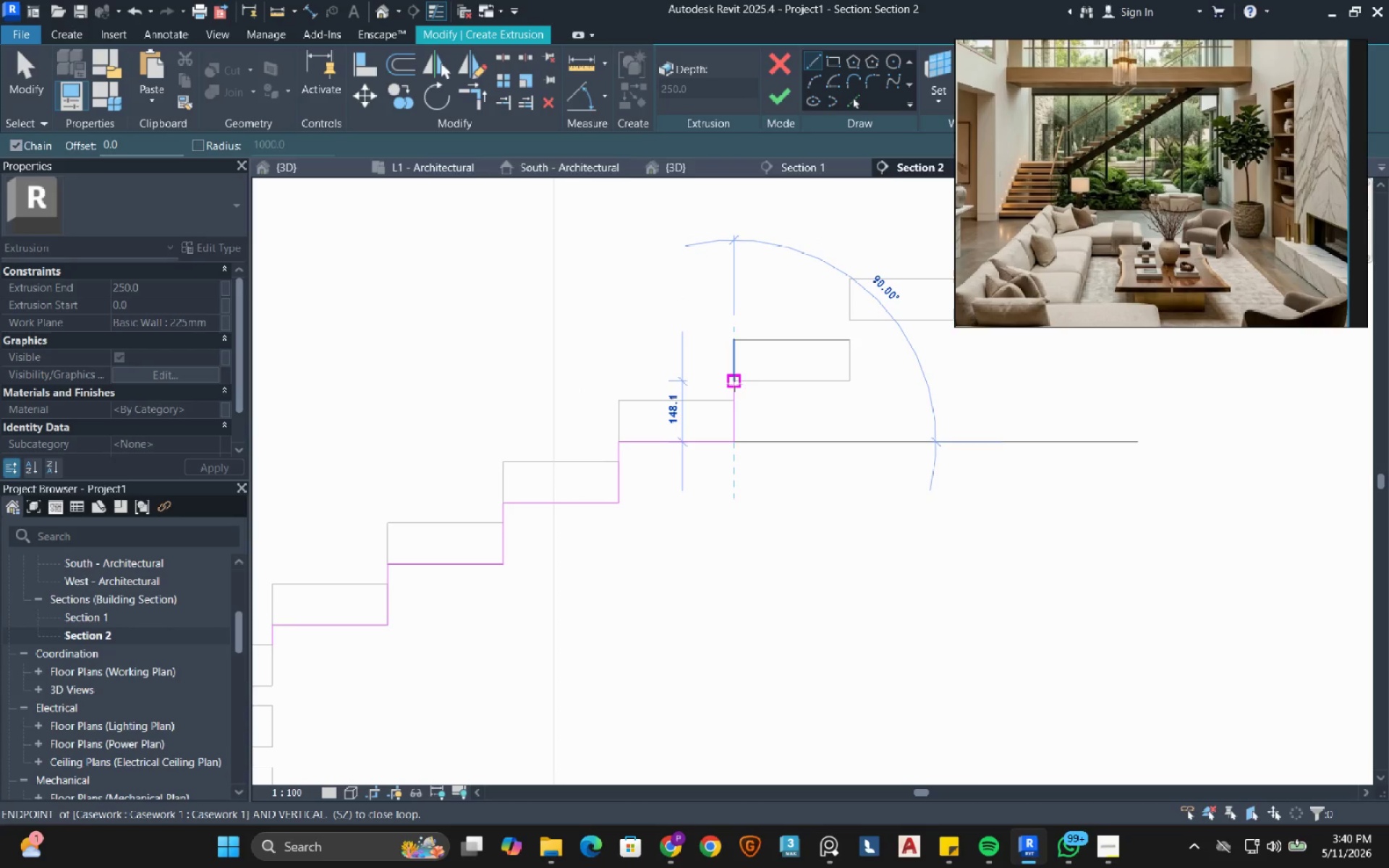 
left_click([734, 383])
 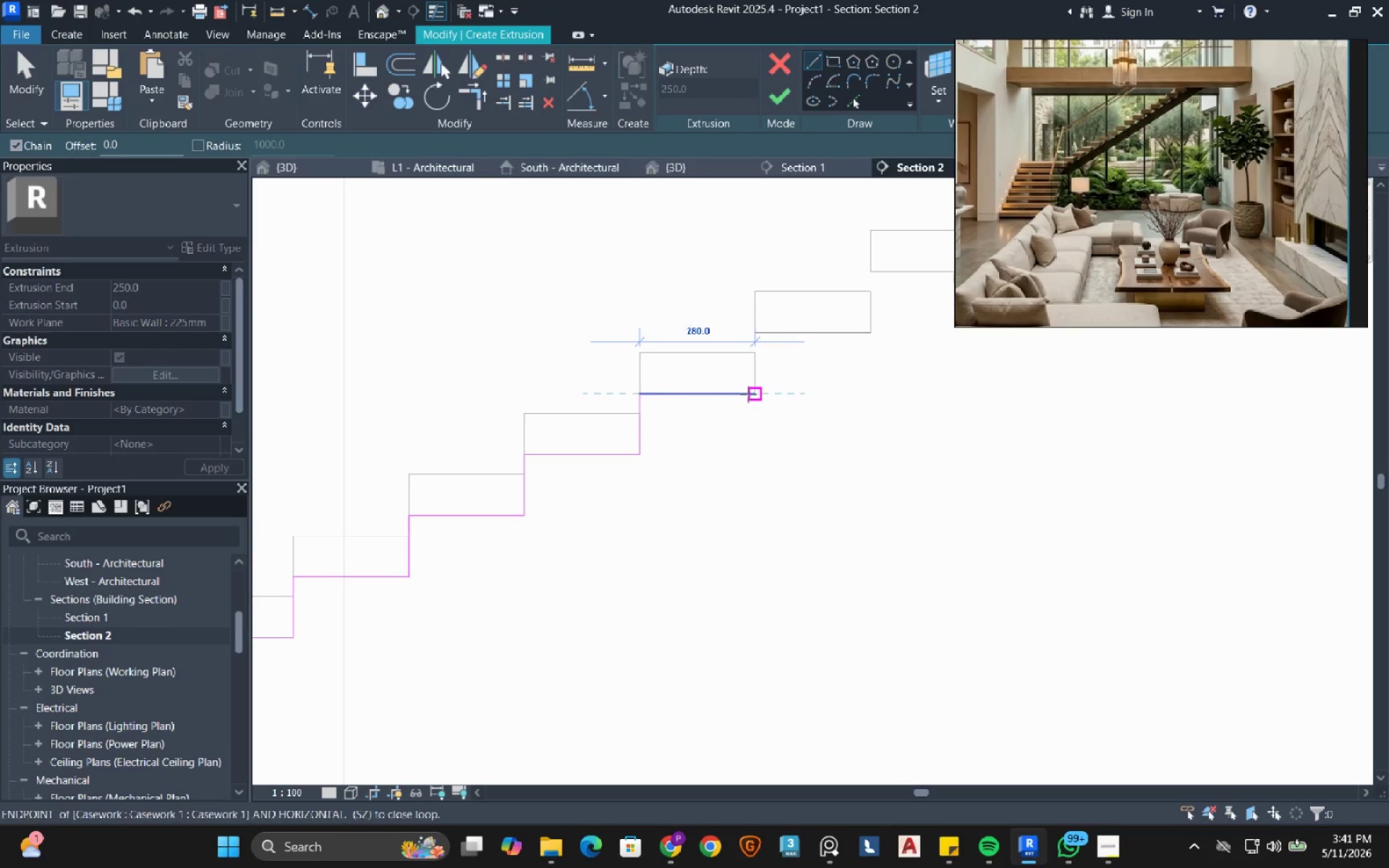 
wait(5.52)
 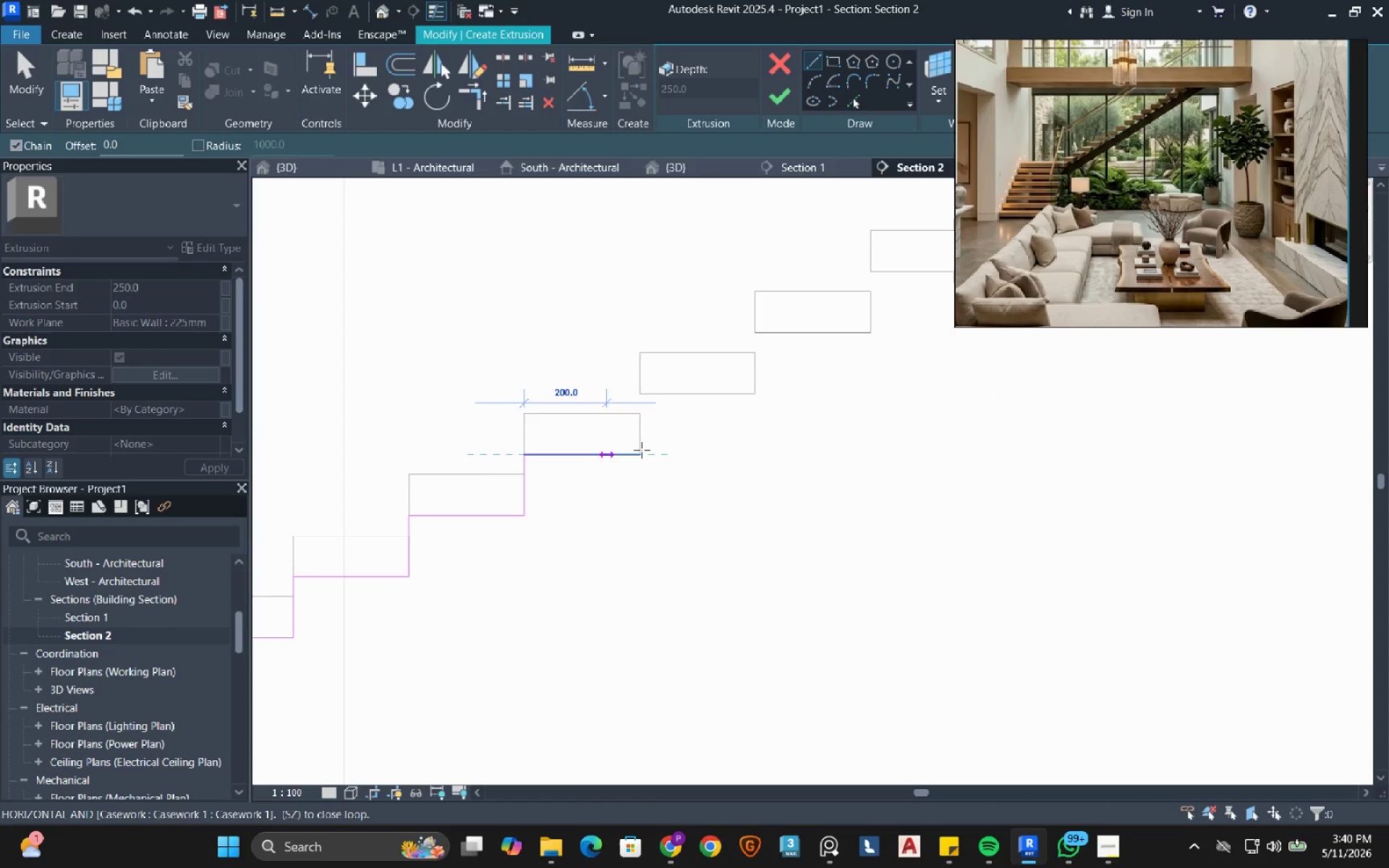 
left_click([758, 333])
 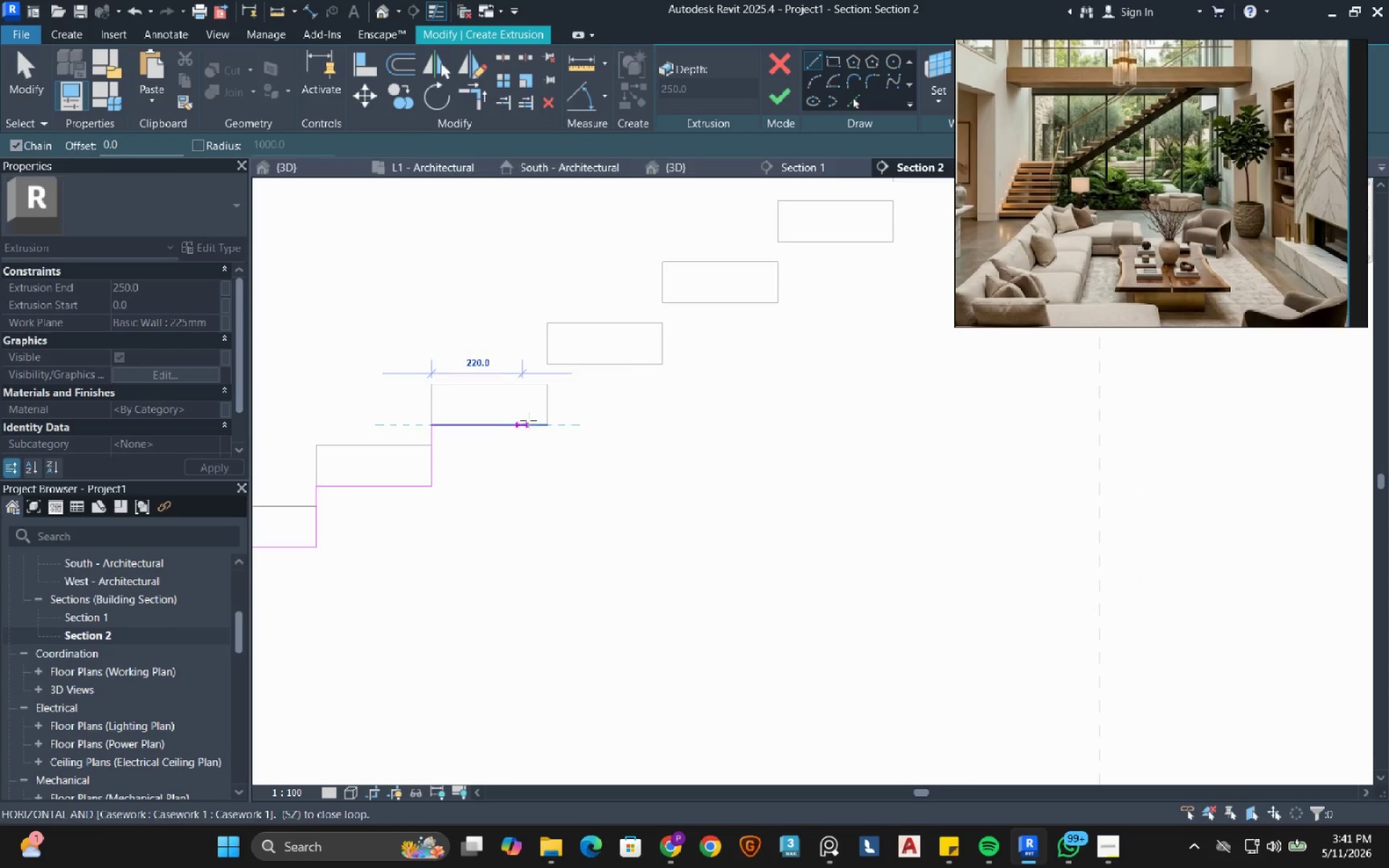 
left_click([550, 422])
 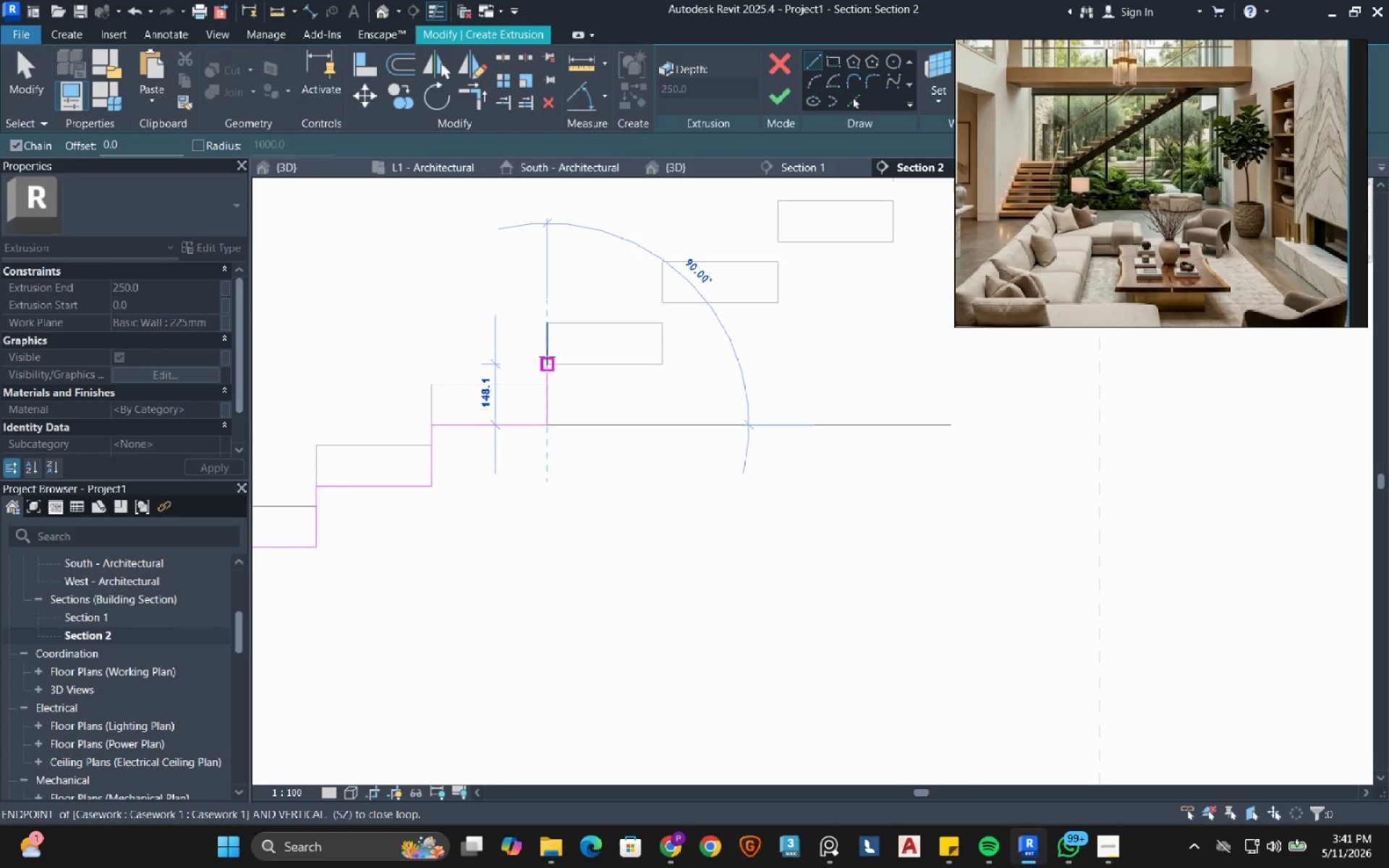 
left_click([547, 357])
 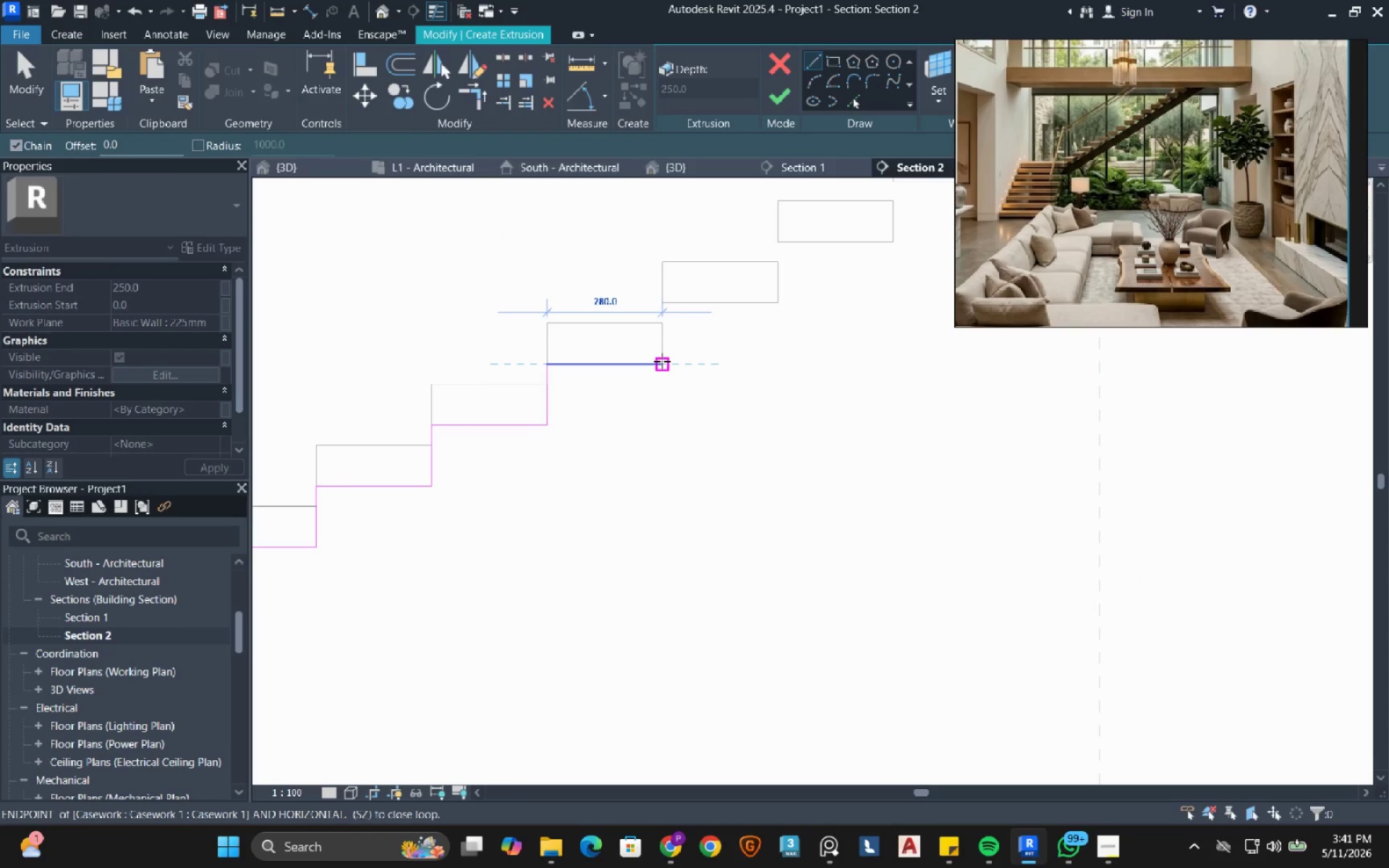 
left_click([662, 361])
 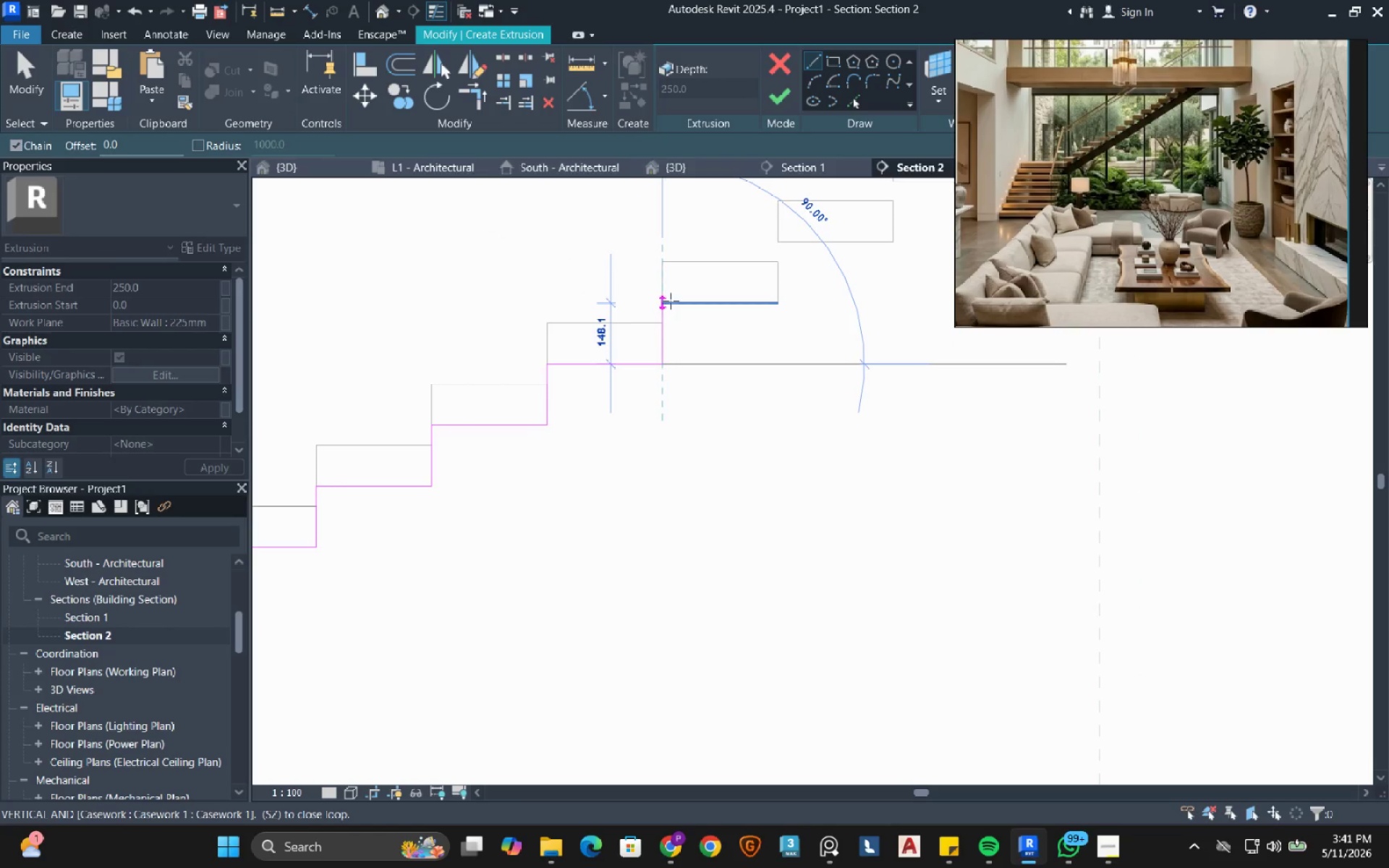 
left_click([671, 301])
 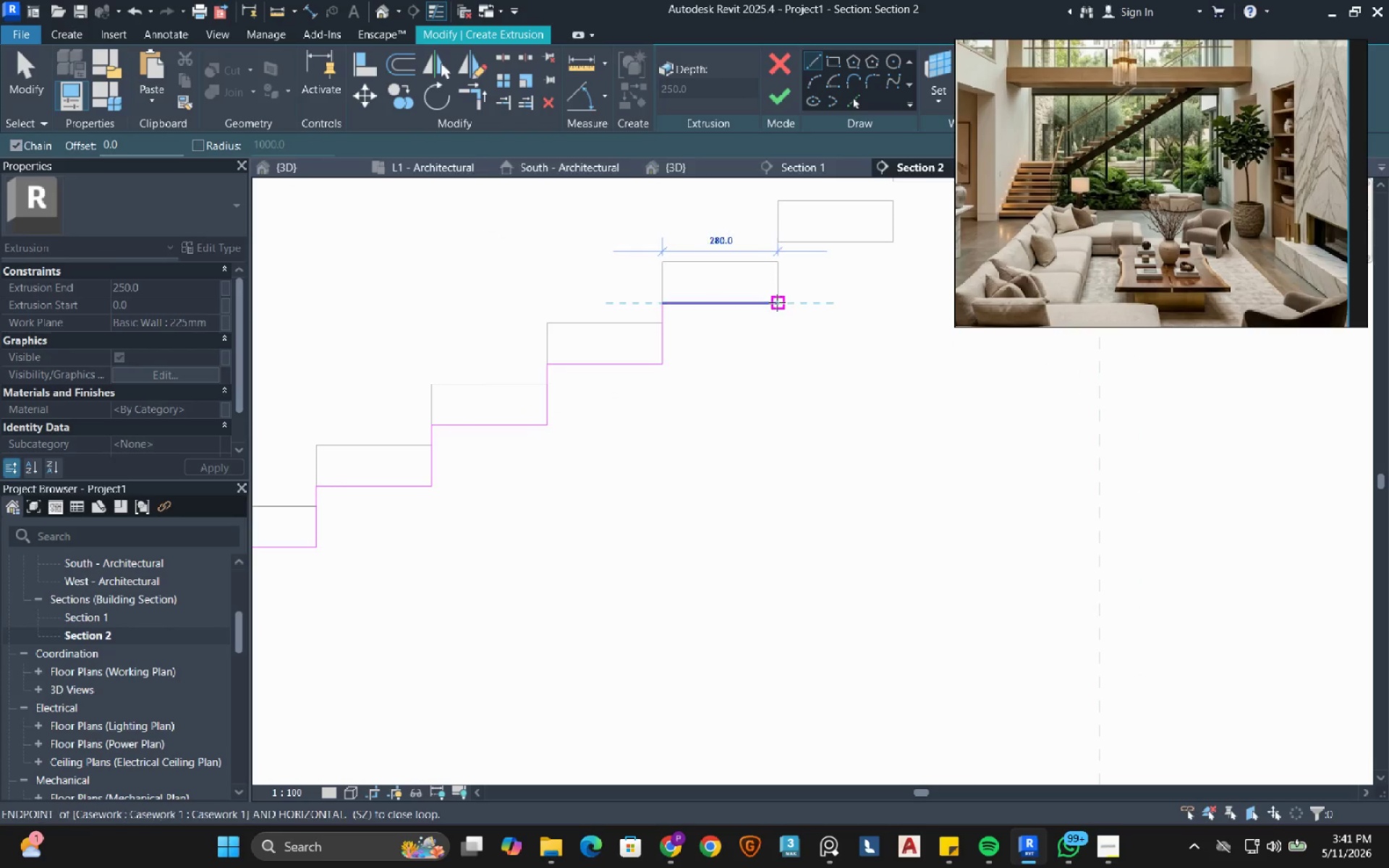 
left_click([778, 299])
 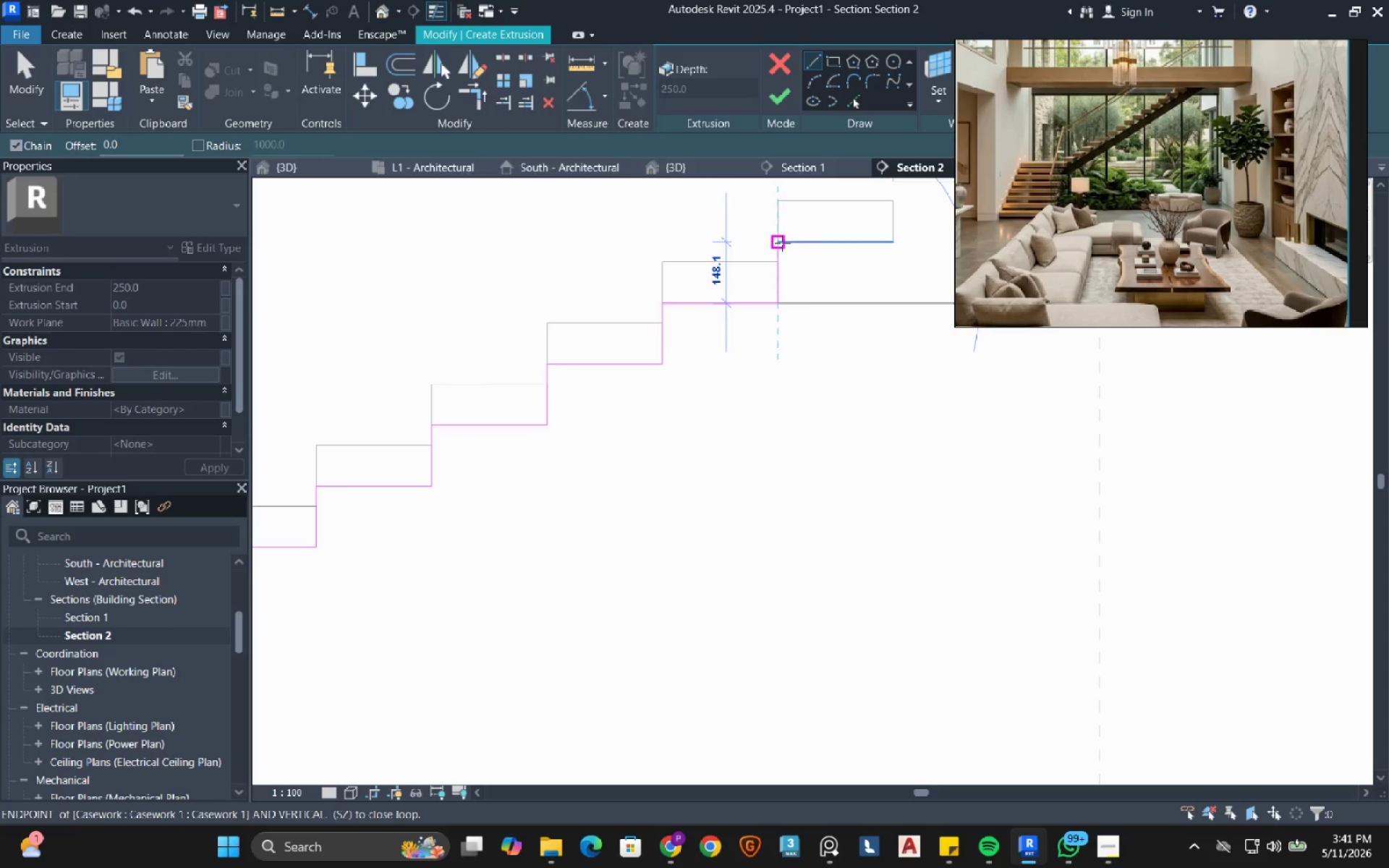 
left_click([782, 243])
 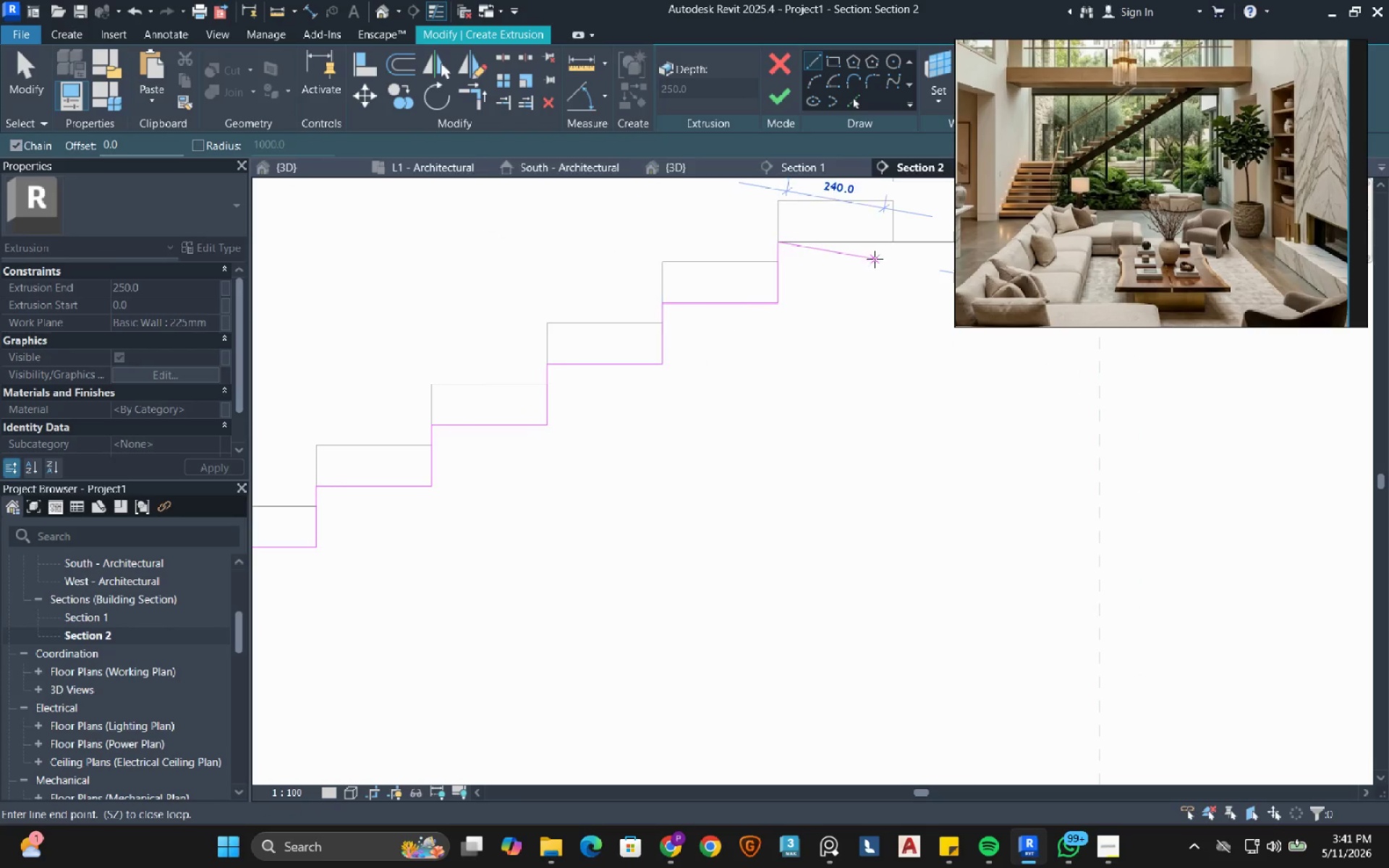 
scroll: coordinate [874, 255], scroll_direction: up, amount: 1.0
 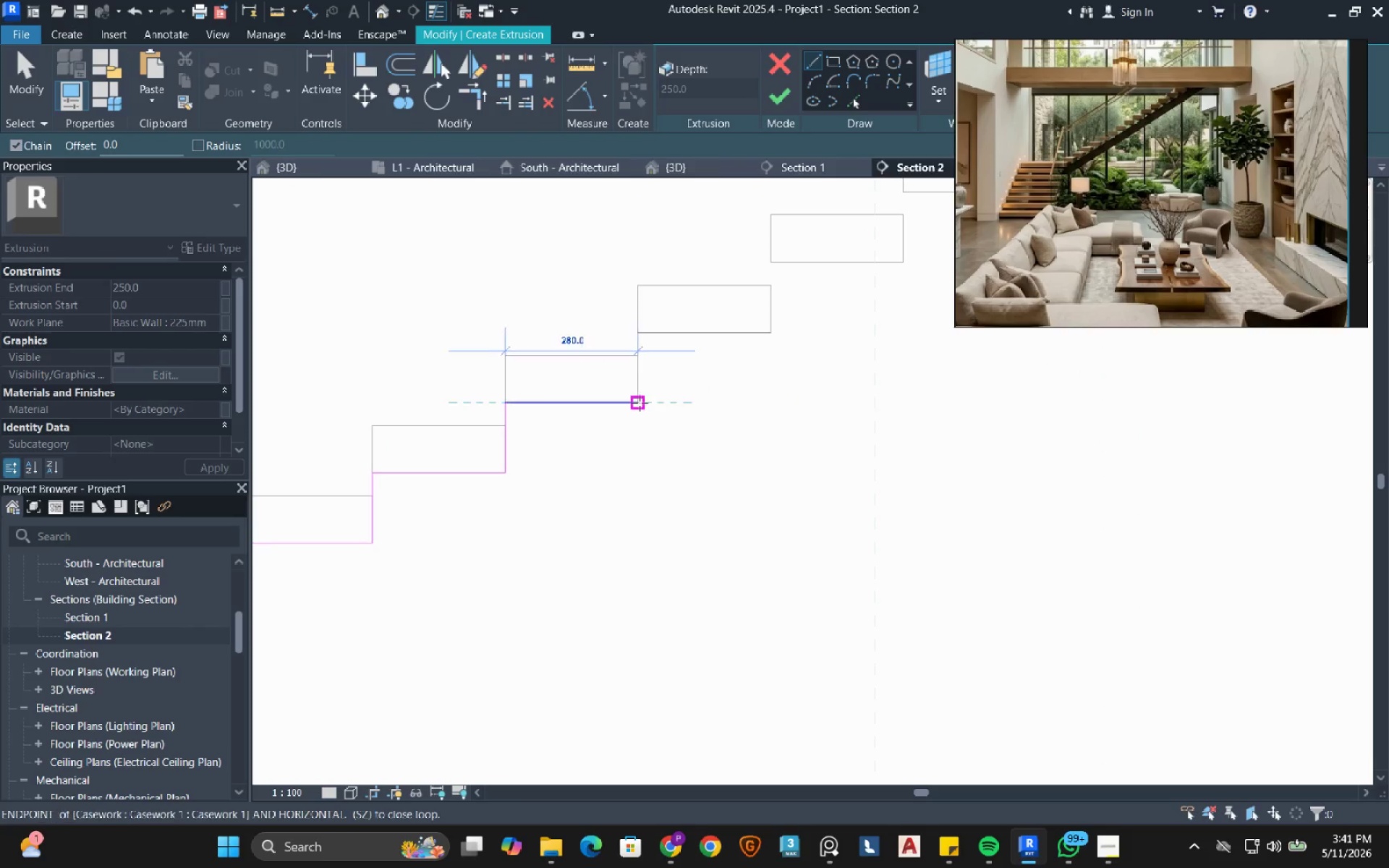 
left_click([640, 402])
 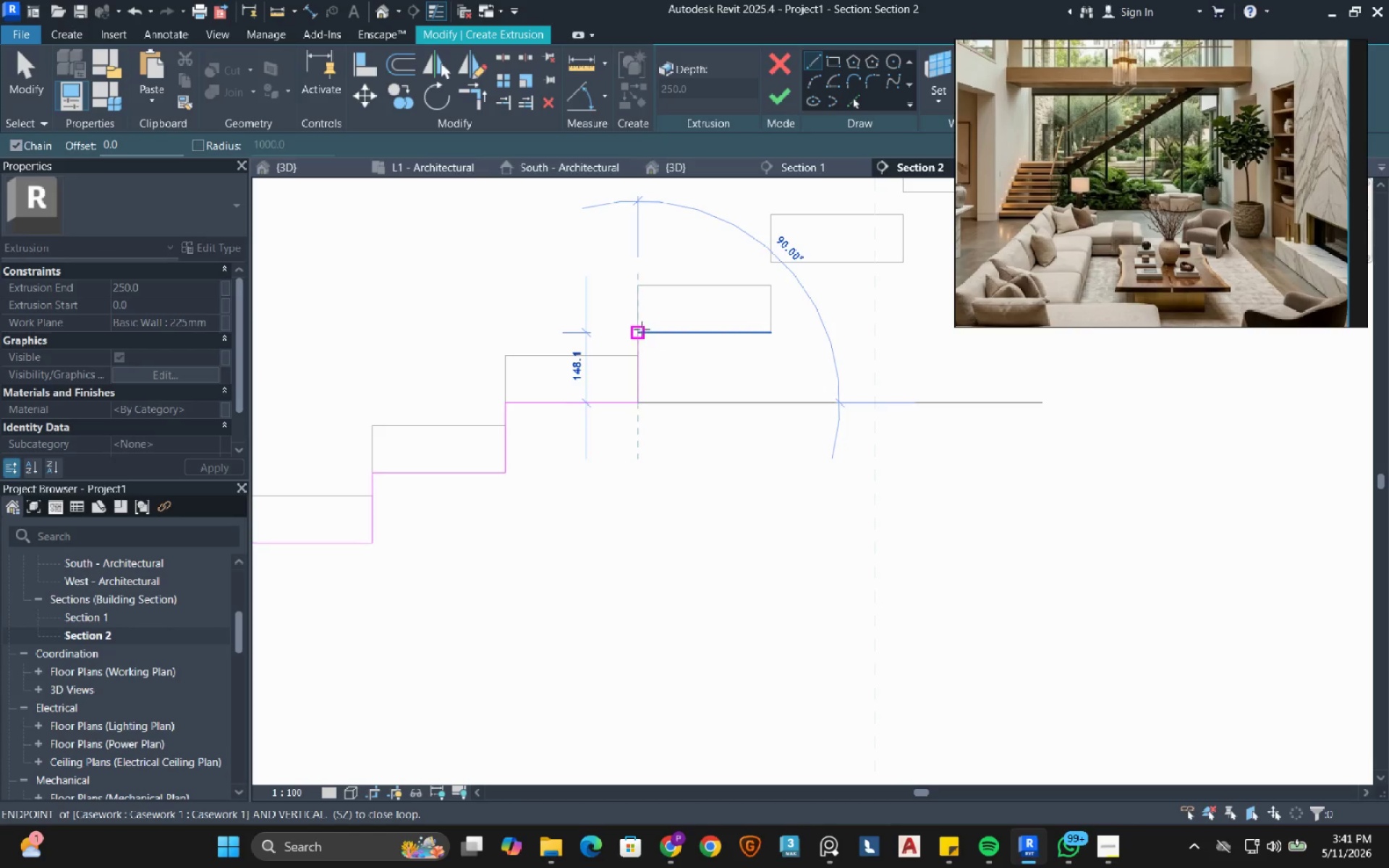 
left_click([642, 329])
 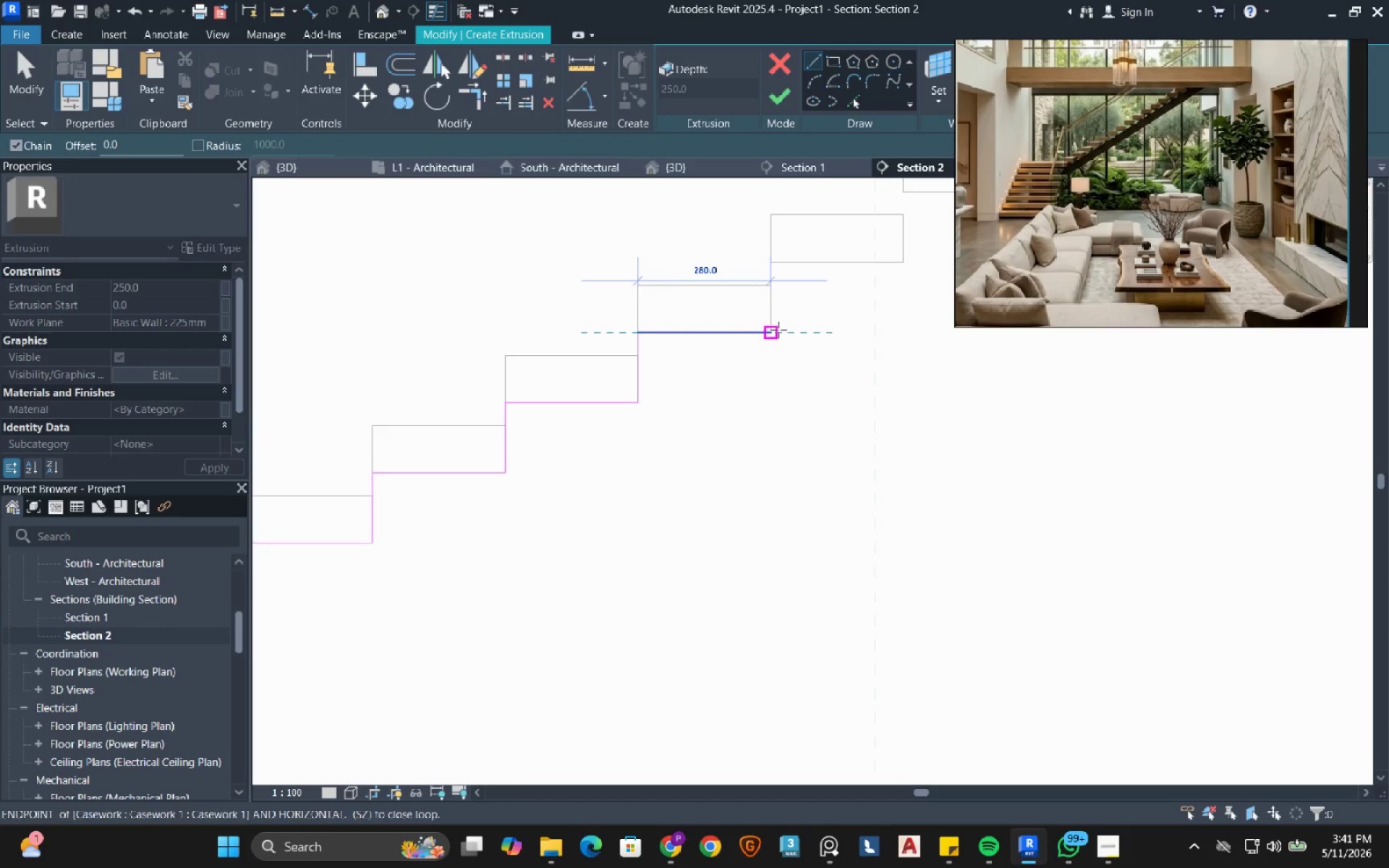 
left_click([778, 330])
 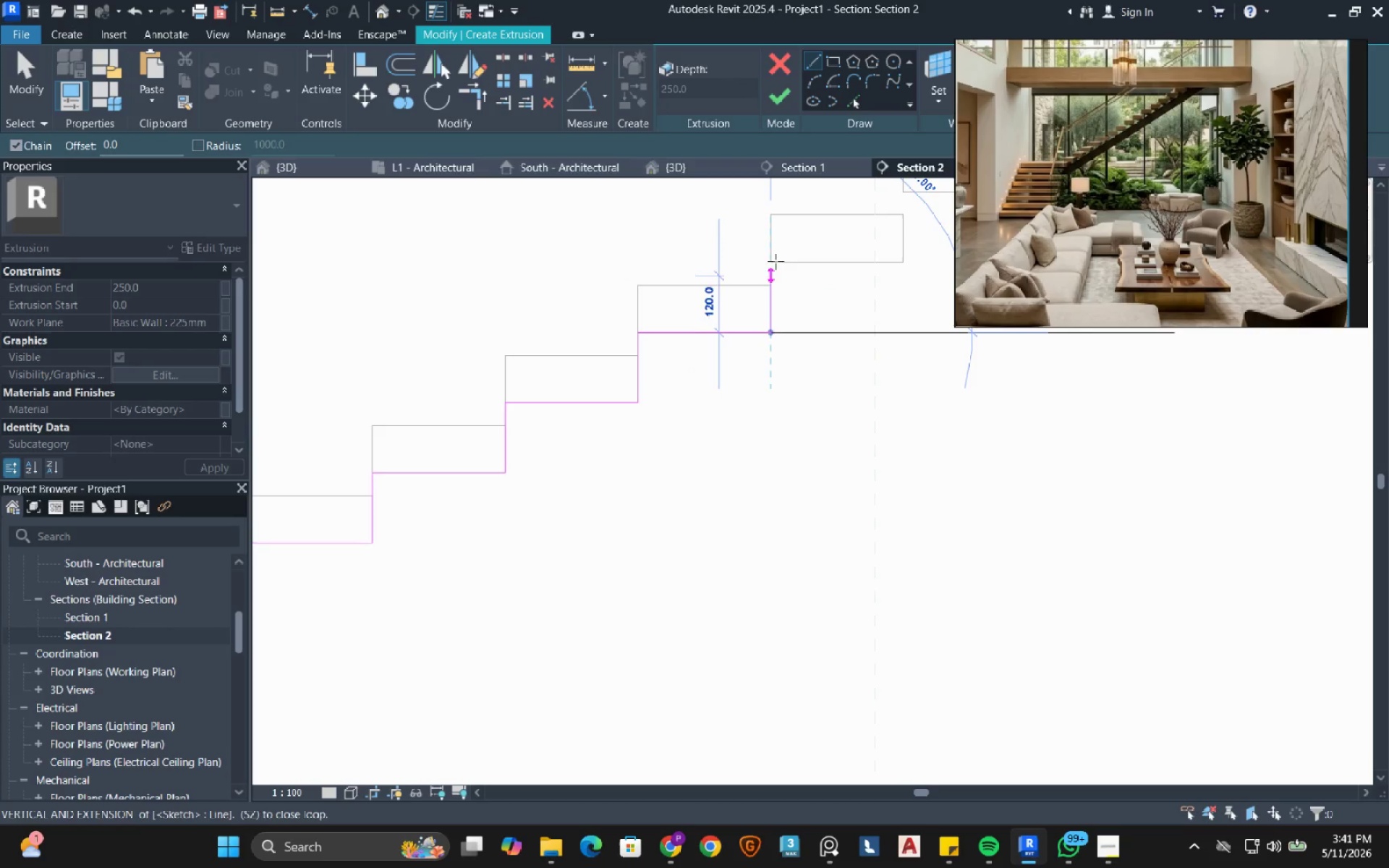 
left_click([776, 260])
 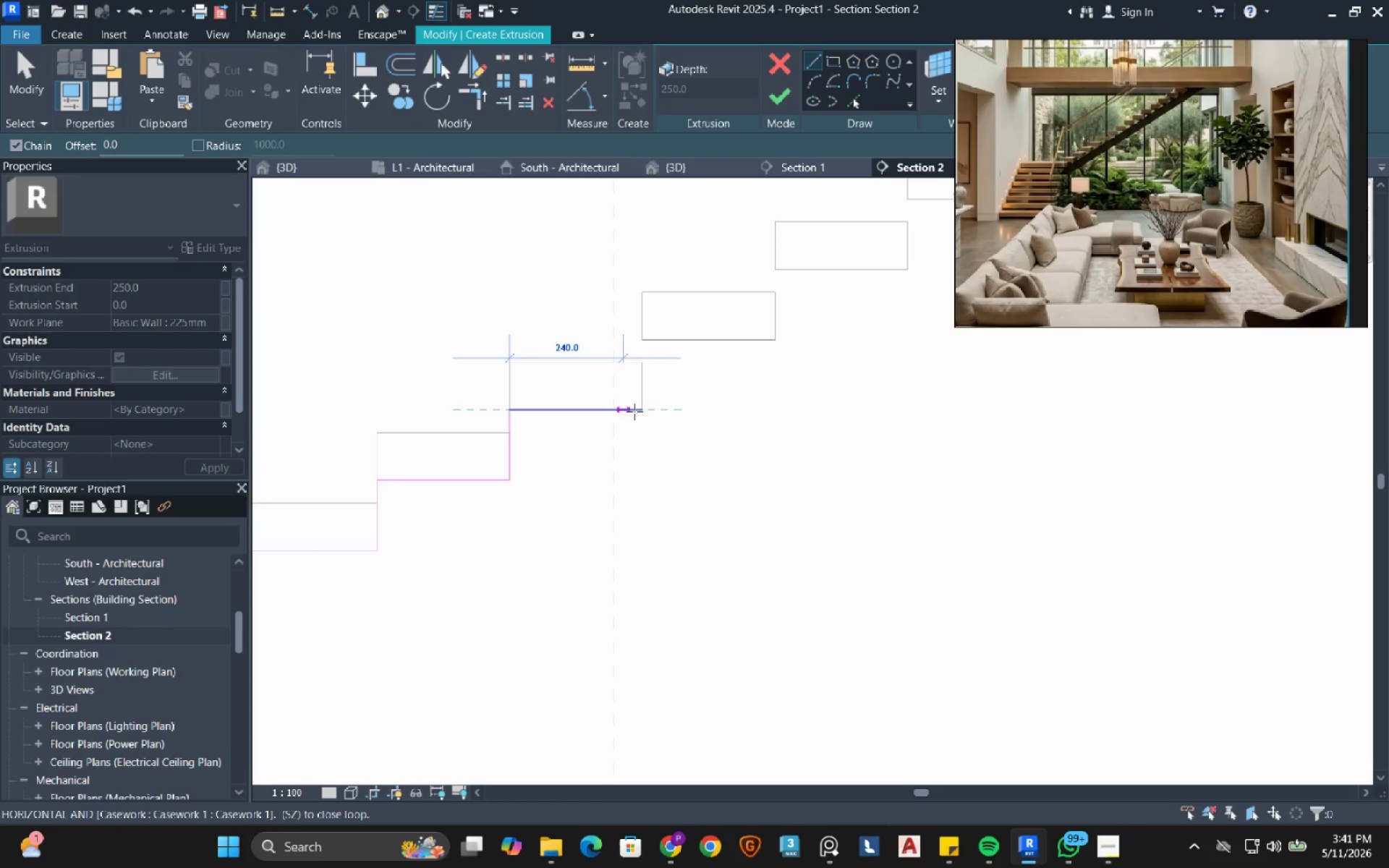 
left_click([639, 408])
 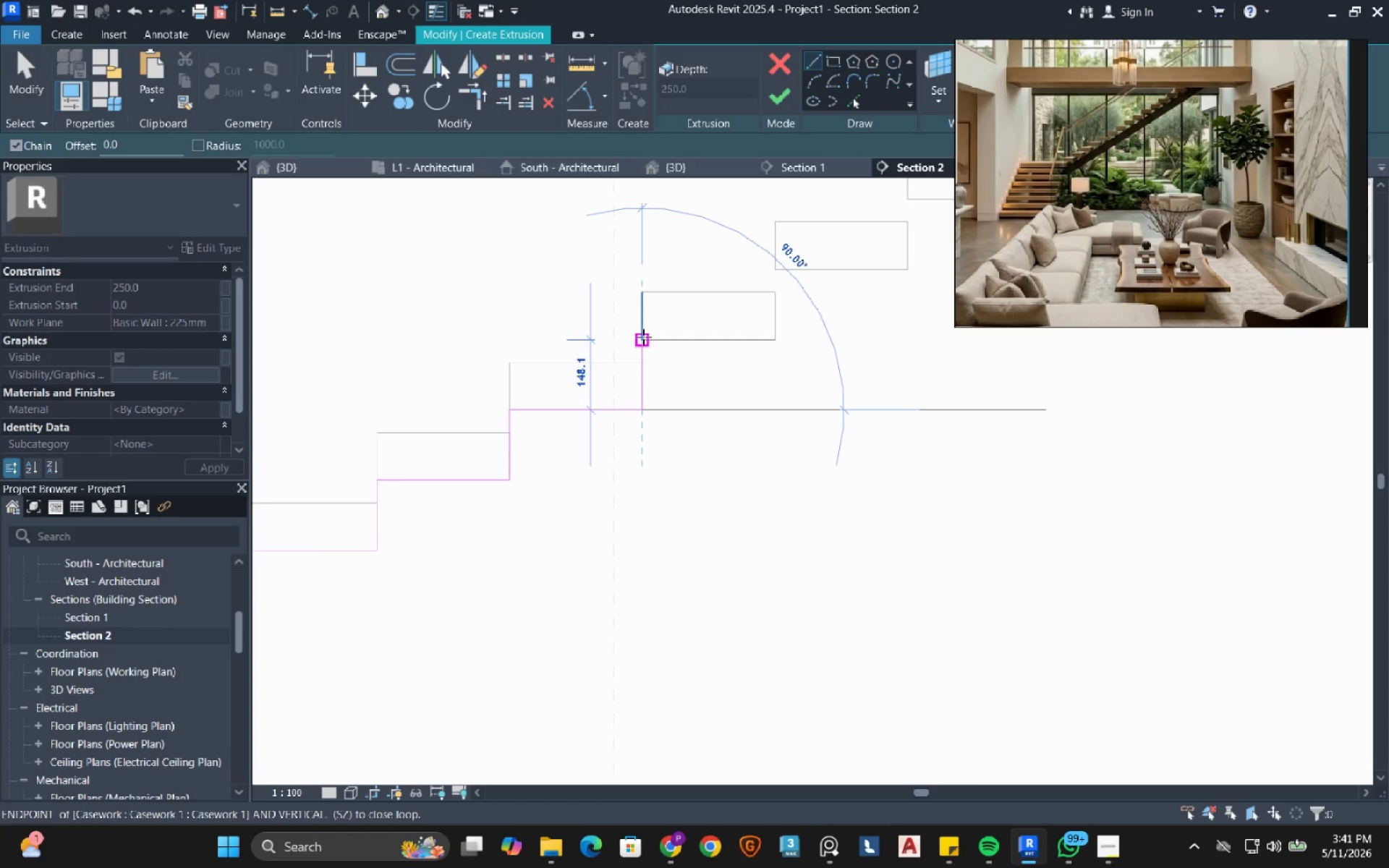 
left_click([643, 337])
 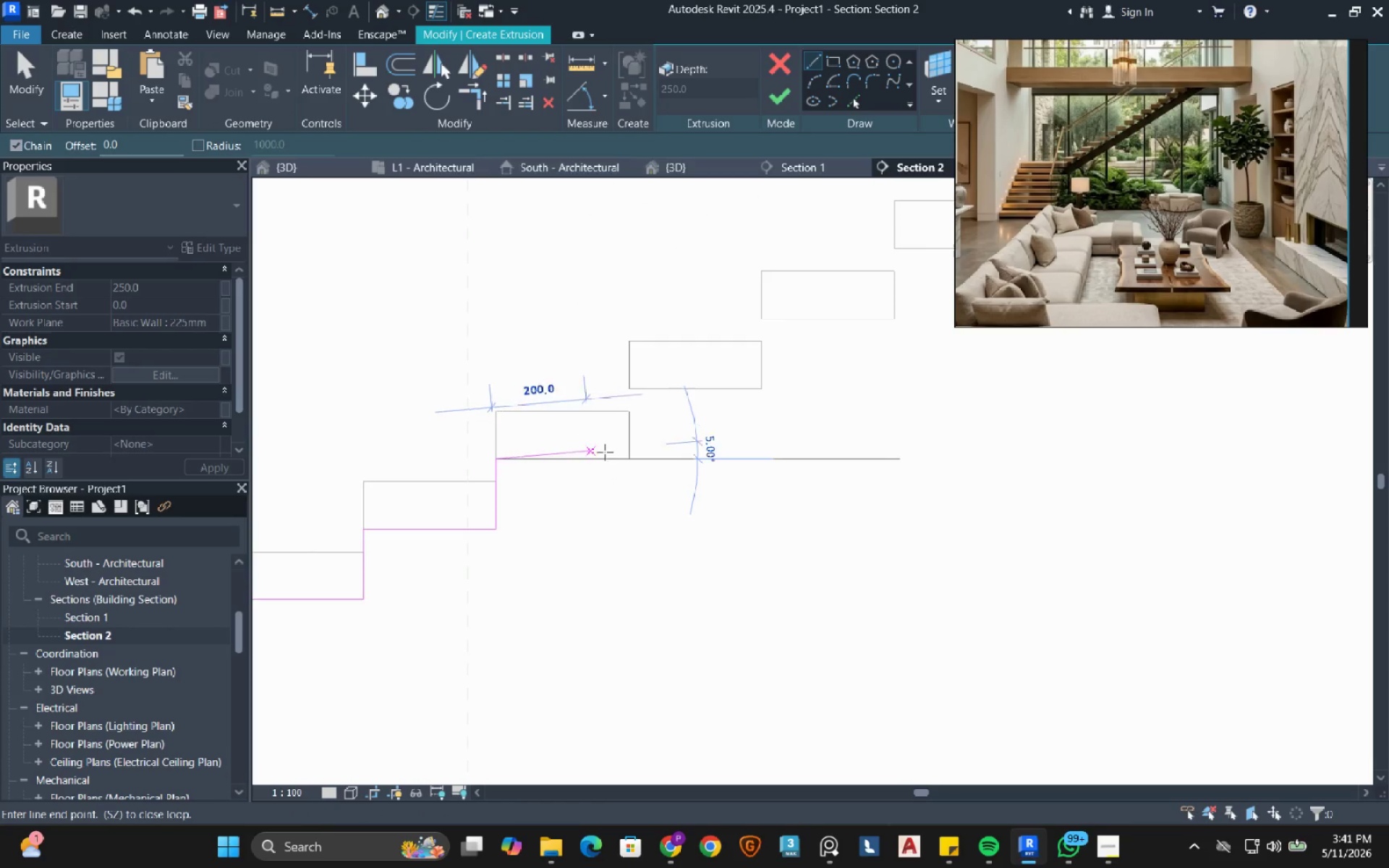 
left_click([628, 459])
 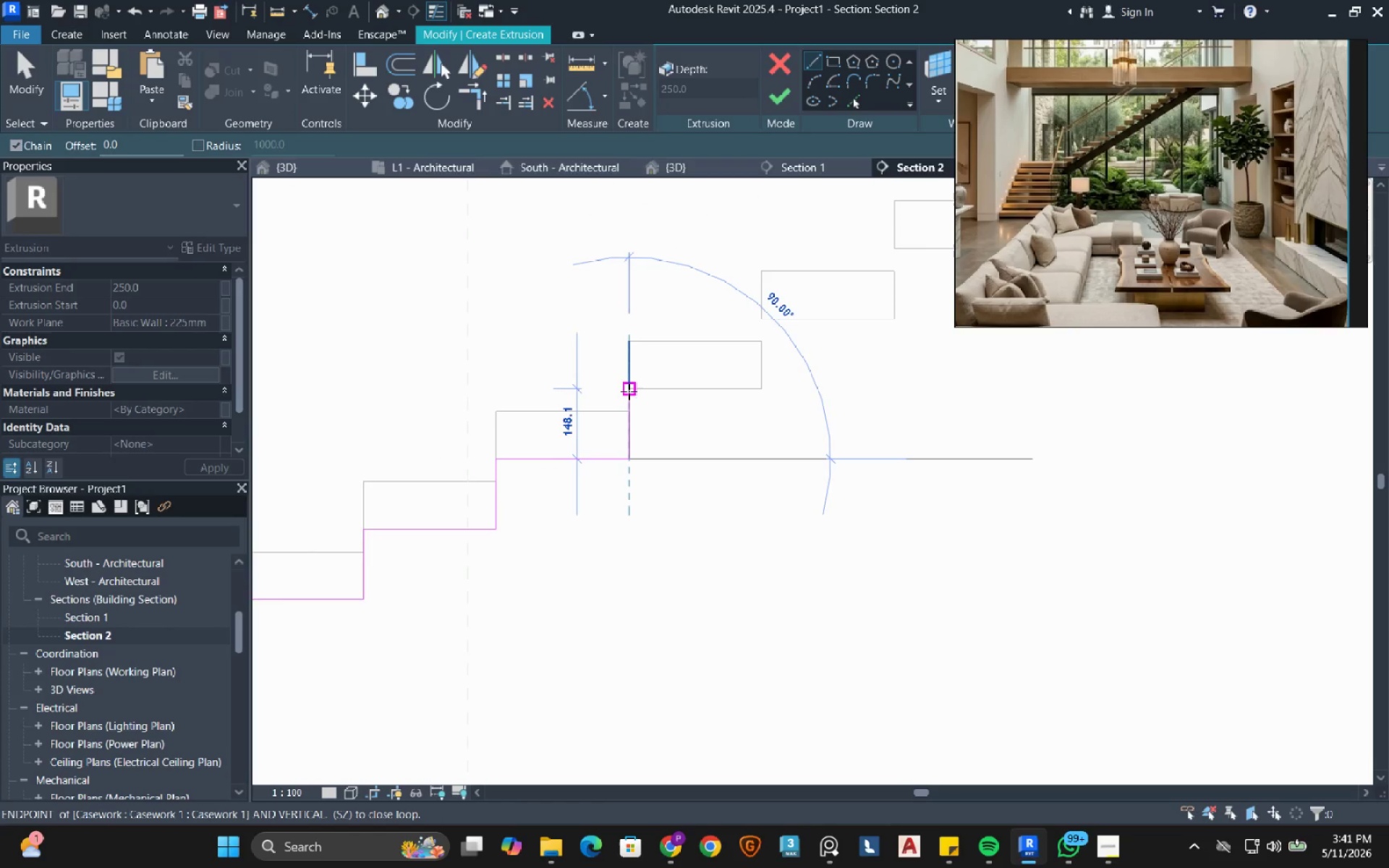 
left_click([629, 391])
 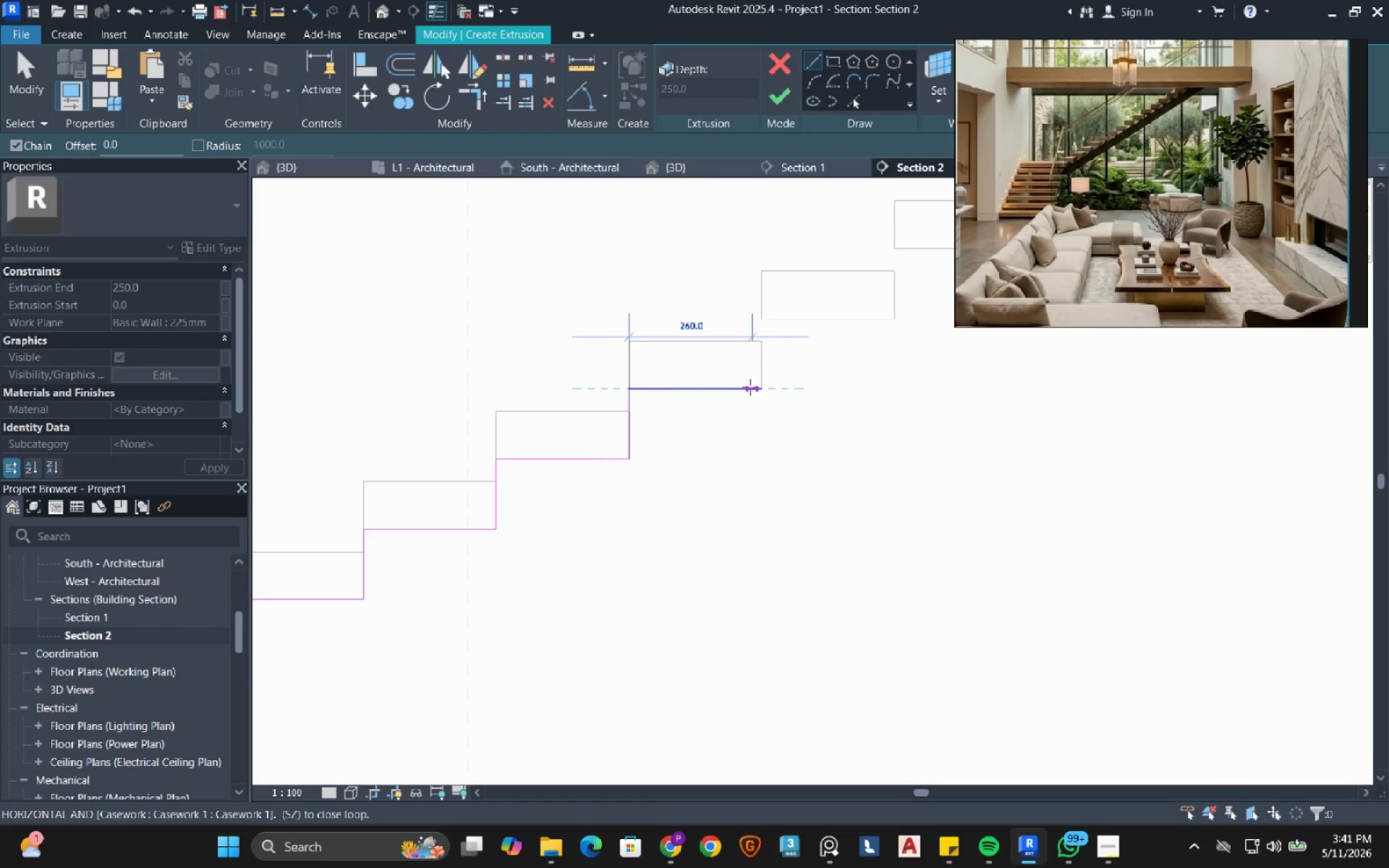 
left_click([759, 388])
 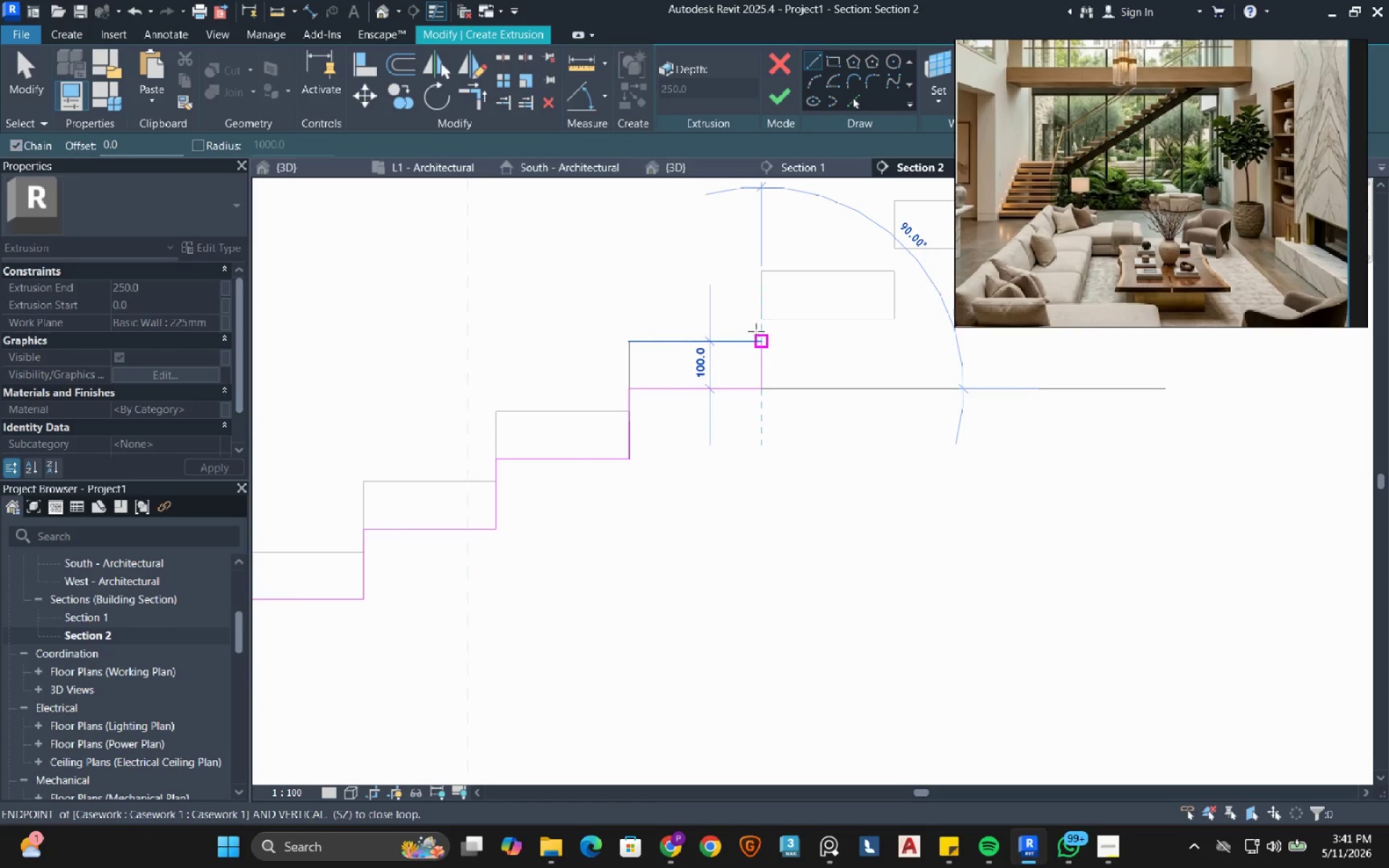 
left_click([755, 318])
 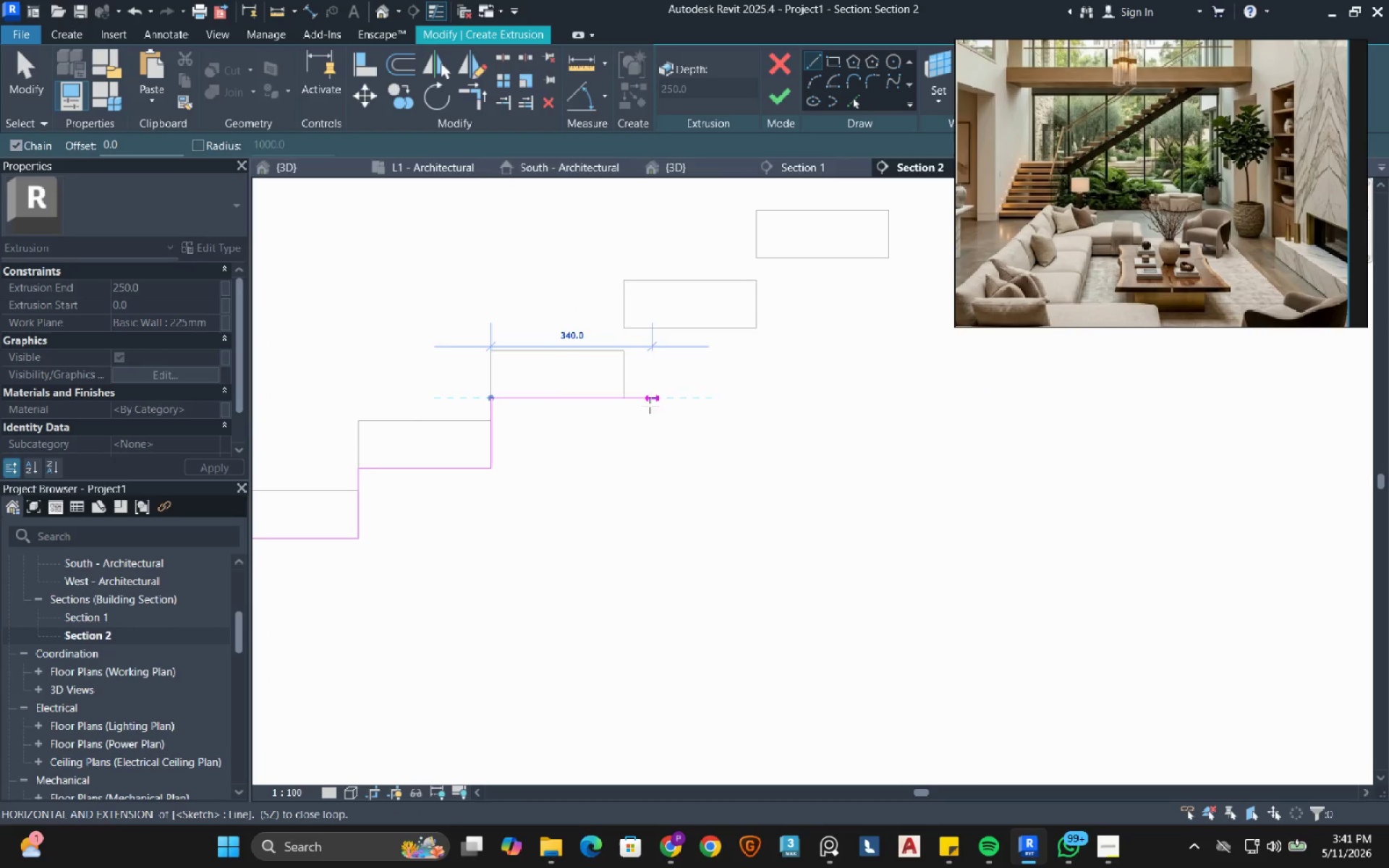 
left_click([622, 398])
 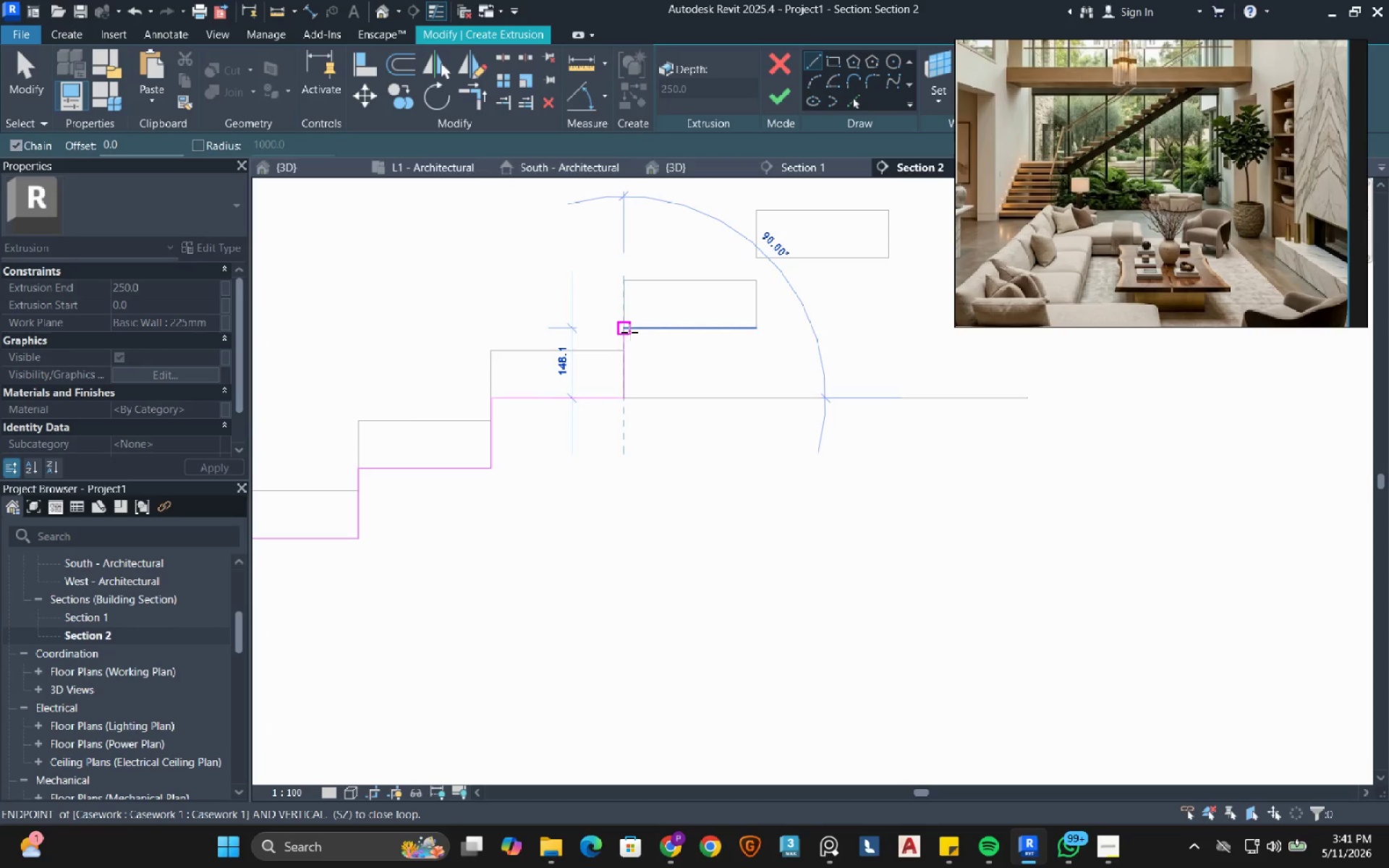 
left_click([629, 332])
 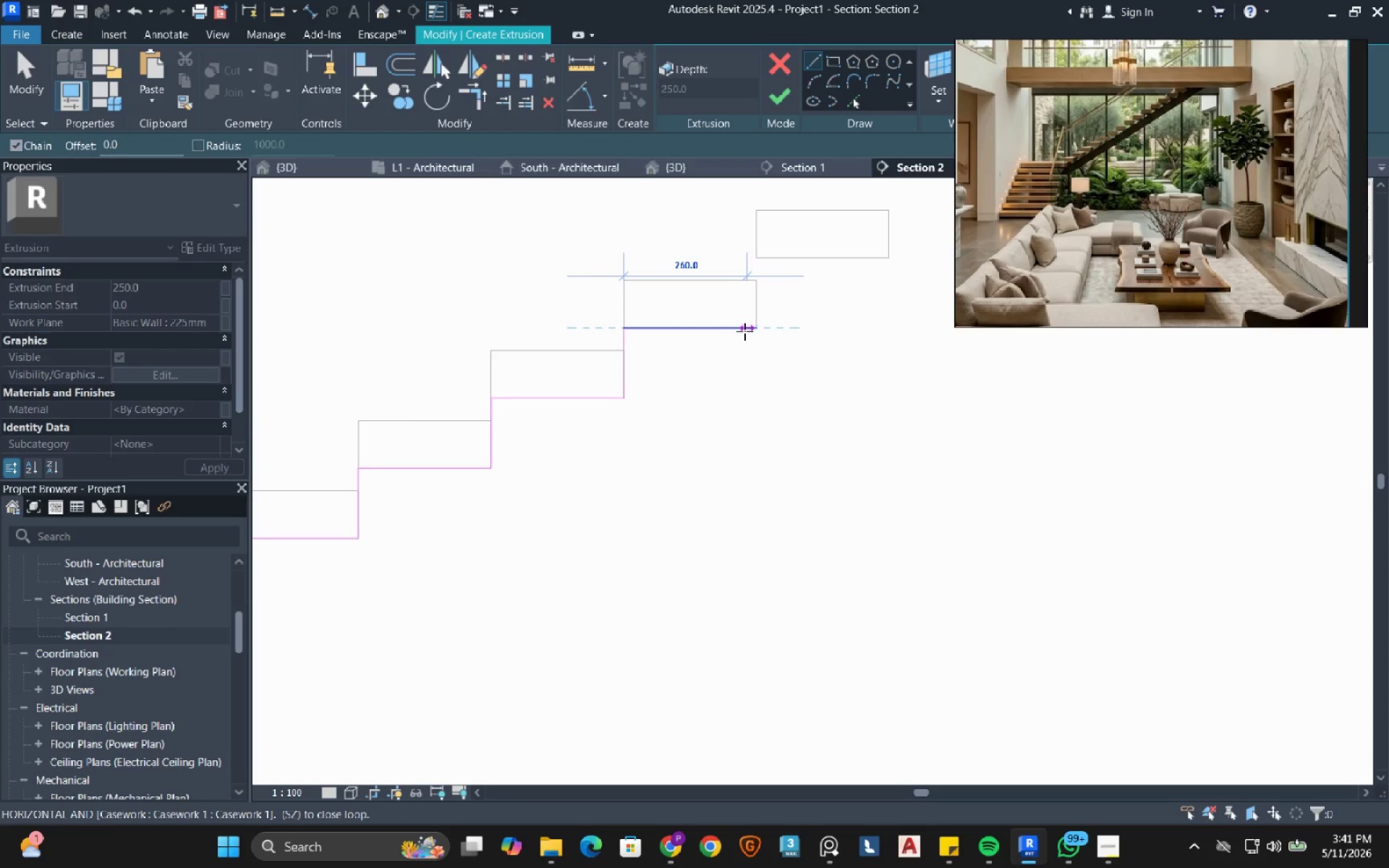 
left_click([752, 326])
 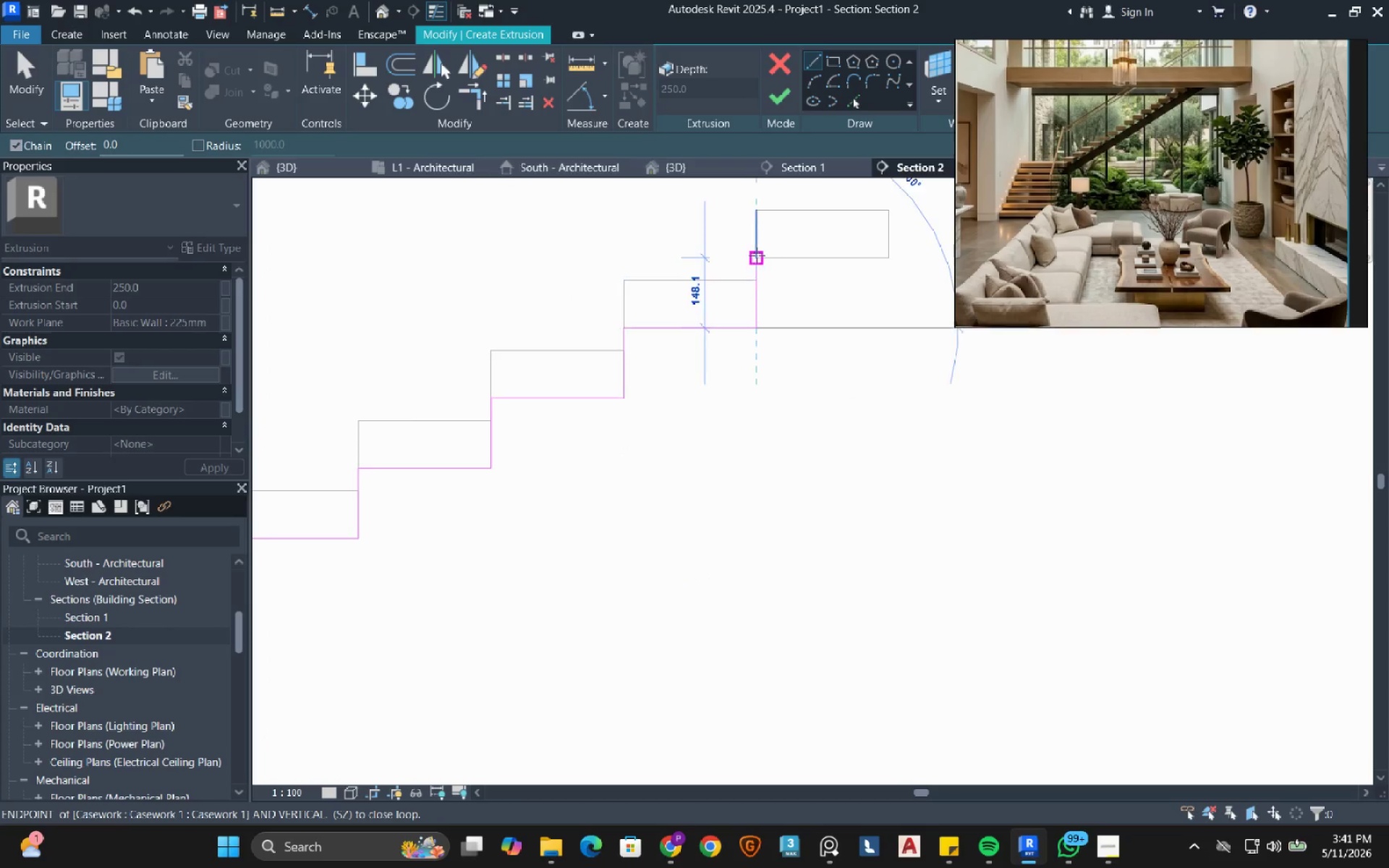 
left_click([757, 255])
 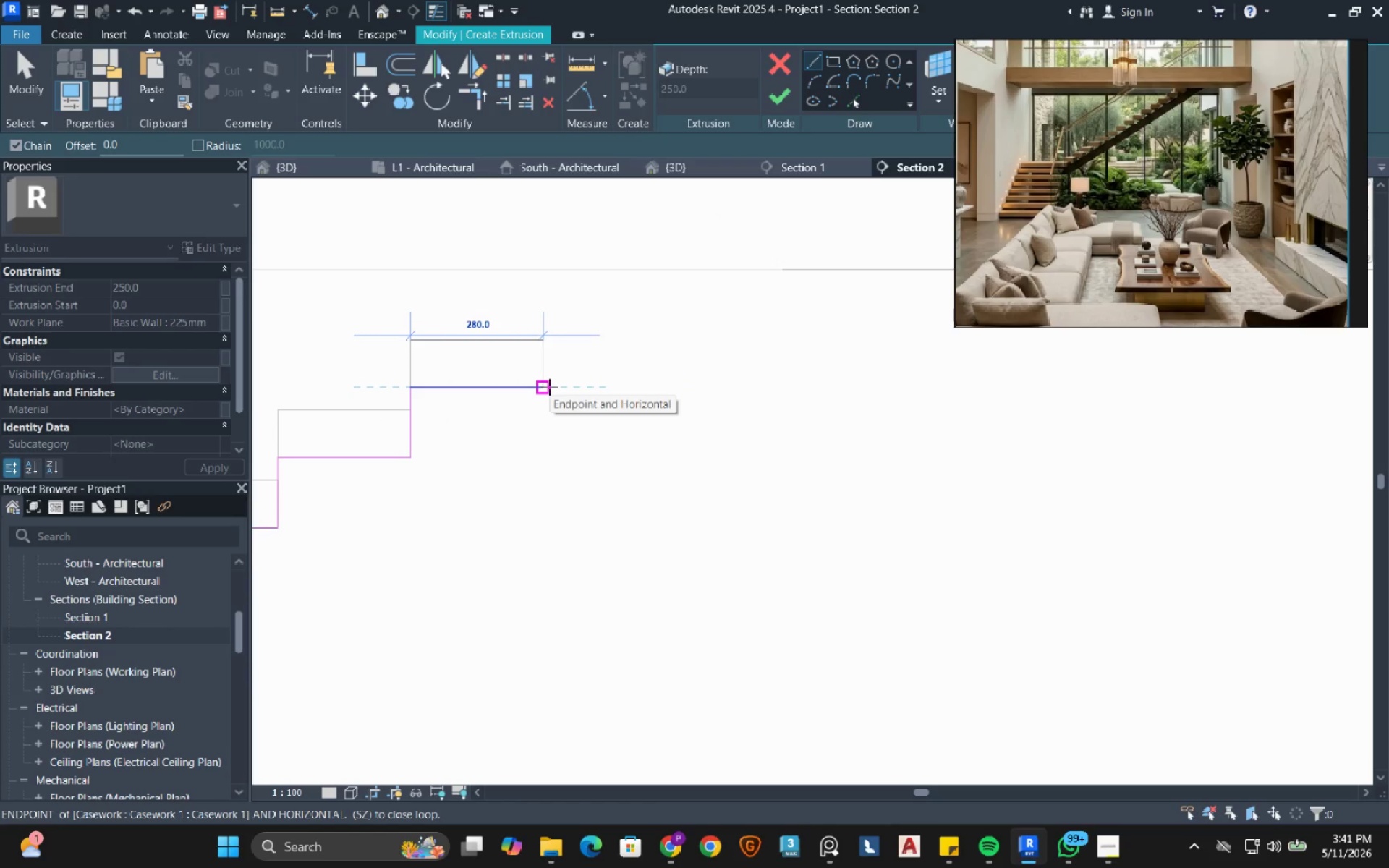 
left_click([549, 387])
 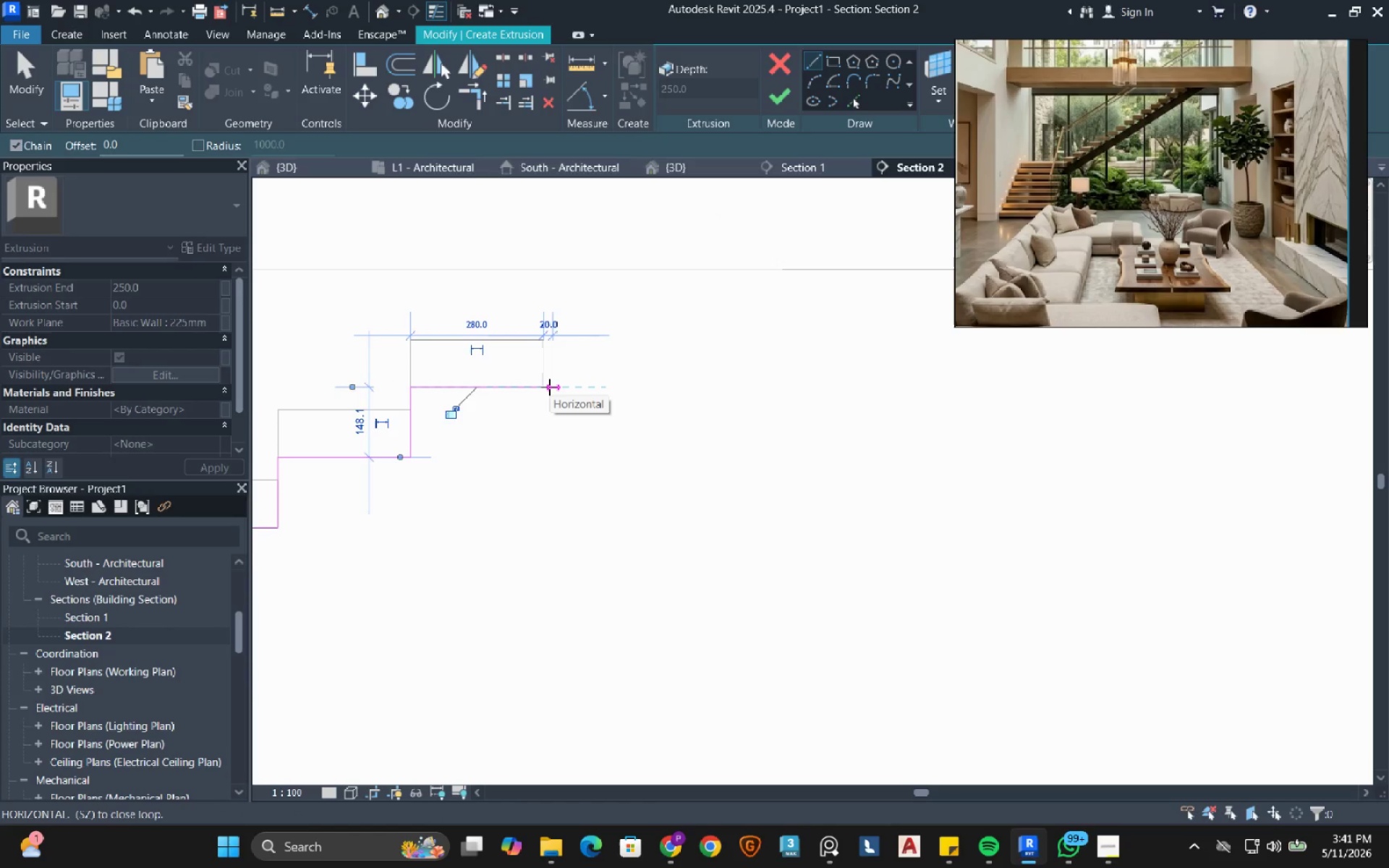 
key(Escape)
 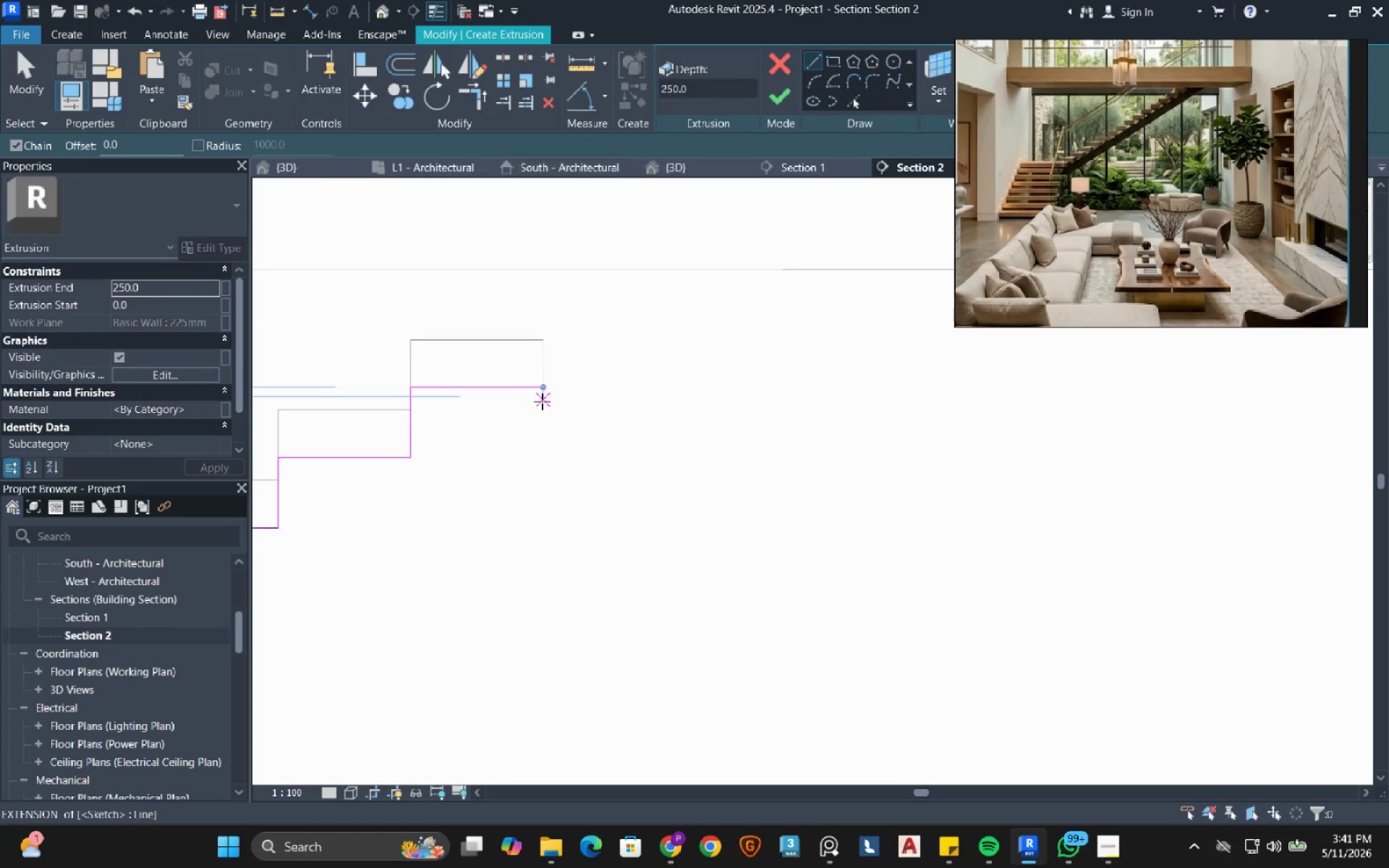 
scroll: coordinate [542, 402], scroll_direction: down, amount: 7.0
 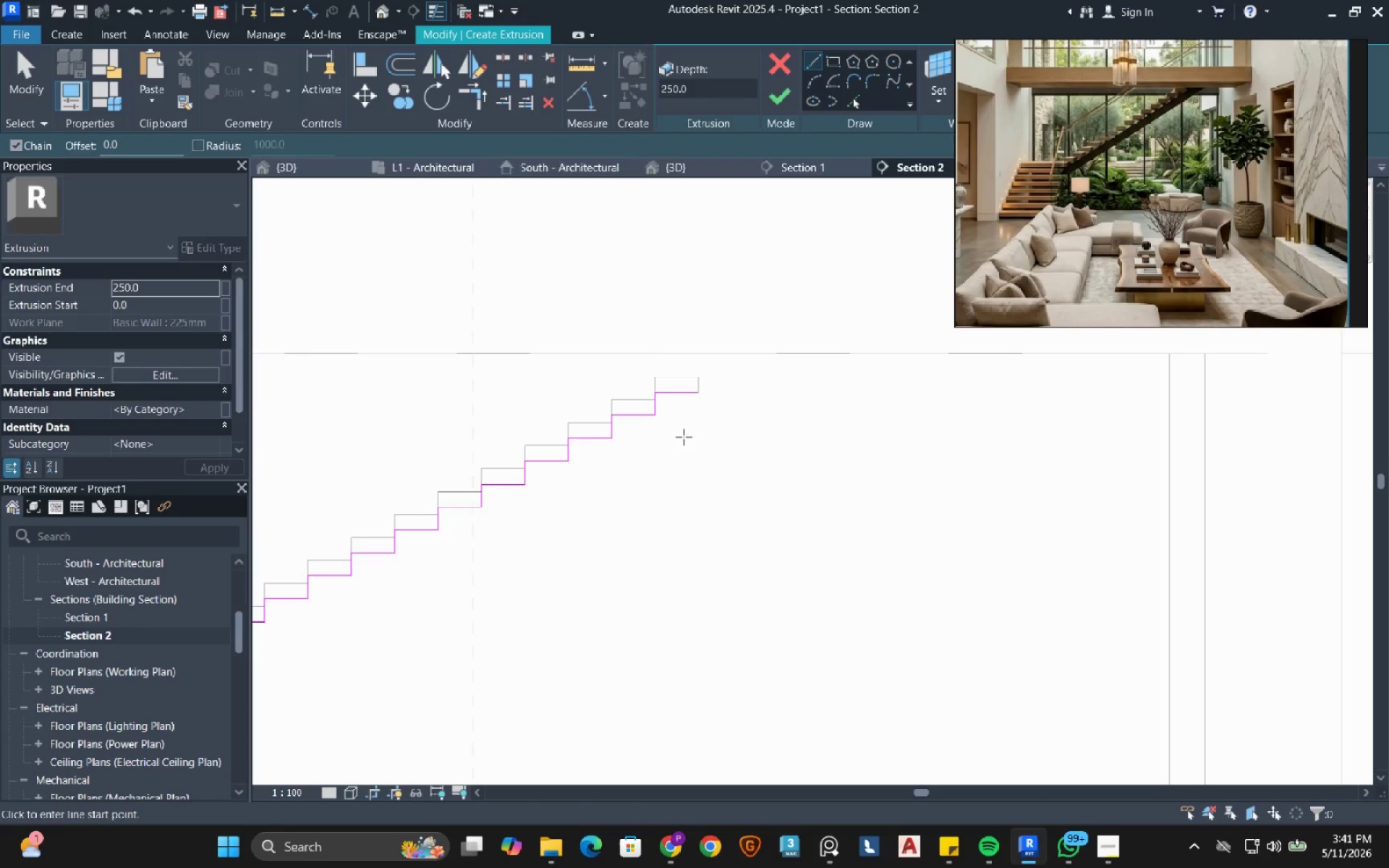 
wait(6.21)
 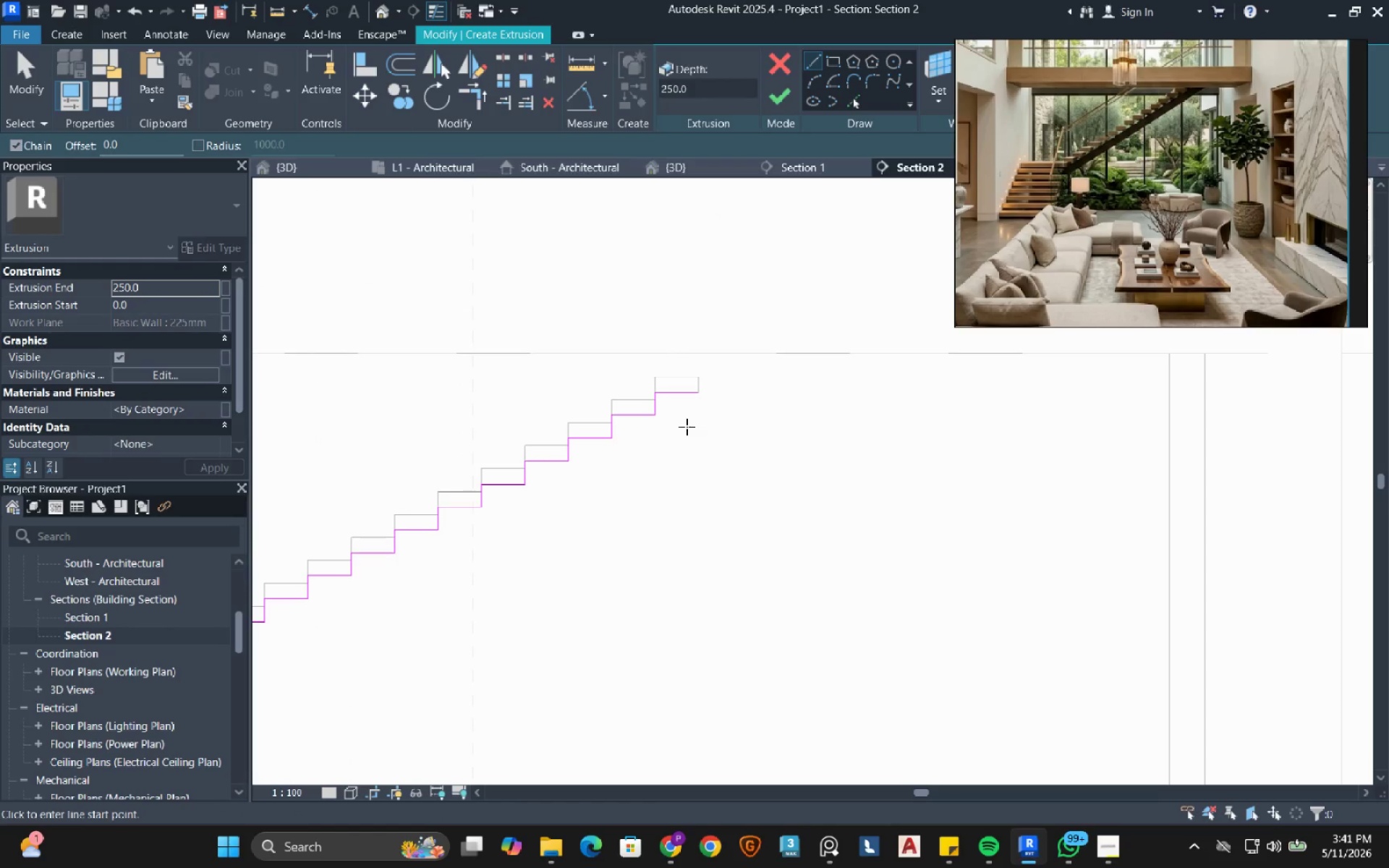 
left_click([834, 351])
 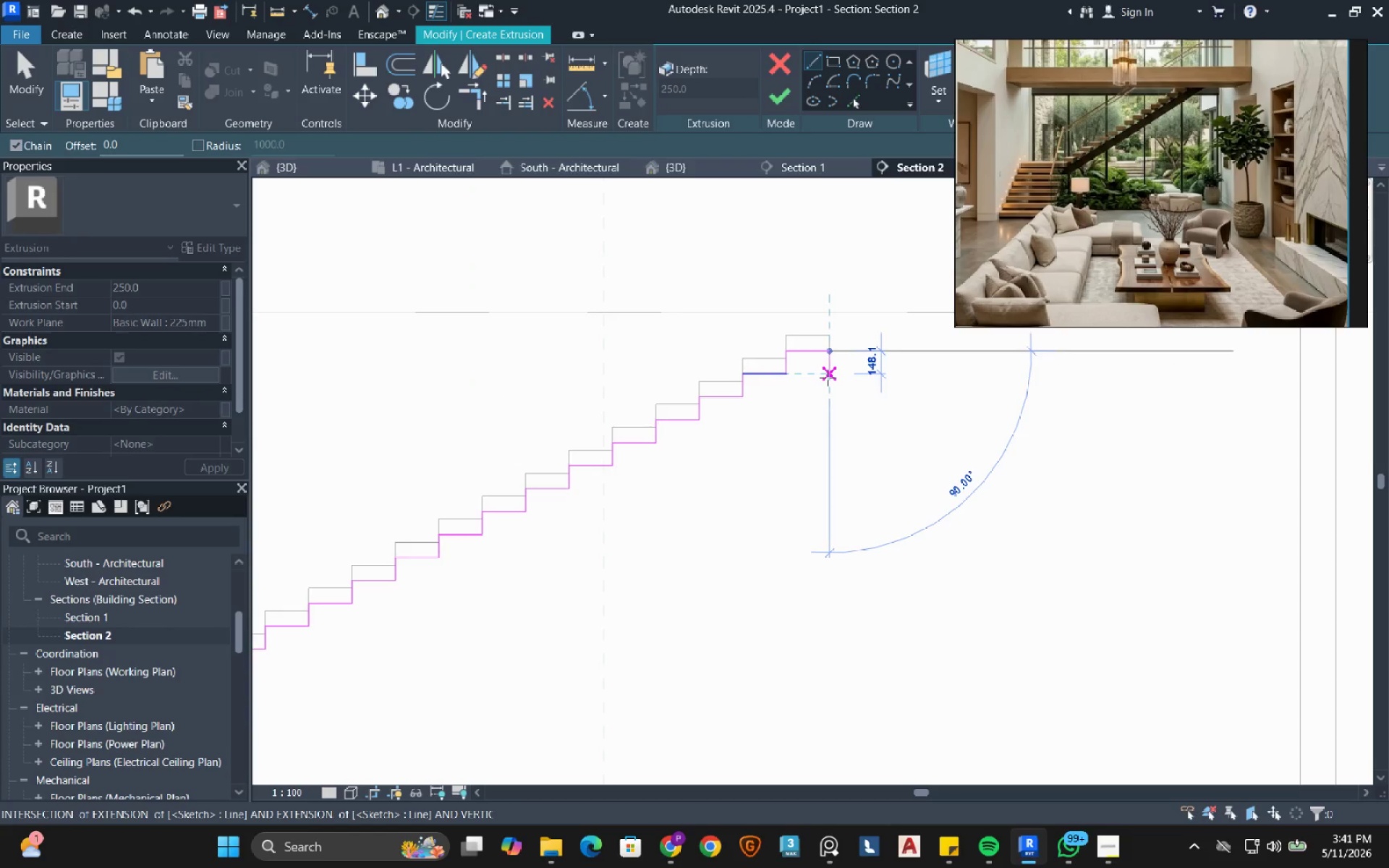 
left_click([828, 378])
 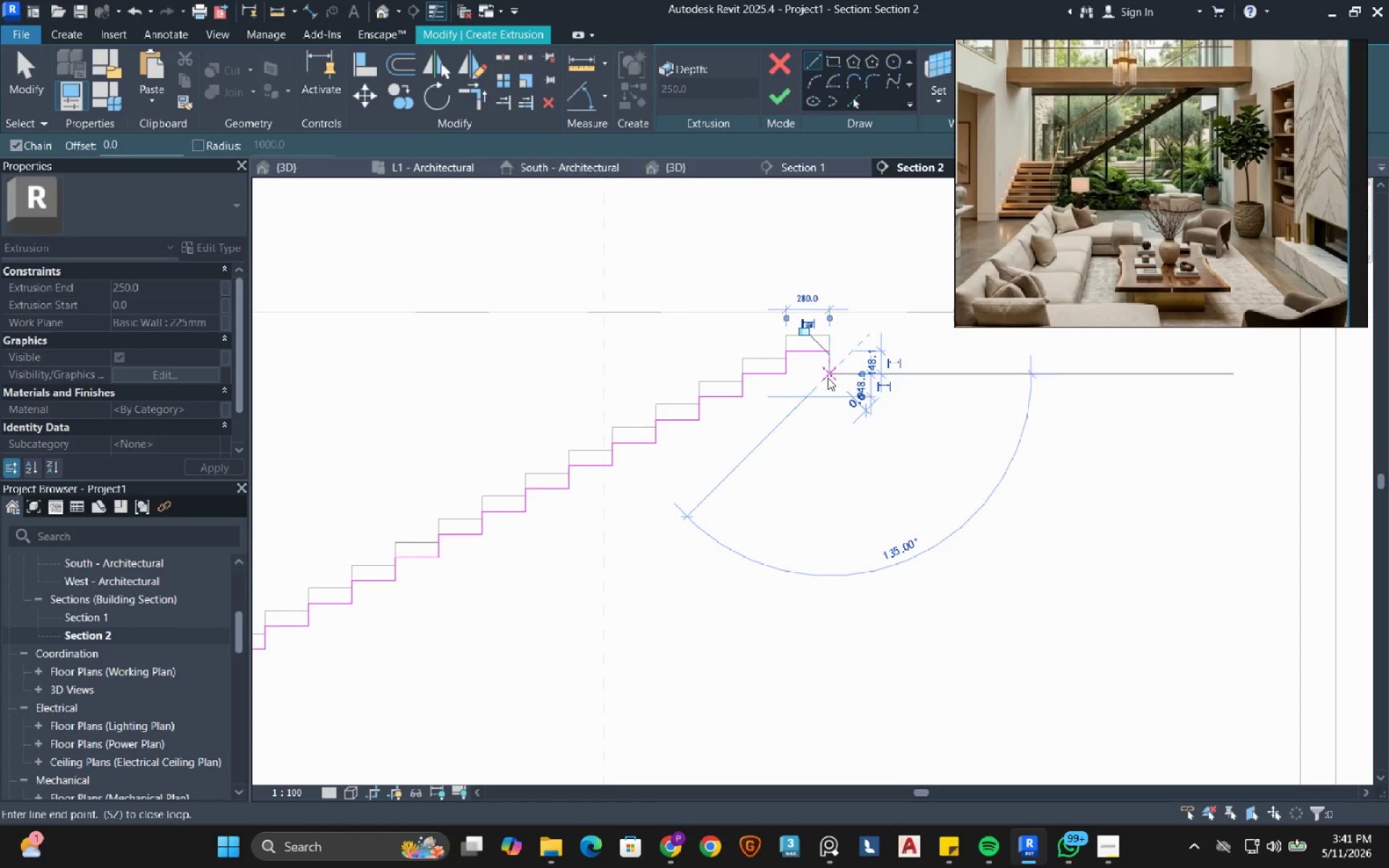 
key(Escape)
 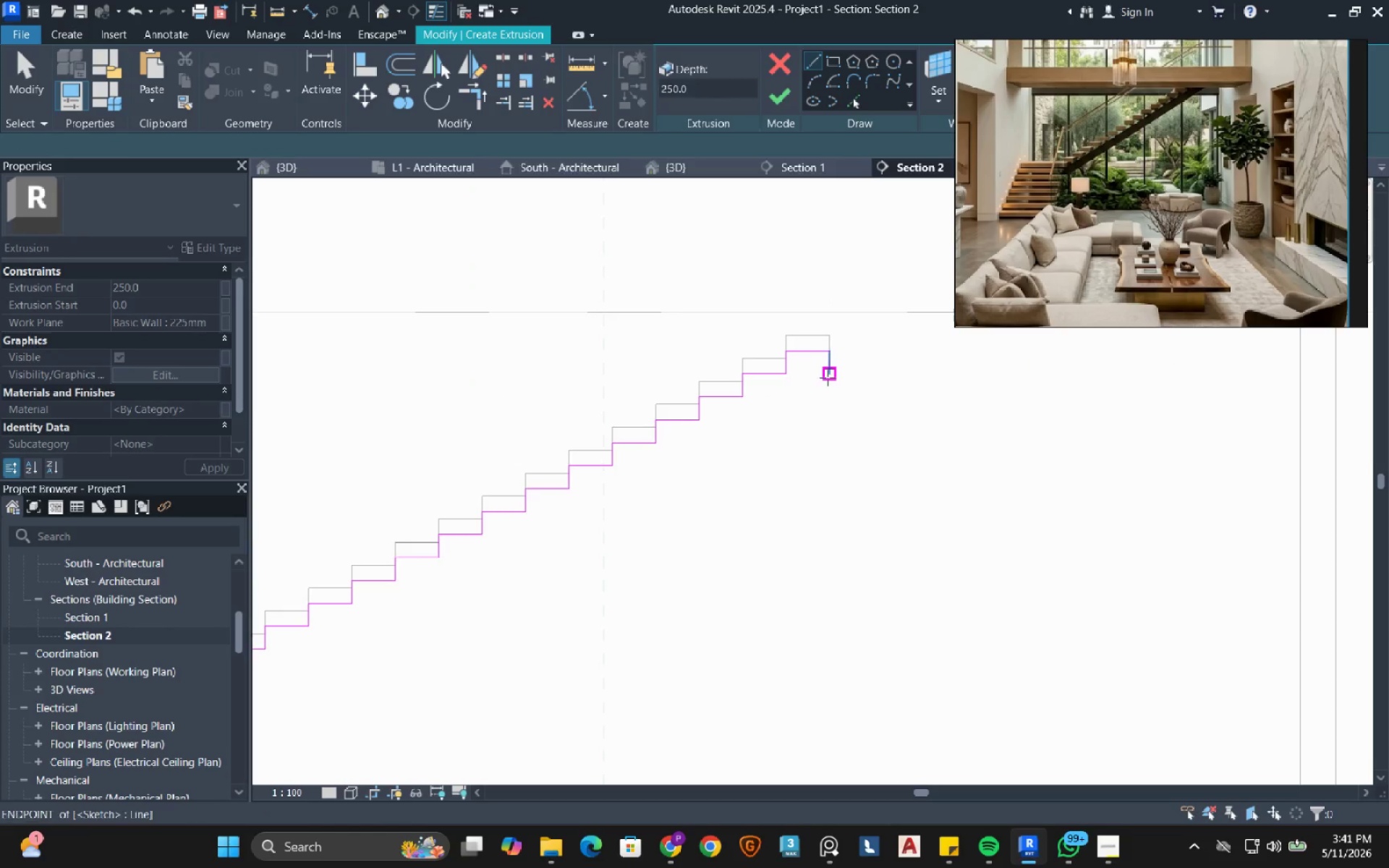 
scroll: coordinate [828, 378], scroll_direction: down, amount: 3.0
 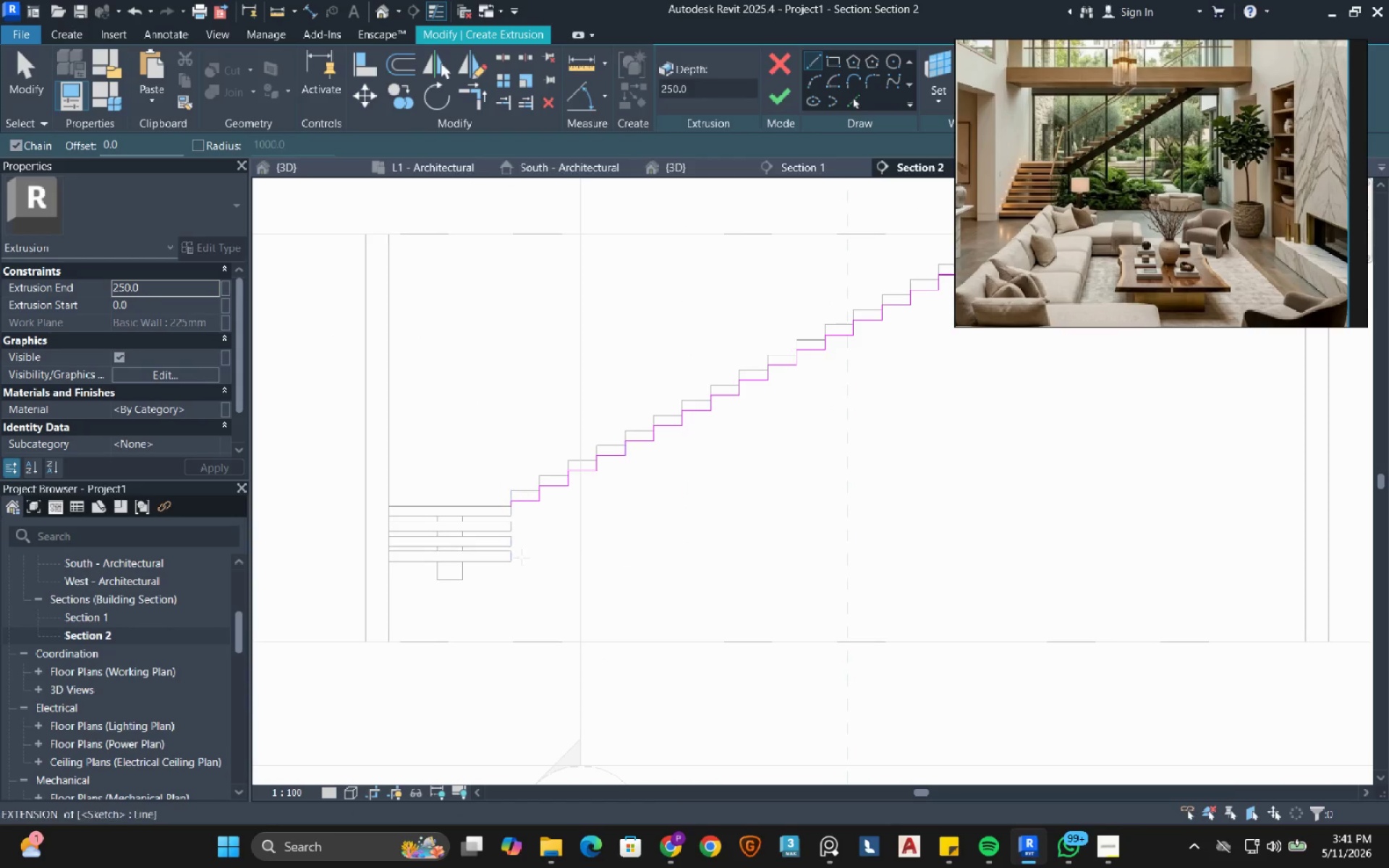 
scroll: coordinate [514, 510], scroll_direction: up, amount: 9.0
 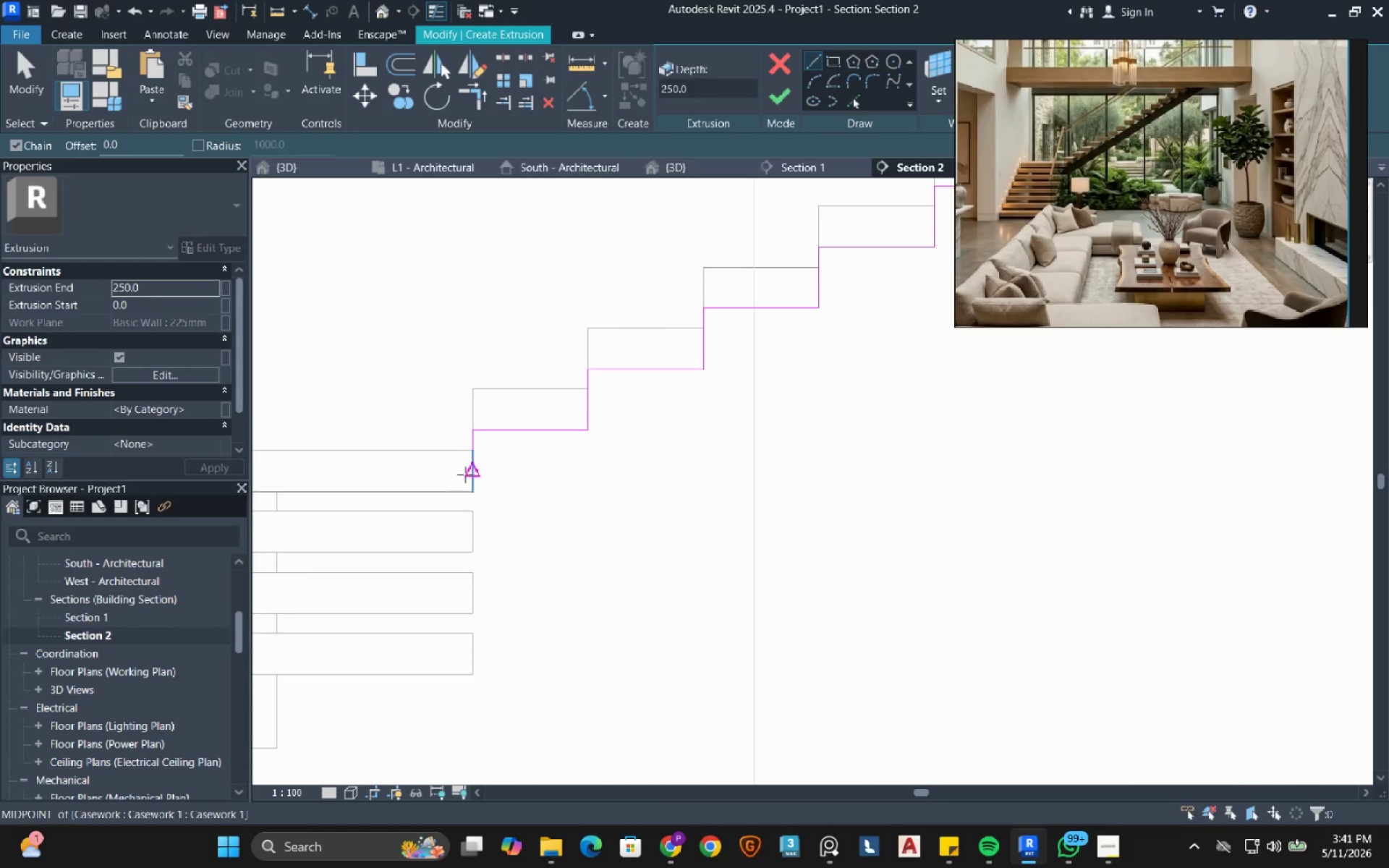 
key(Escape)
 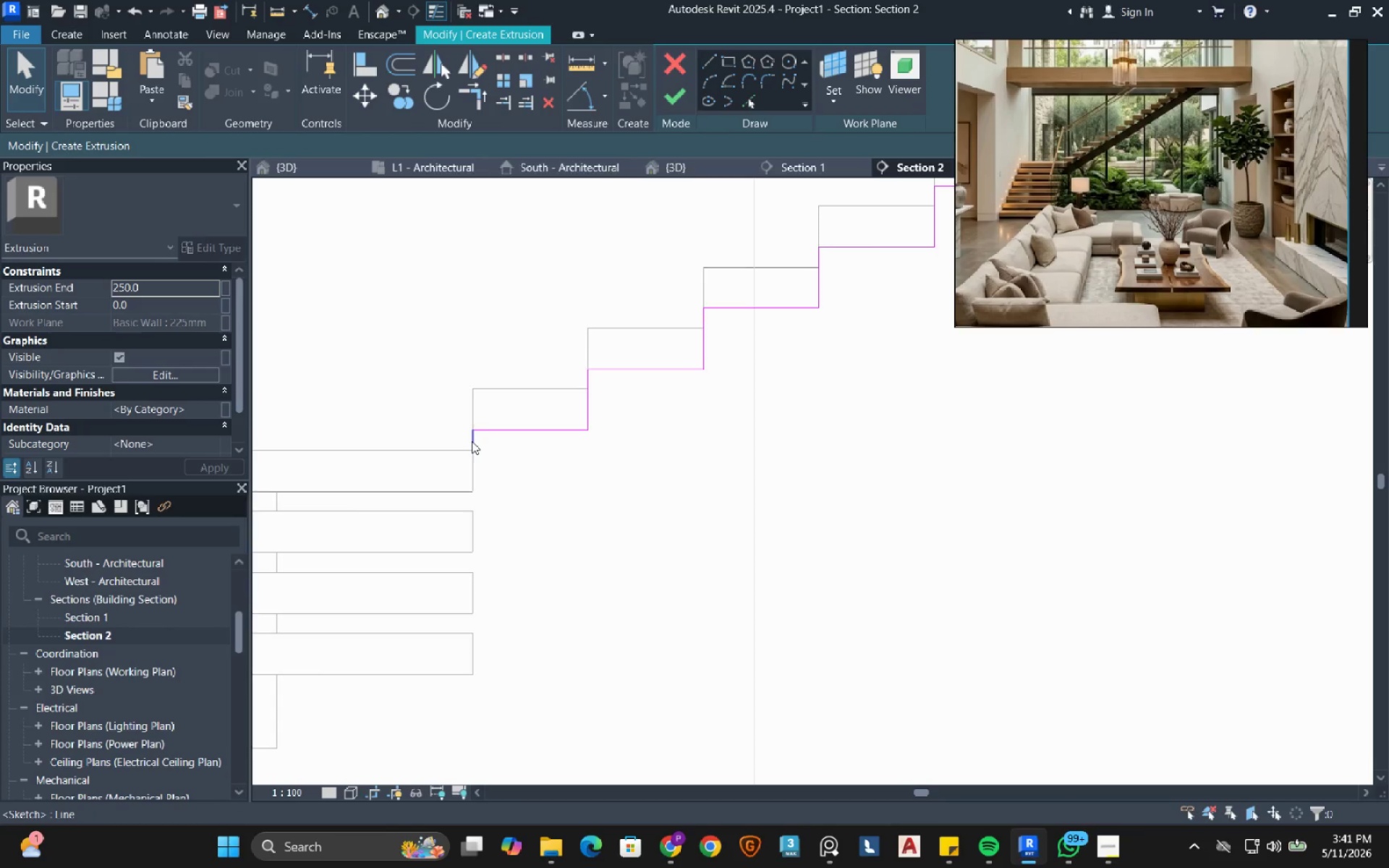 
left_click([472, 441])
 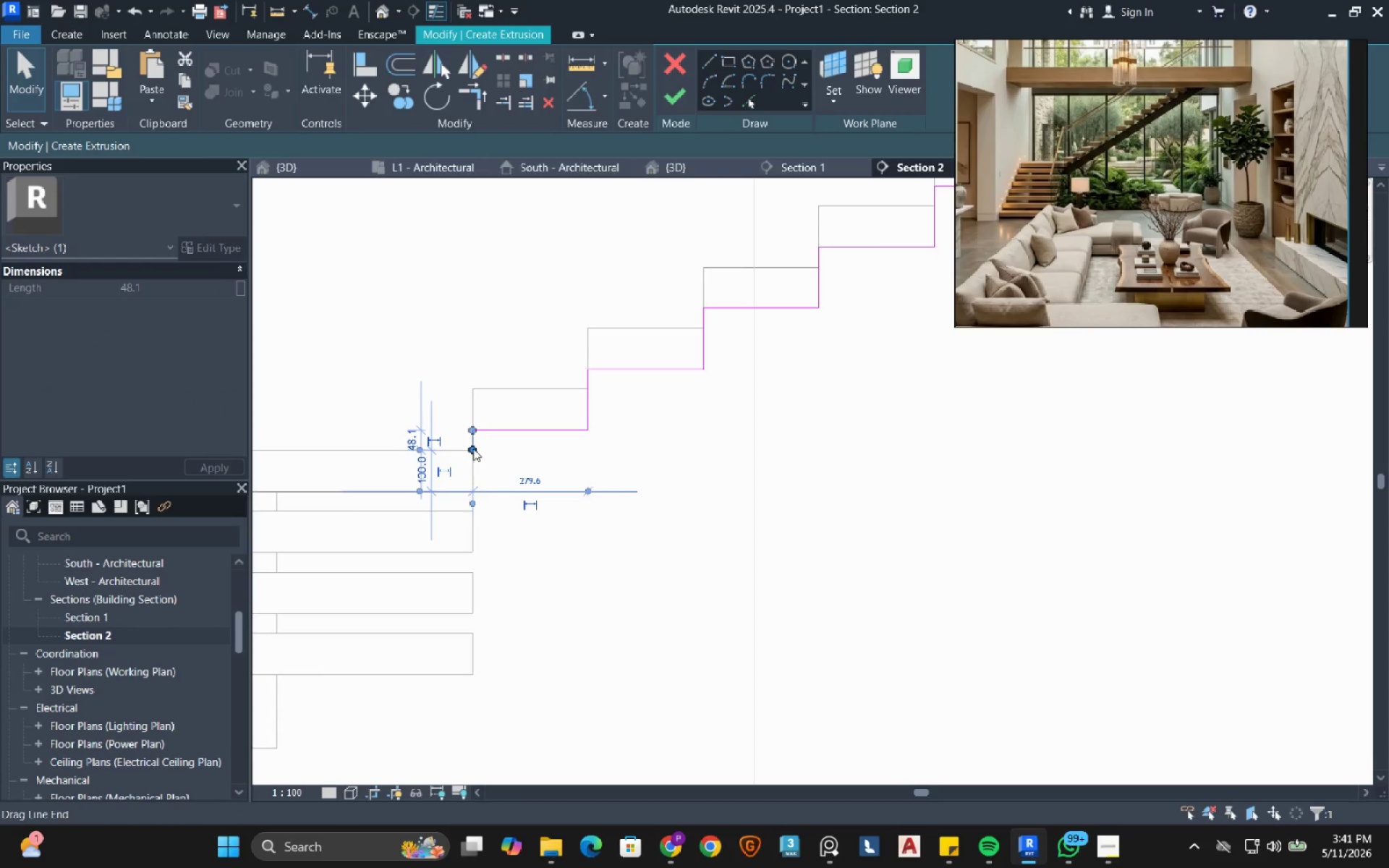 
left_click_drag(start_coordinate=[473, 448], to_coordinate=[470, 488])
 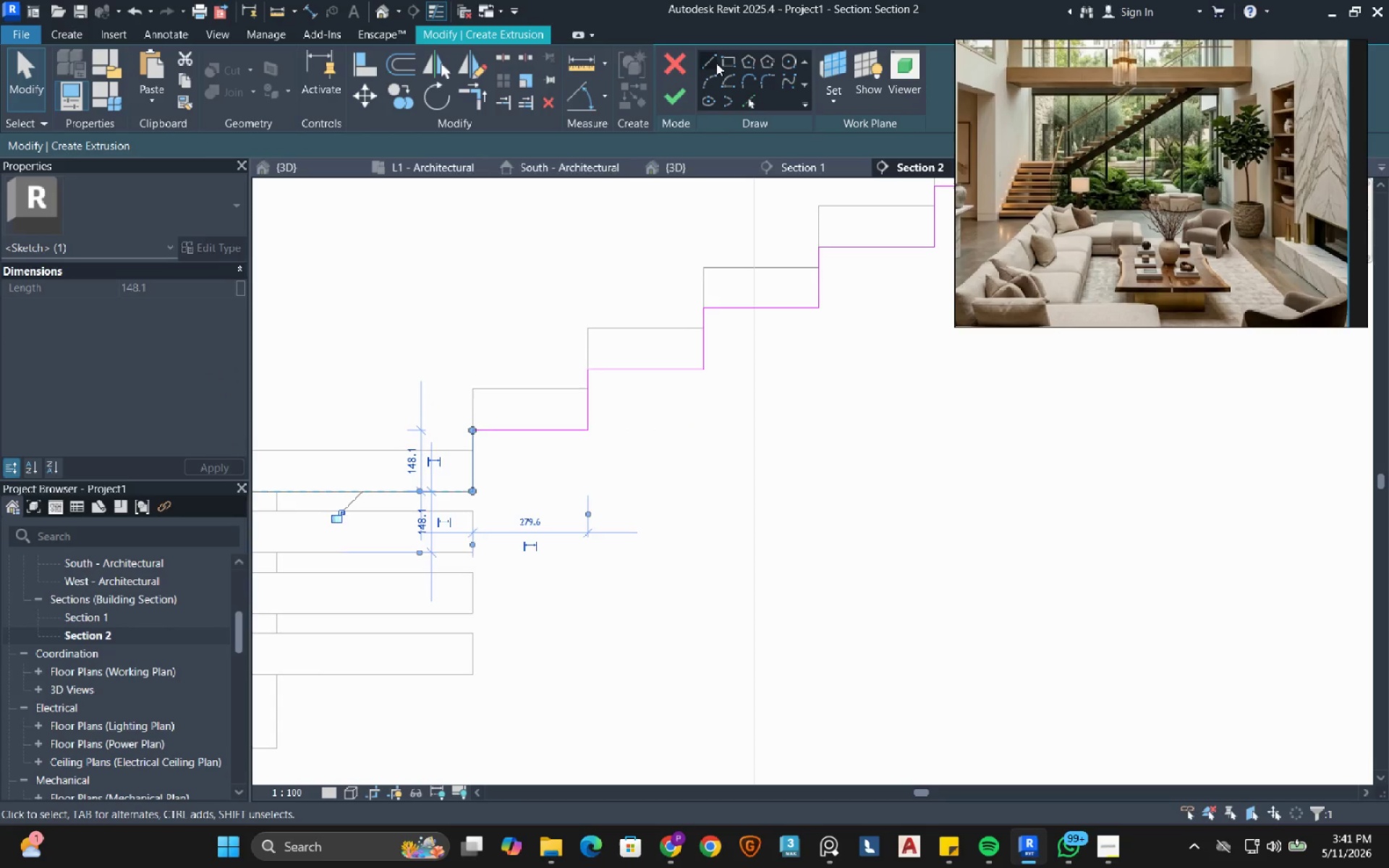 
left_click([710, 64])
 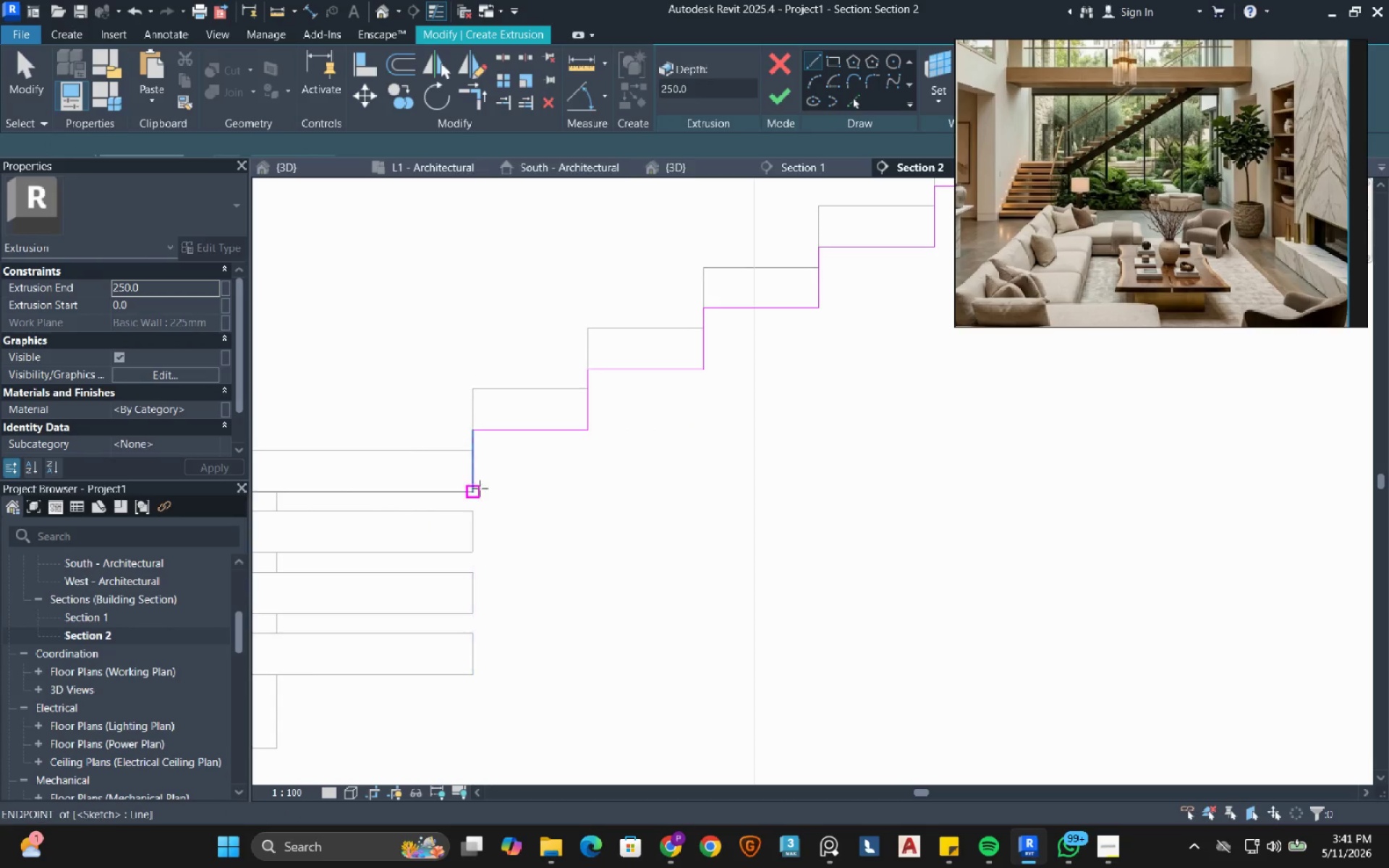 
left_click([480, 488])
 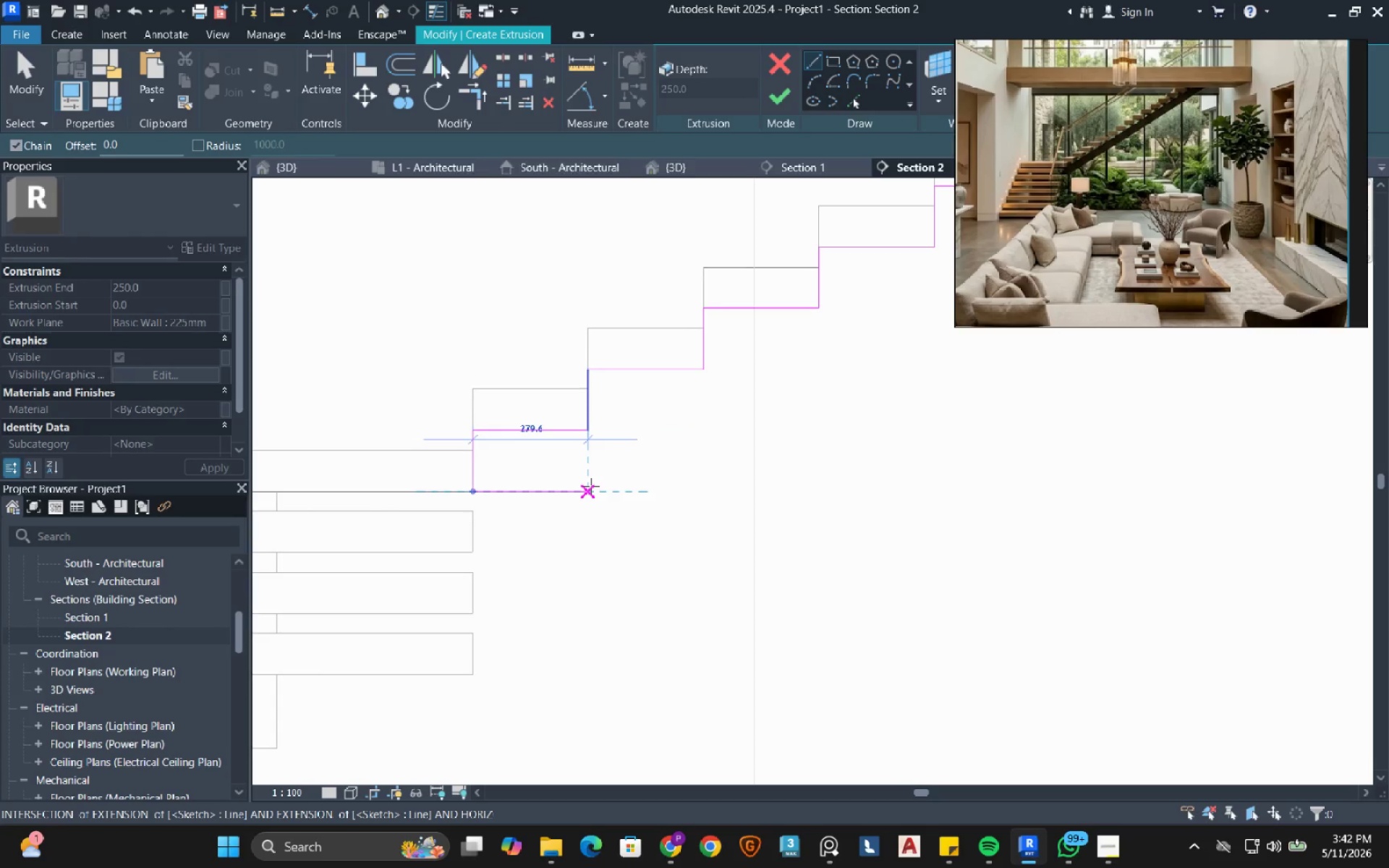 
left_click([591, 486])
 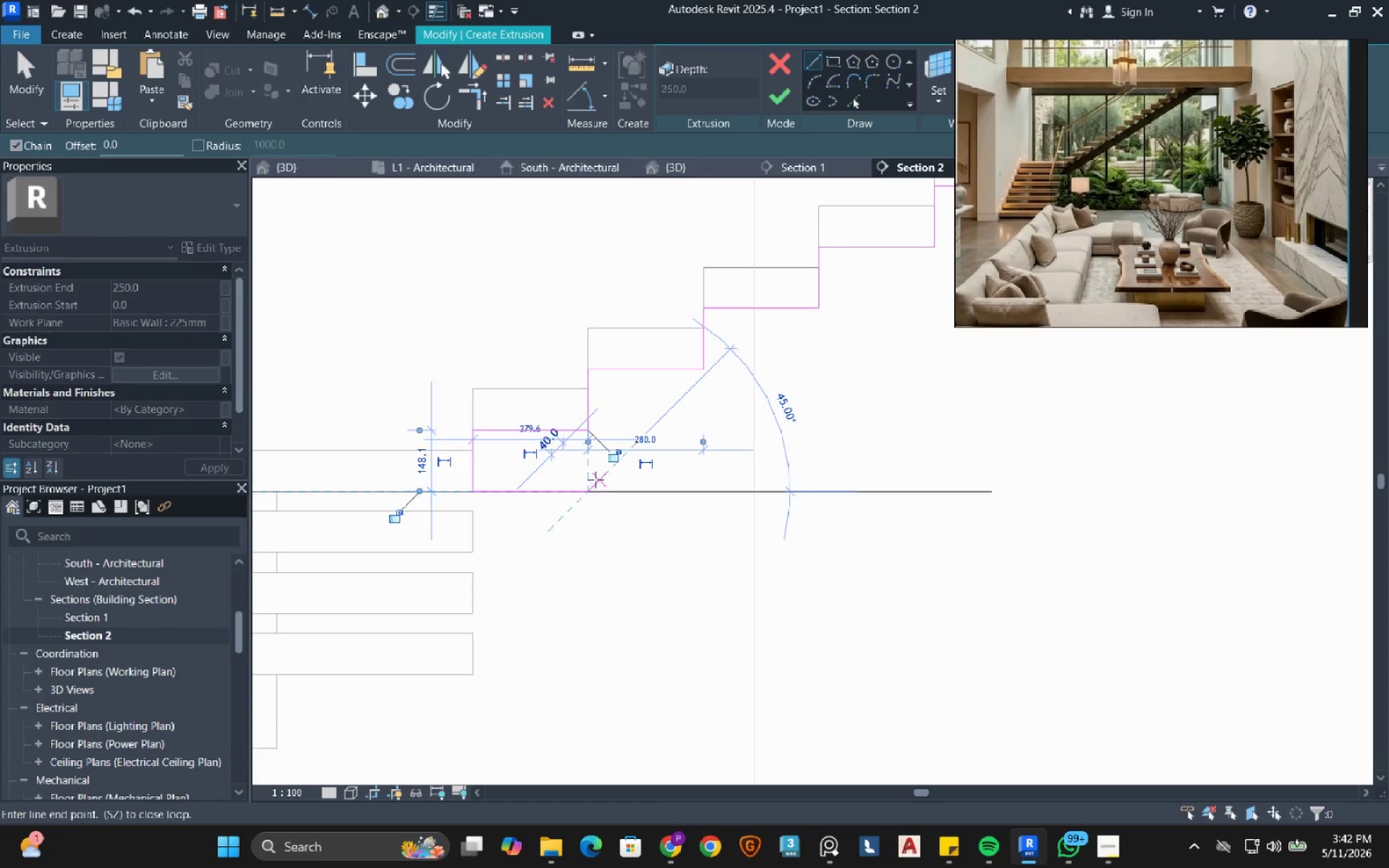 
scroll: coordinate [595, 480], scroll_direction: down, amount: 3.0
 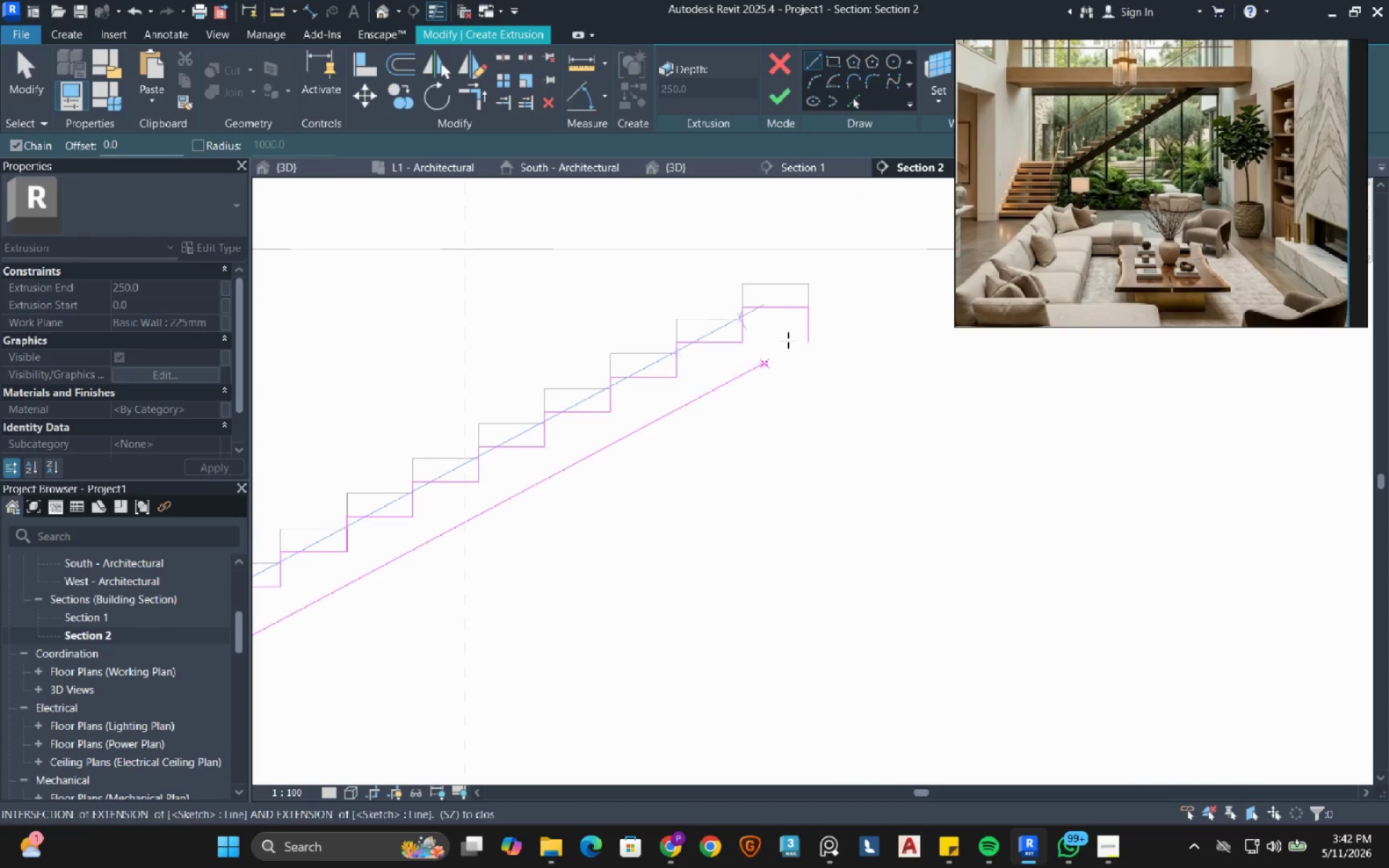 
left_click([811, 339])
 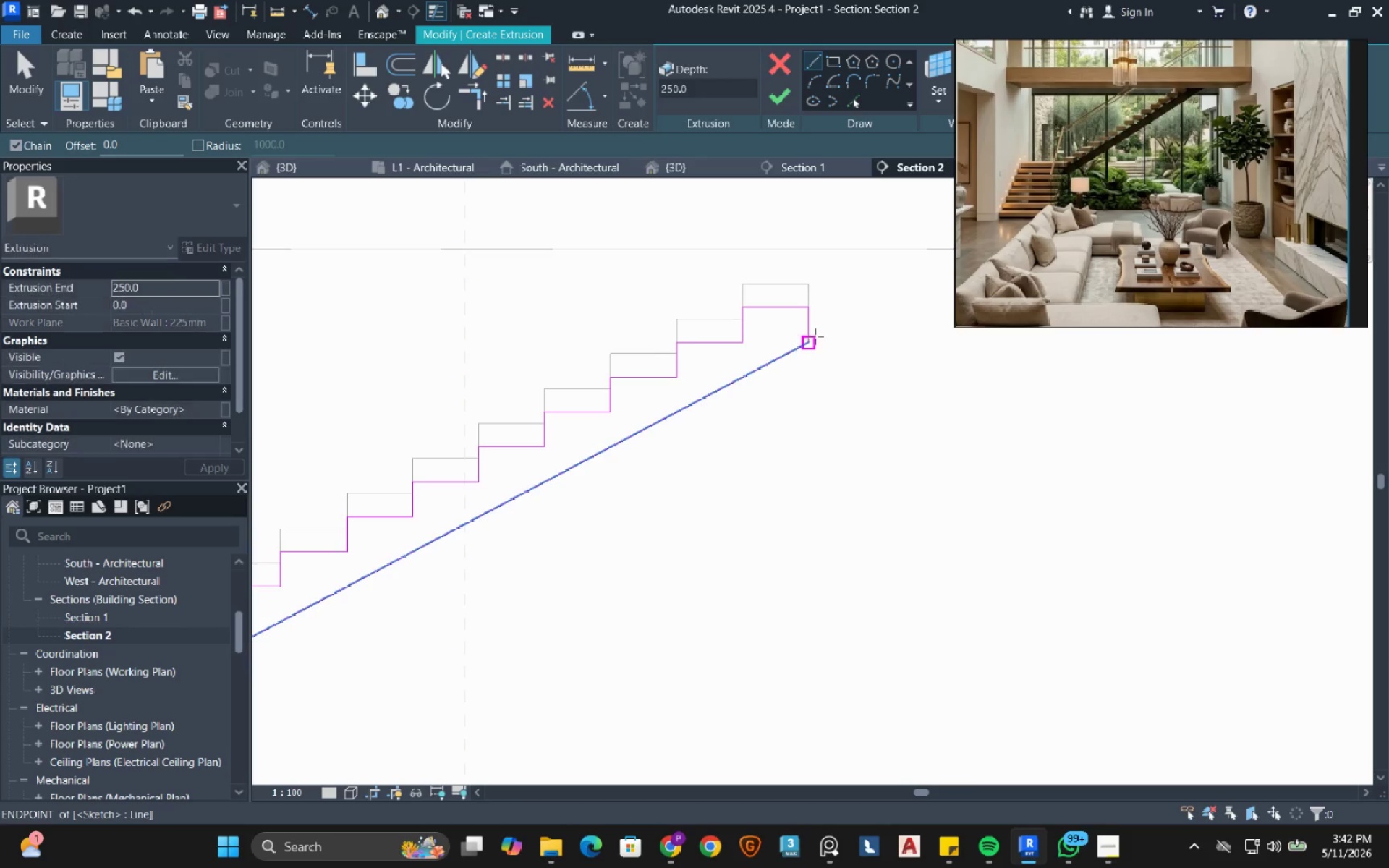 
key(Escape)
 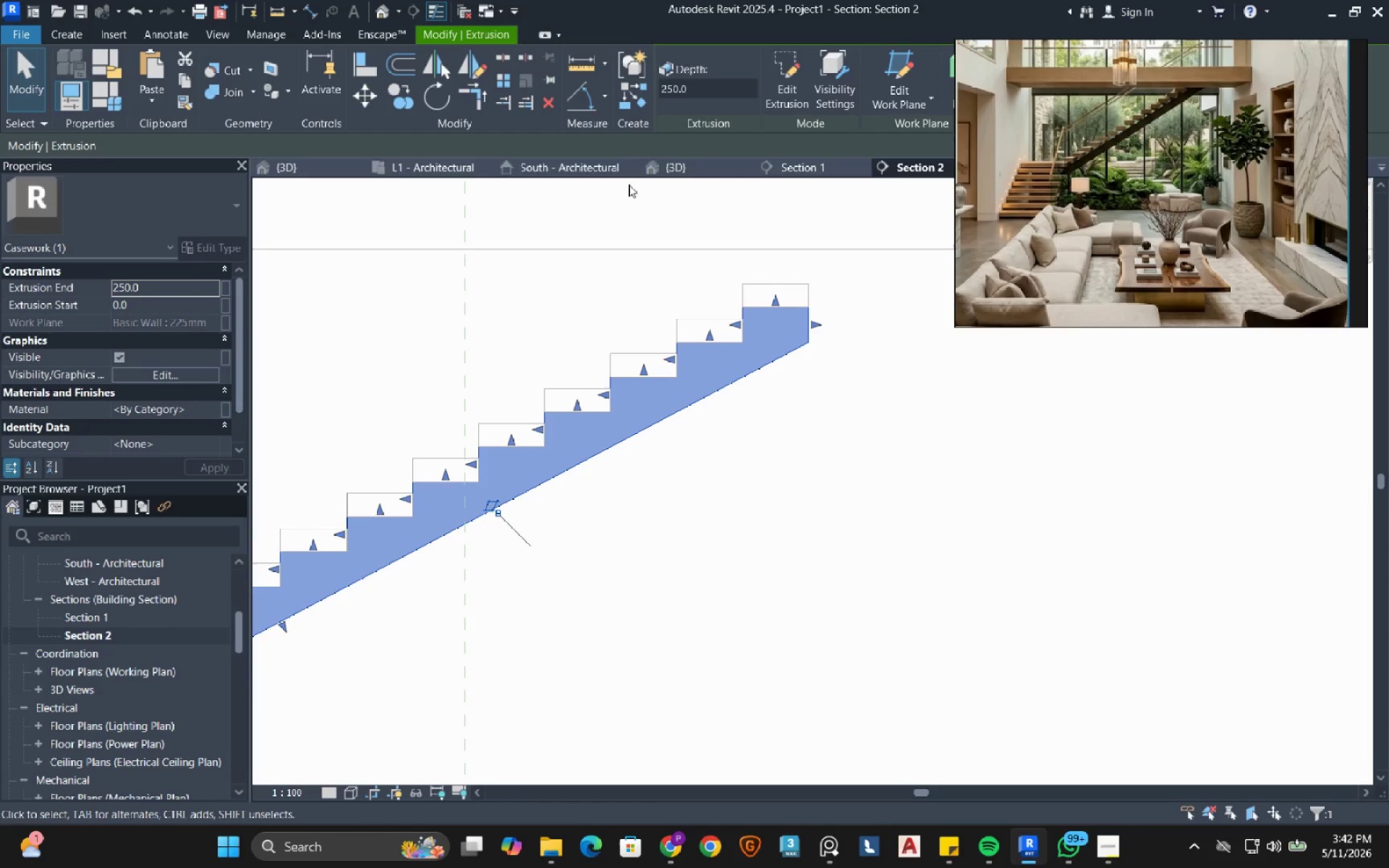 
left_click([392, 161])
 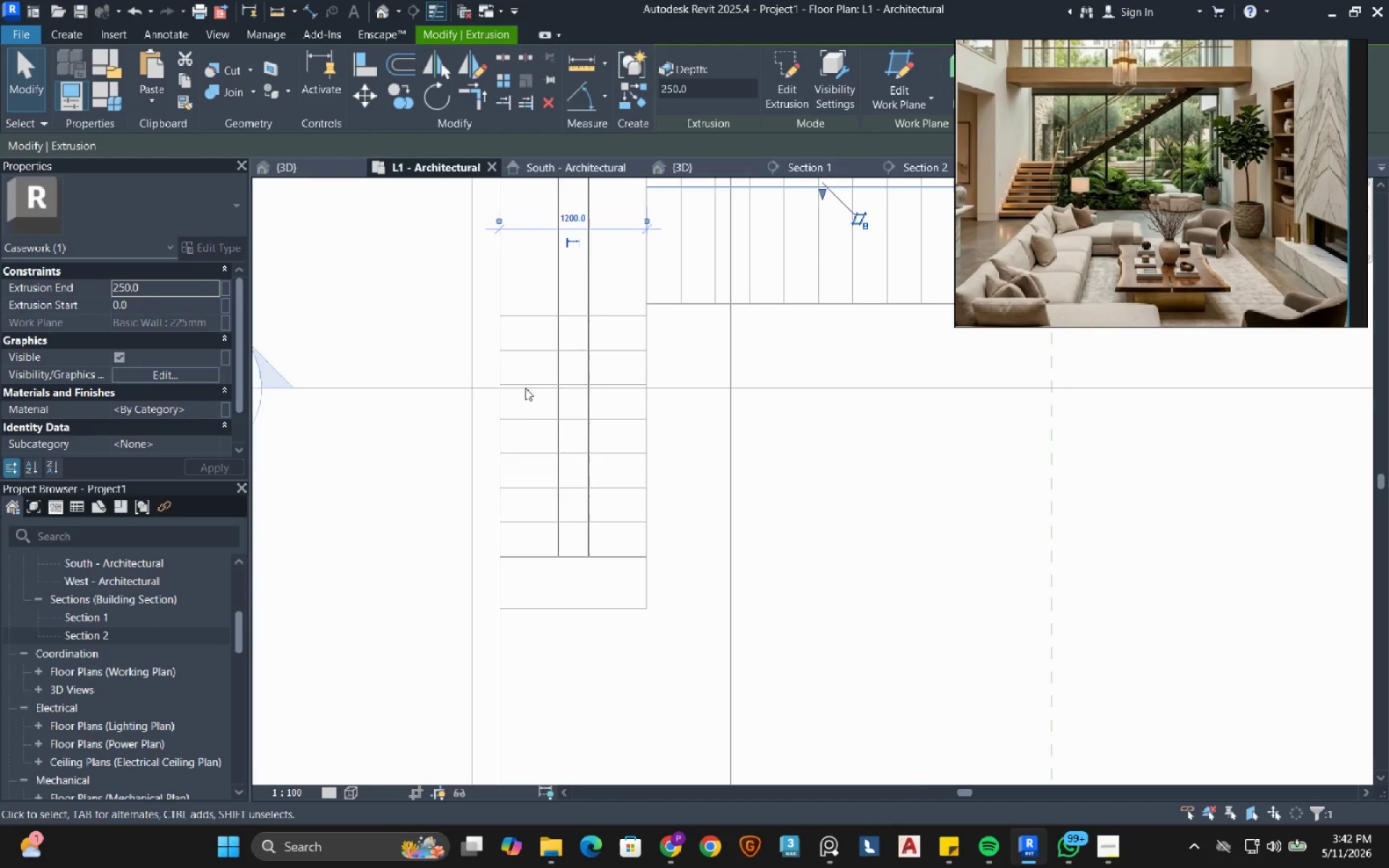 
scroll: coordinate [534, 431], scroll_direction: down, amount: 2.0
 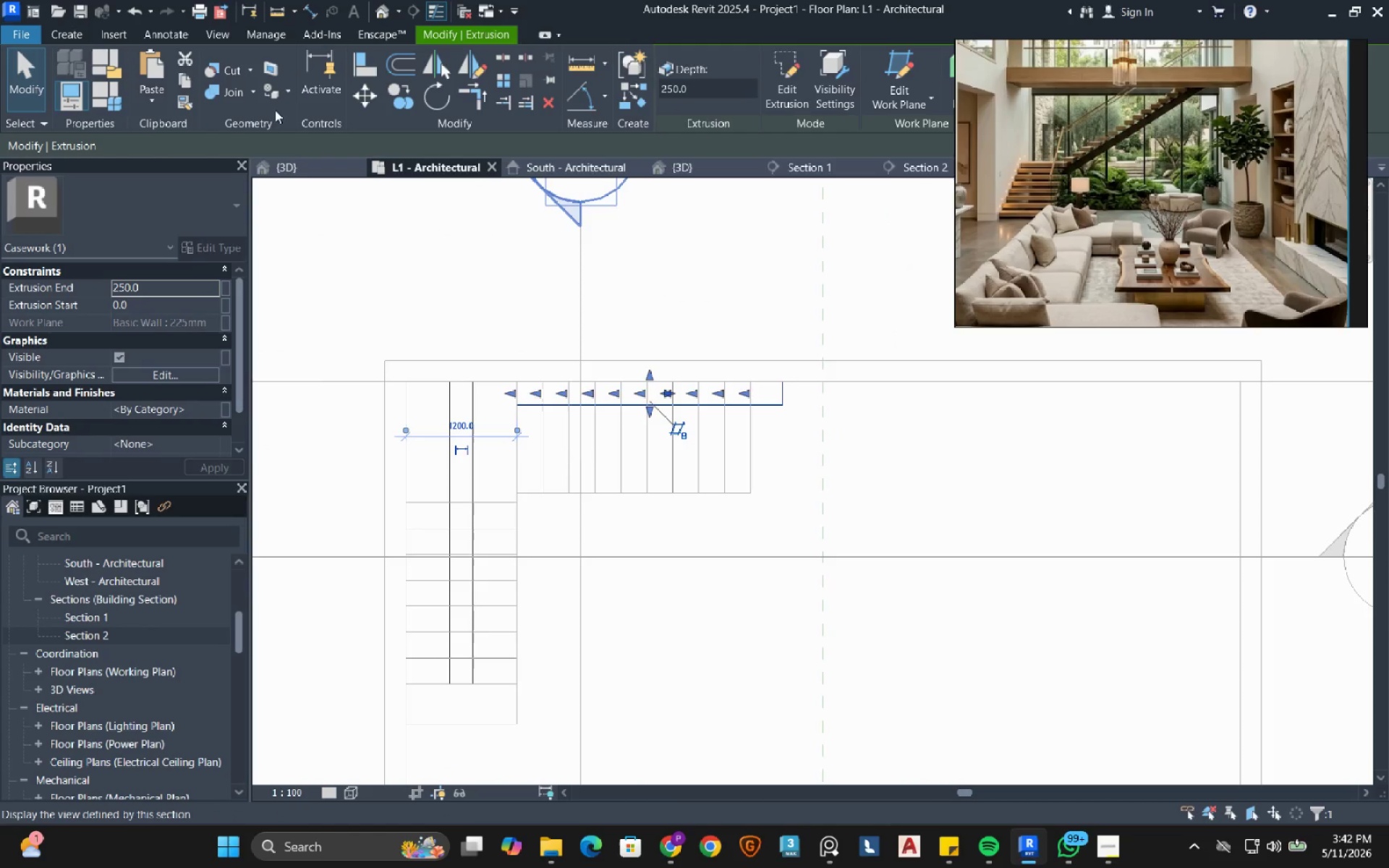 
left_click([368, 93])
 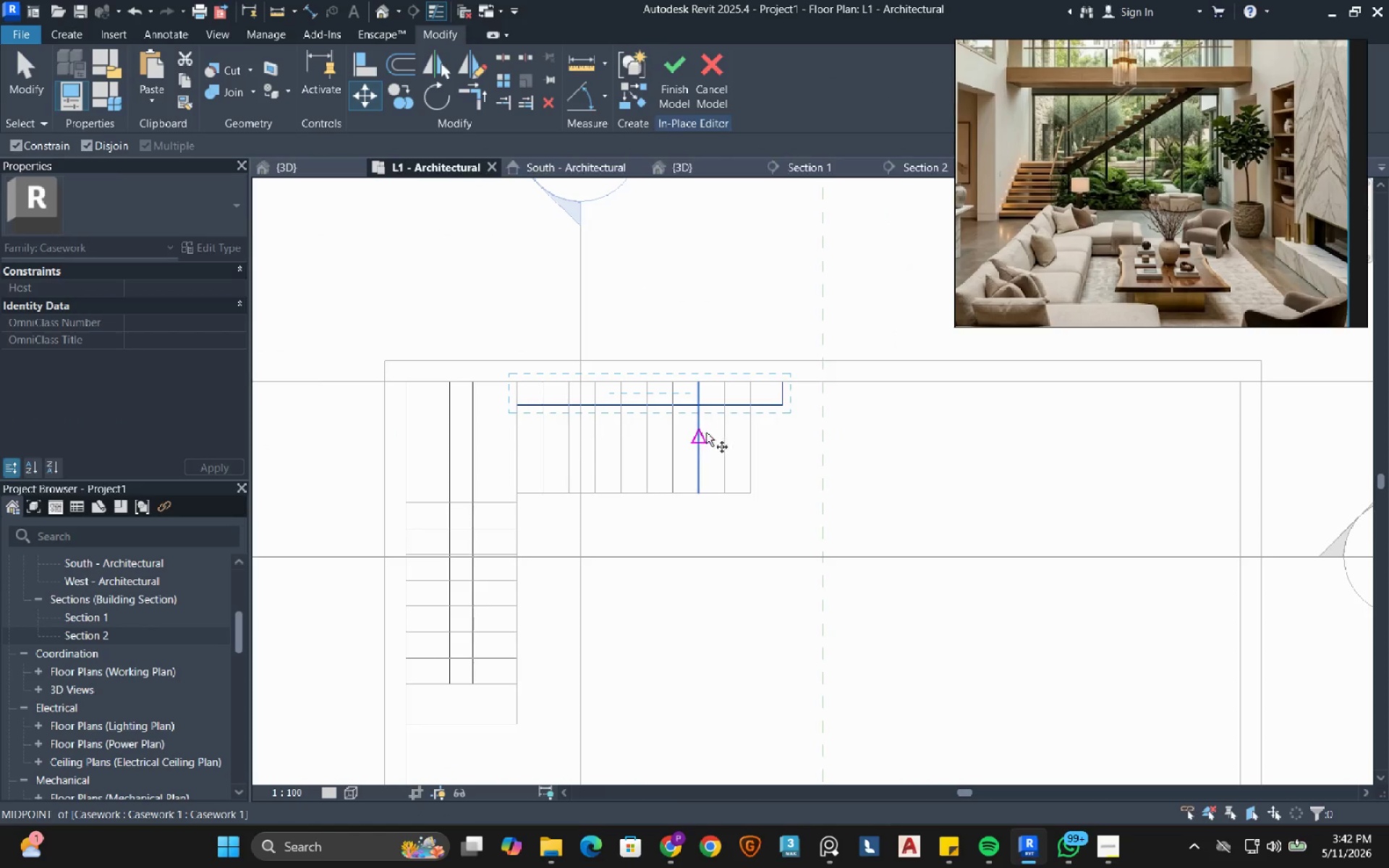 
scroll: coordinate [723, 427], scroll_direction: up, amount: 2.0
 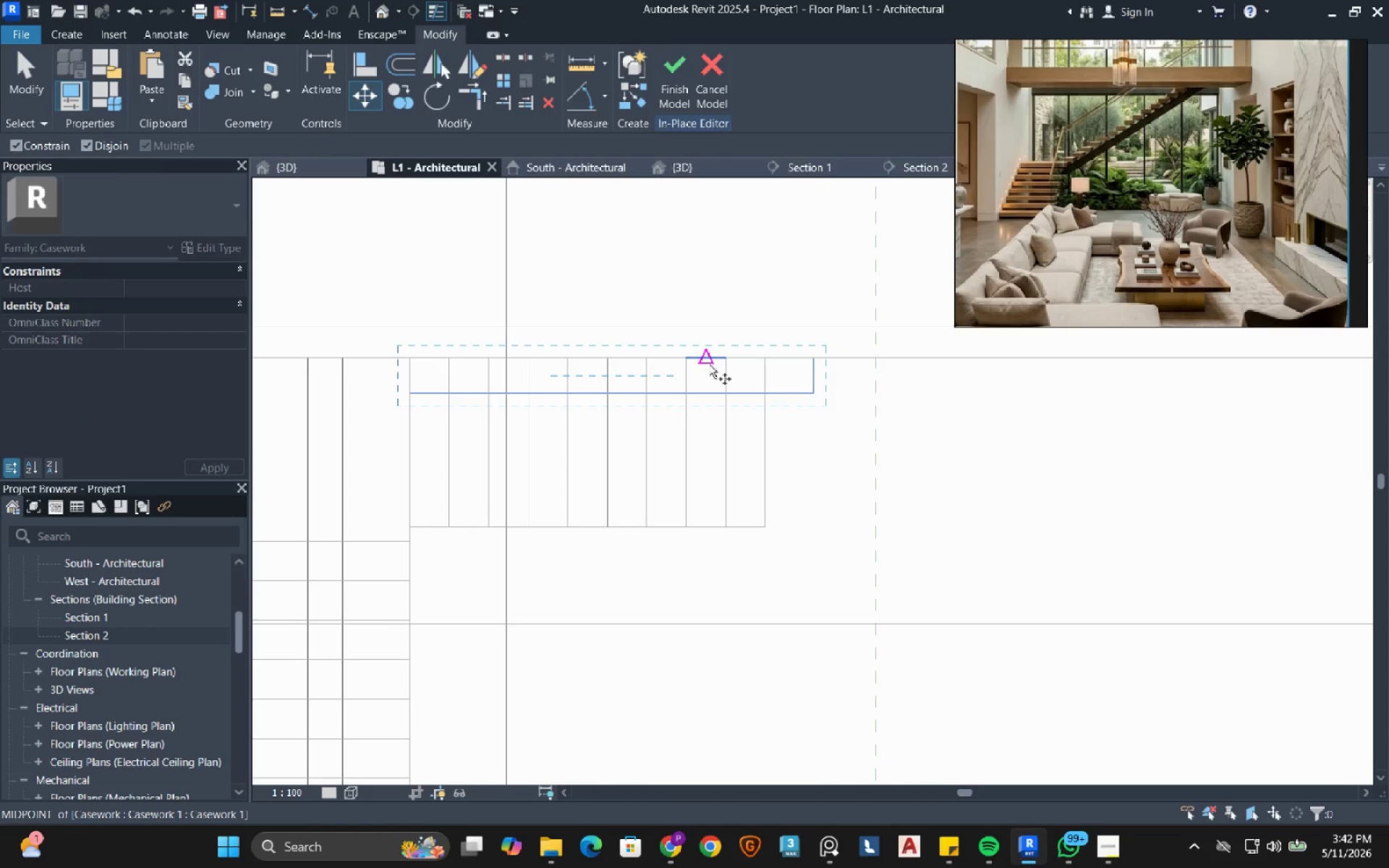 
left_click([721, 372])
 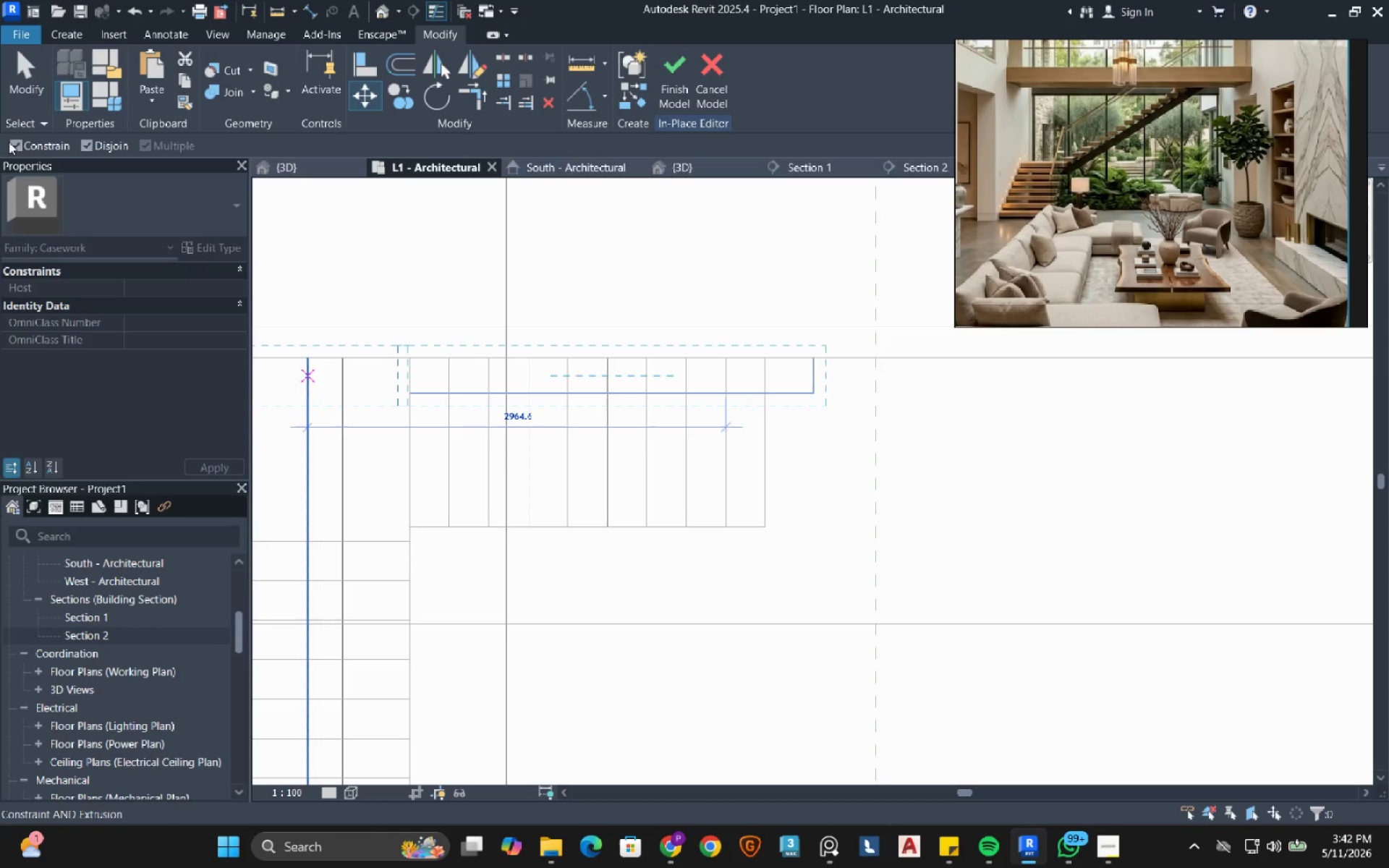 
left_click([27, 142])
 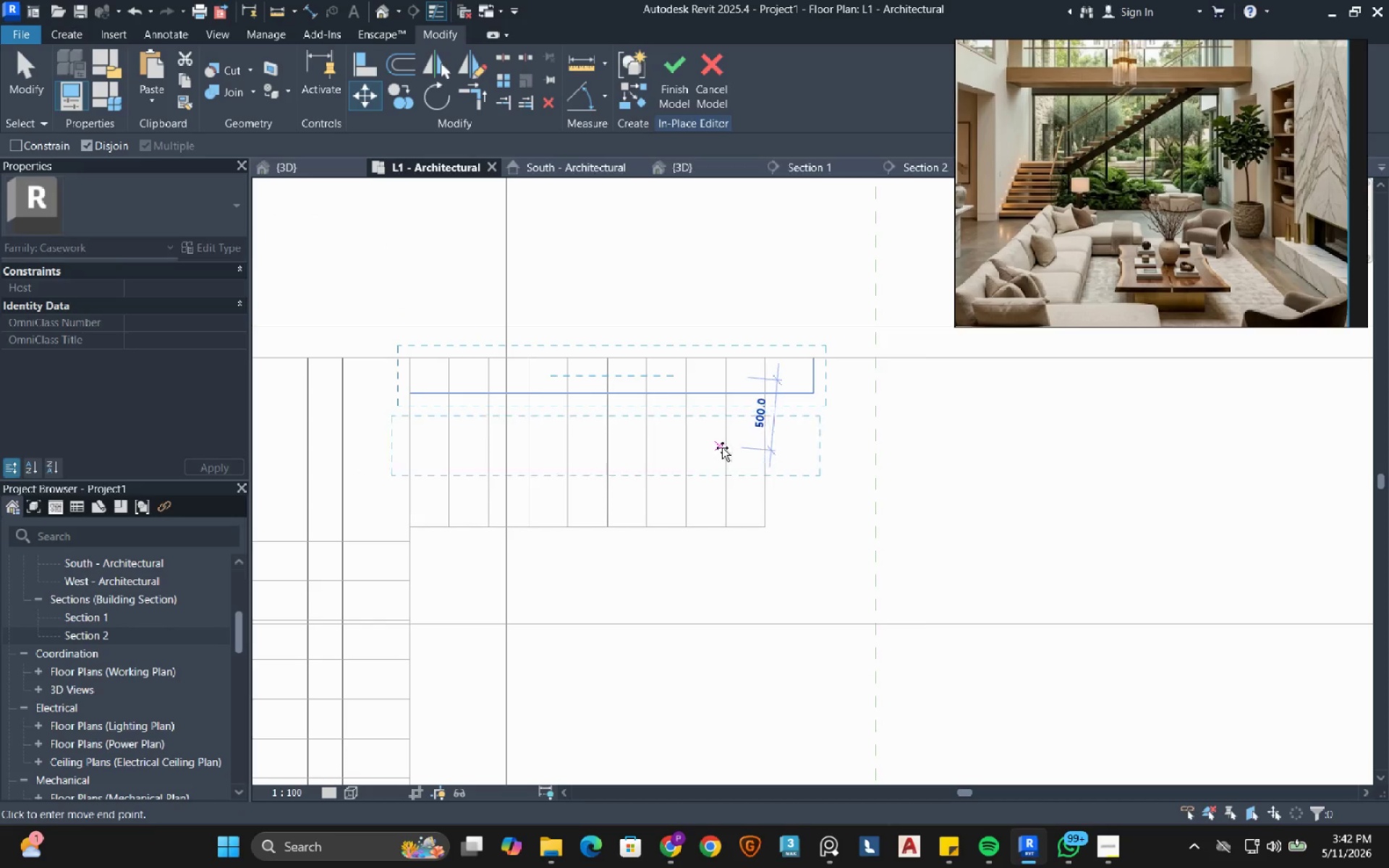 
left_click([729, 442])
 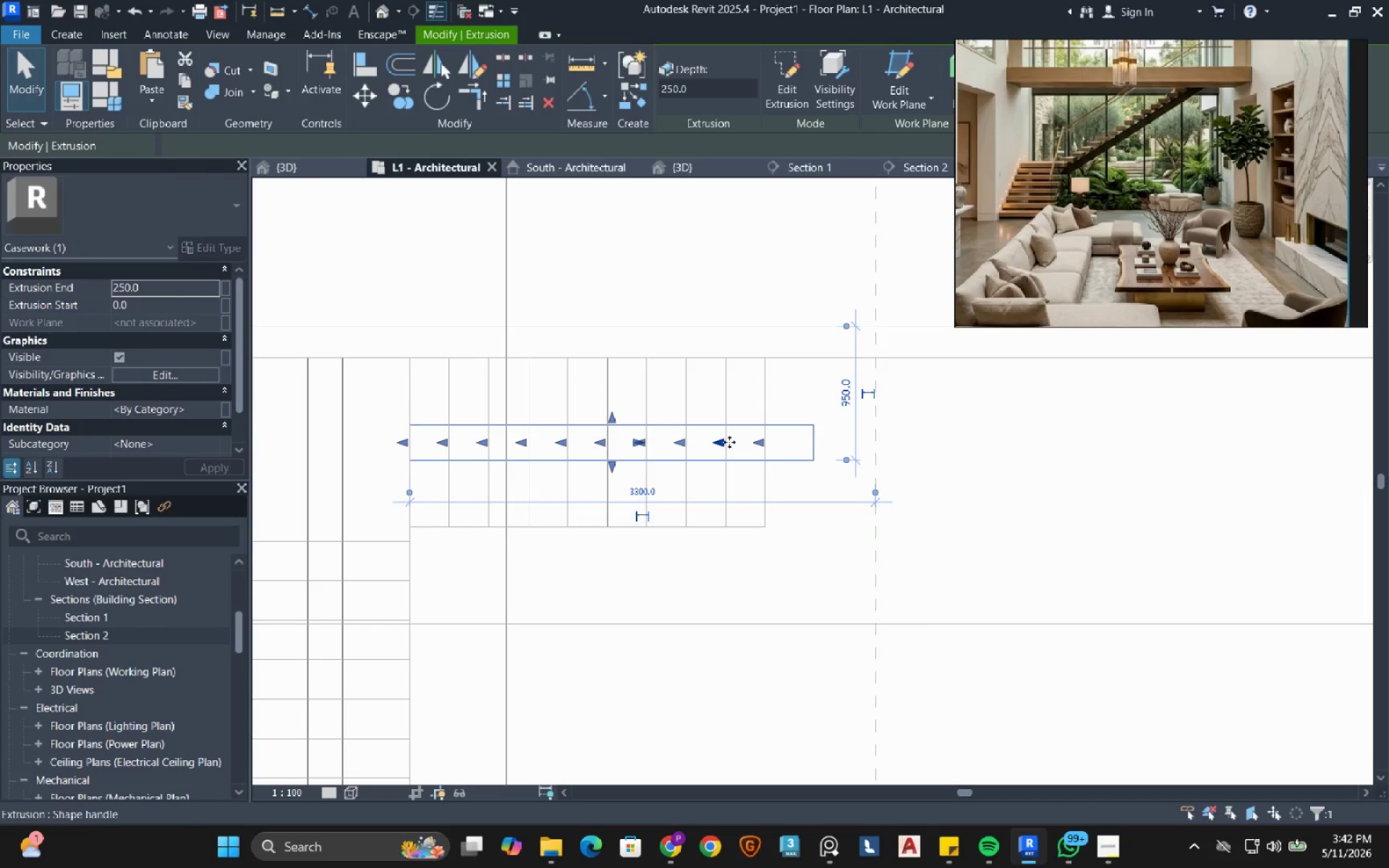 
key(Escape)
 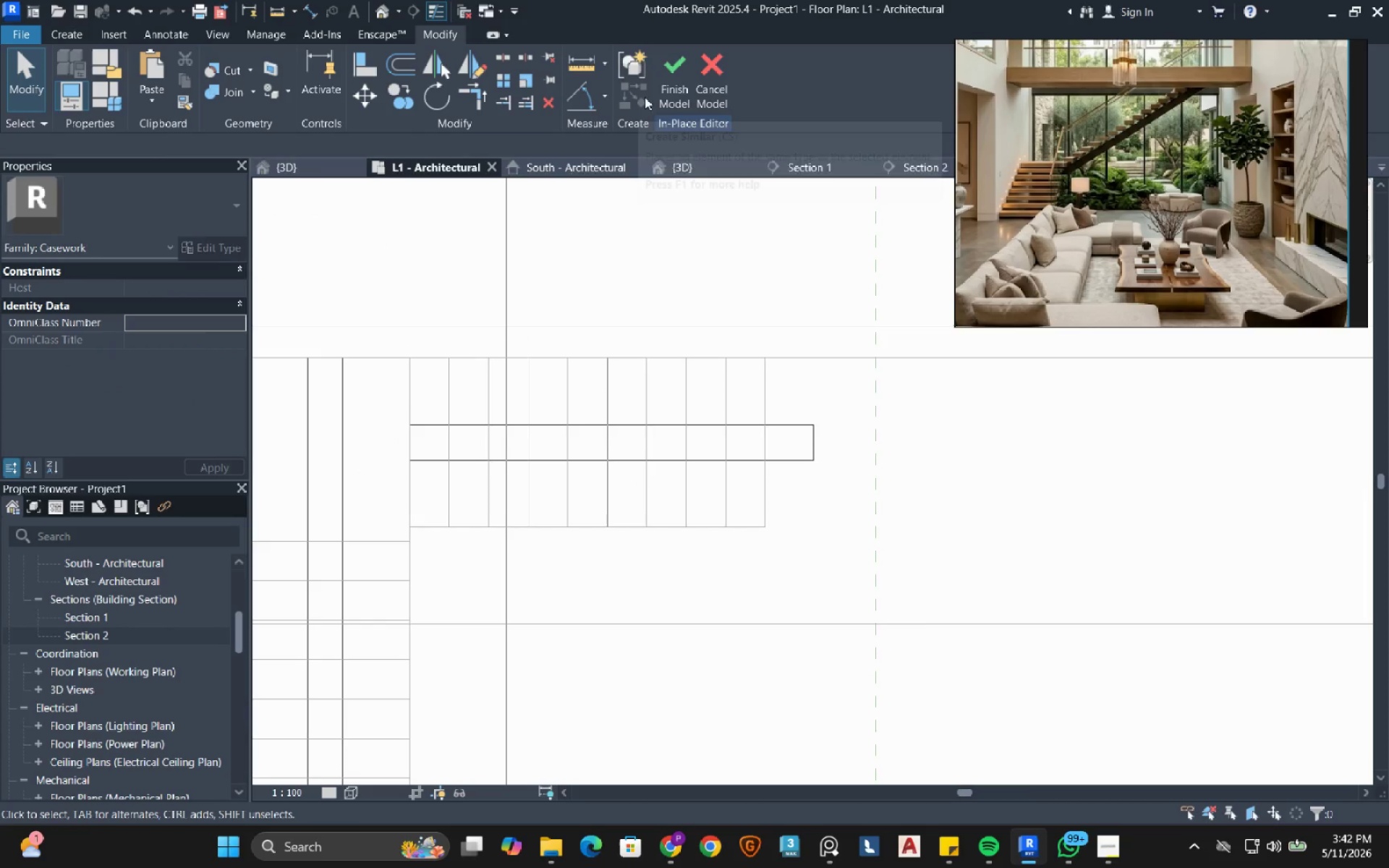 
left_click([663, 84])
 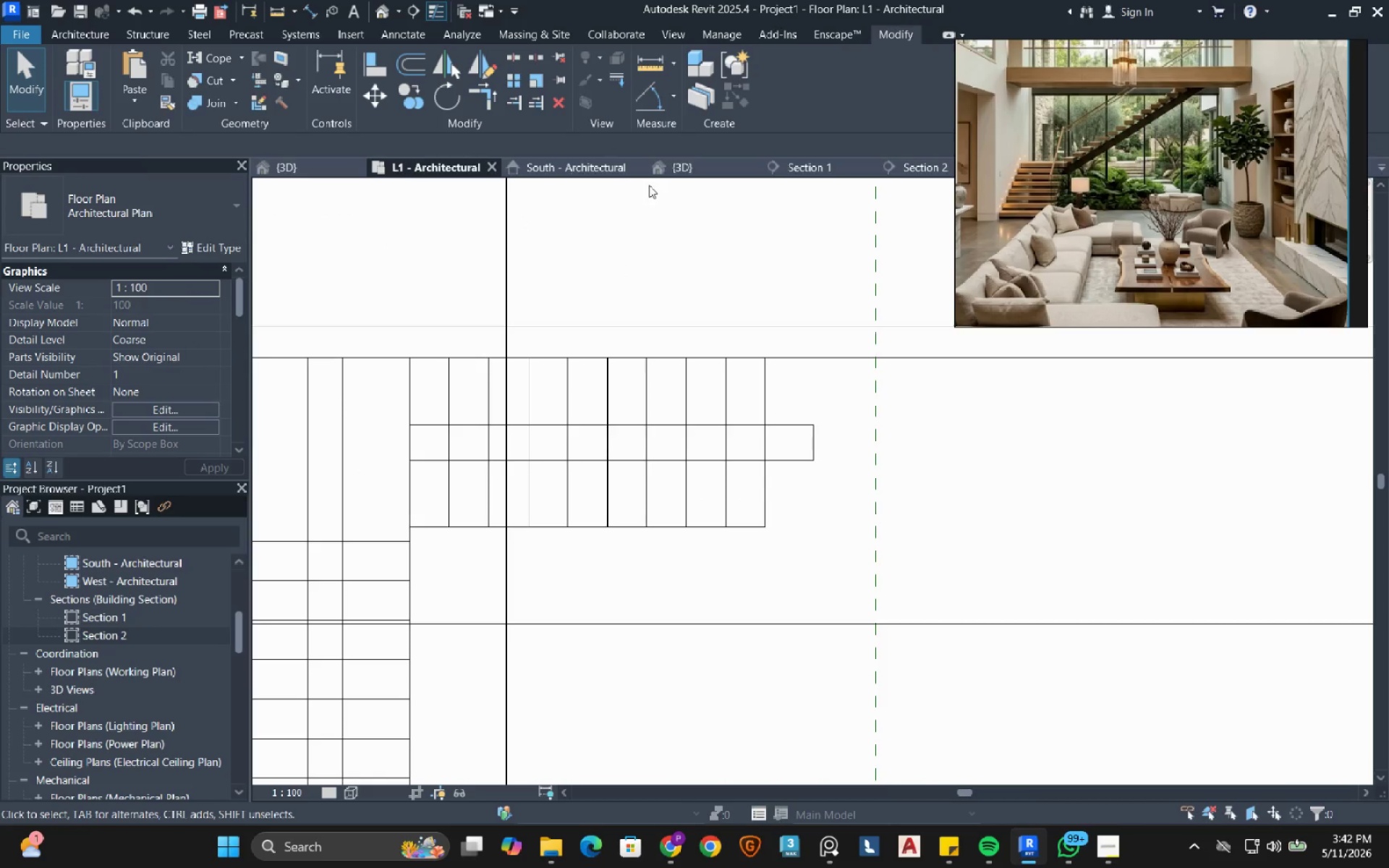 
left_click([682, 171])
 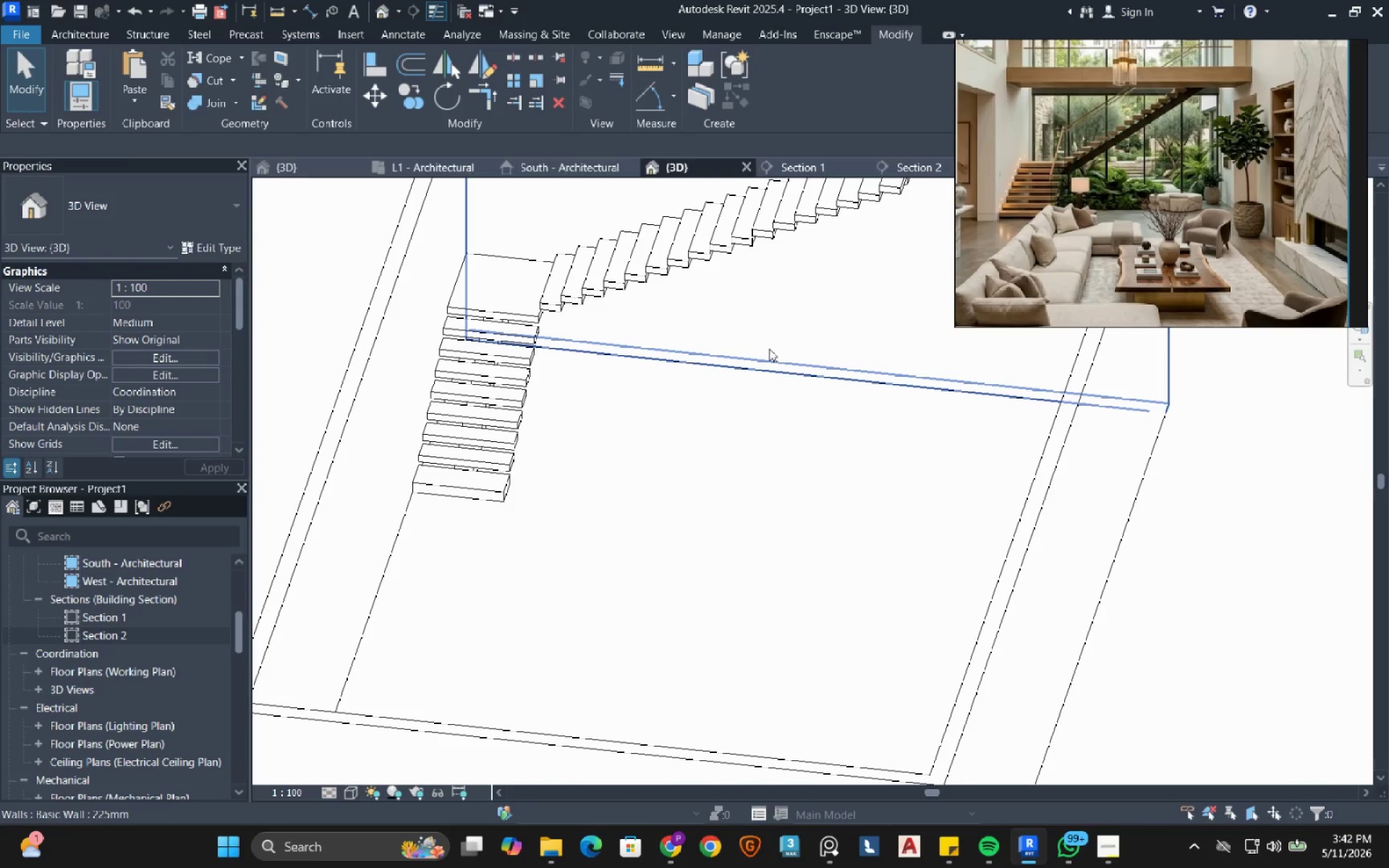 
left_click_drag(start_coordinate=[769, 349], to_coordinate=[970, 536])
 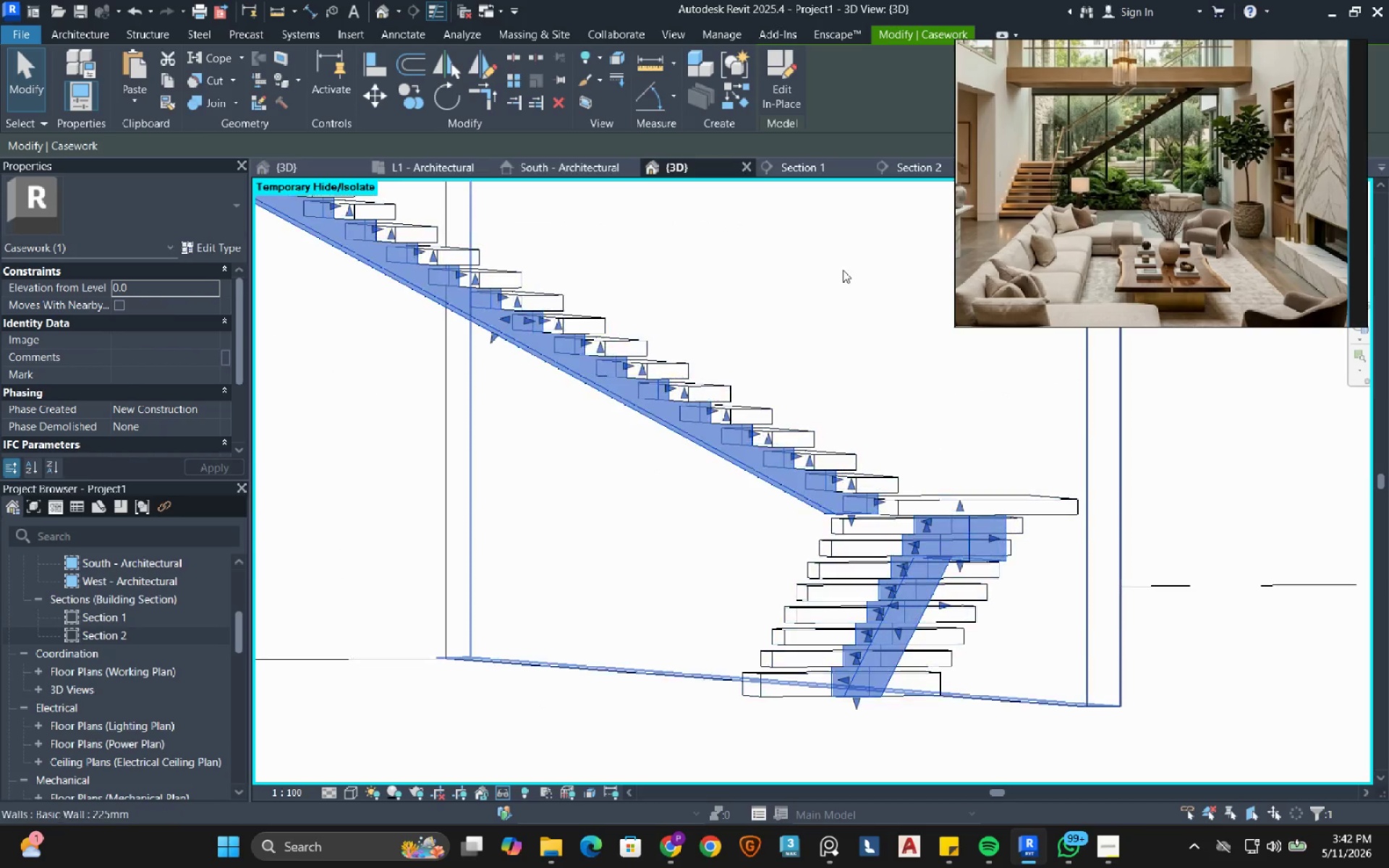 
type(hh)
 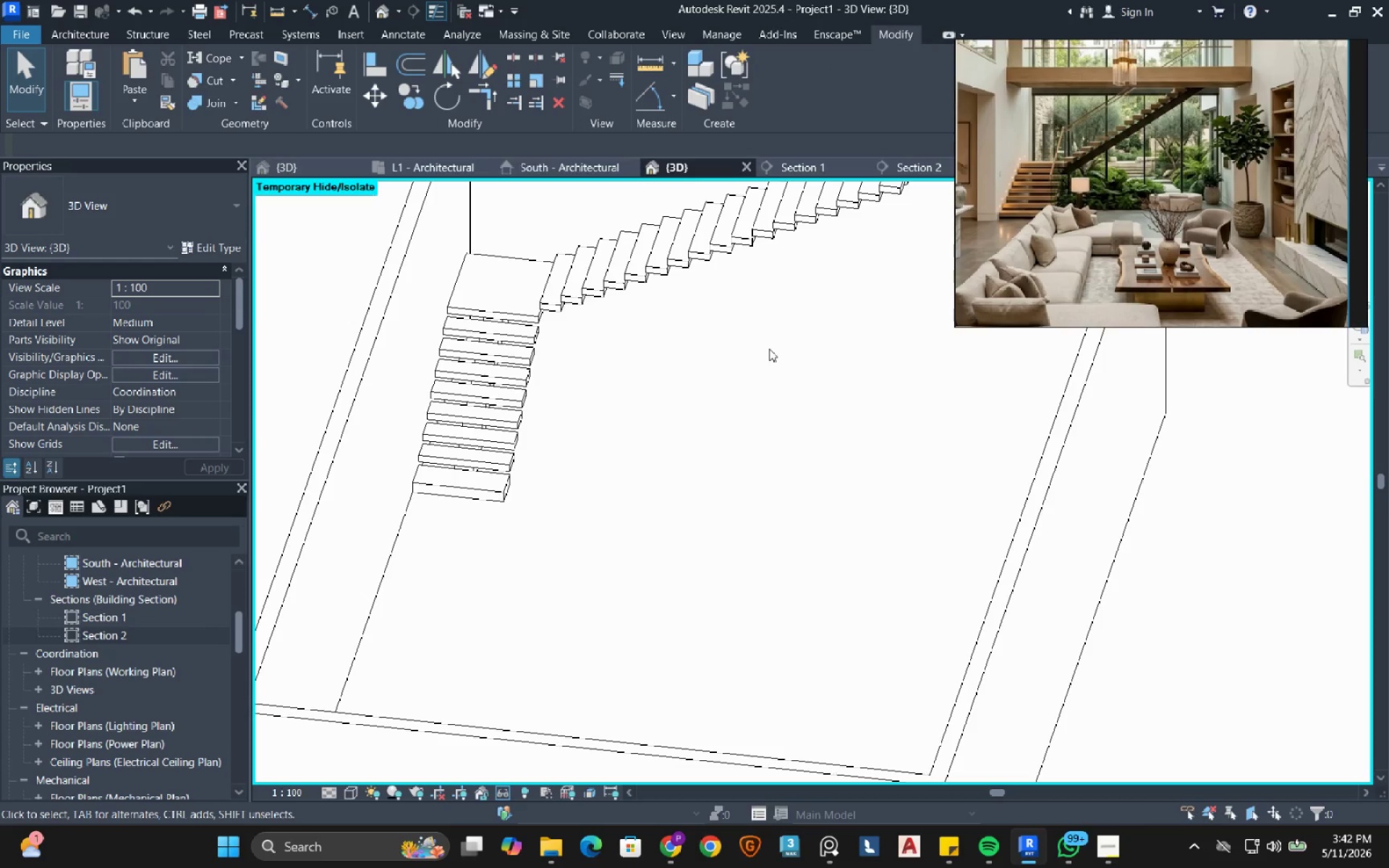 
hold_key(key=ShiftLeft, duration=0.78)
 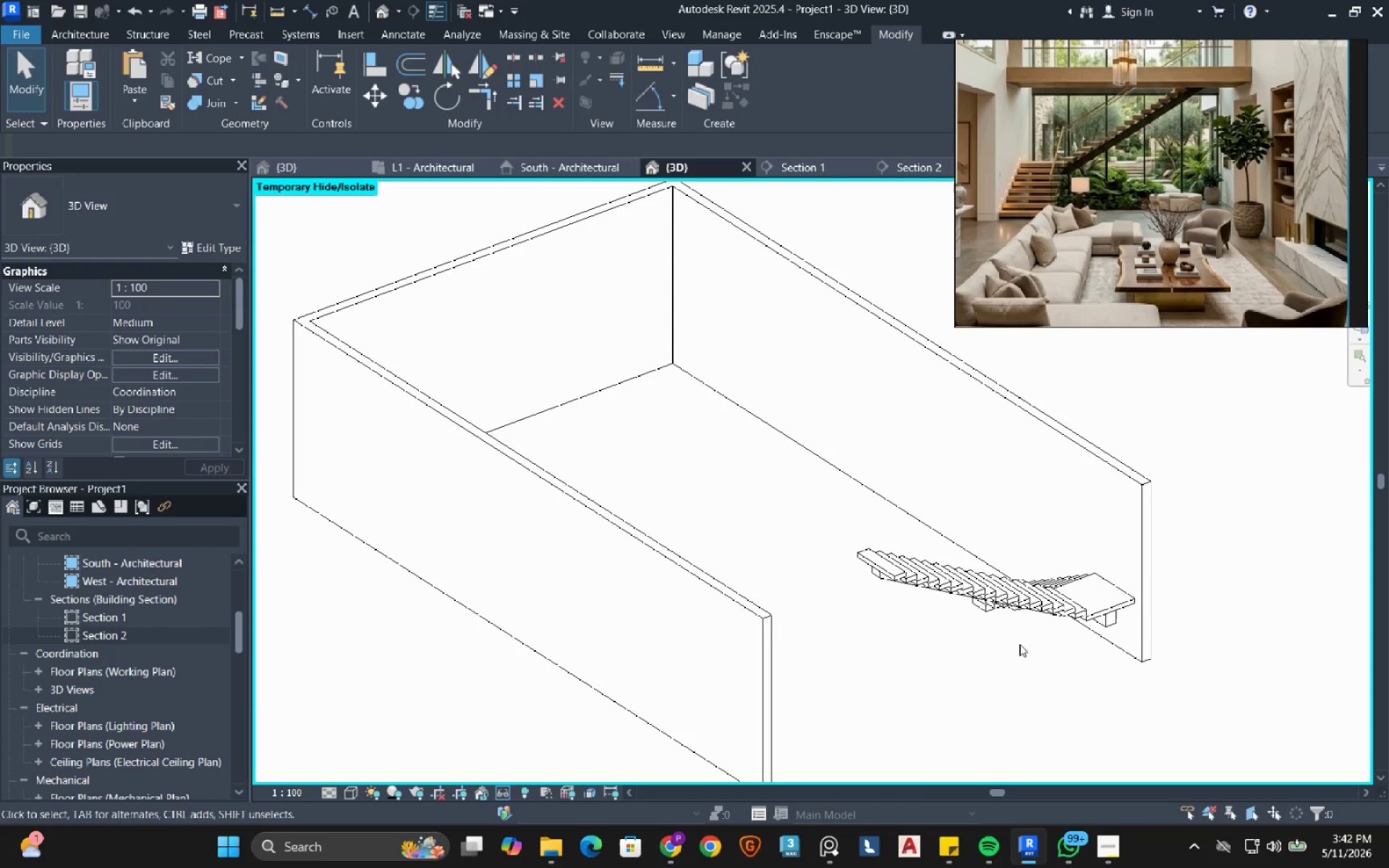 
scroll: coordinate [769, 352], scroll_direction: down, amount: 2.0
 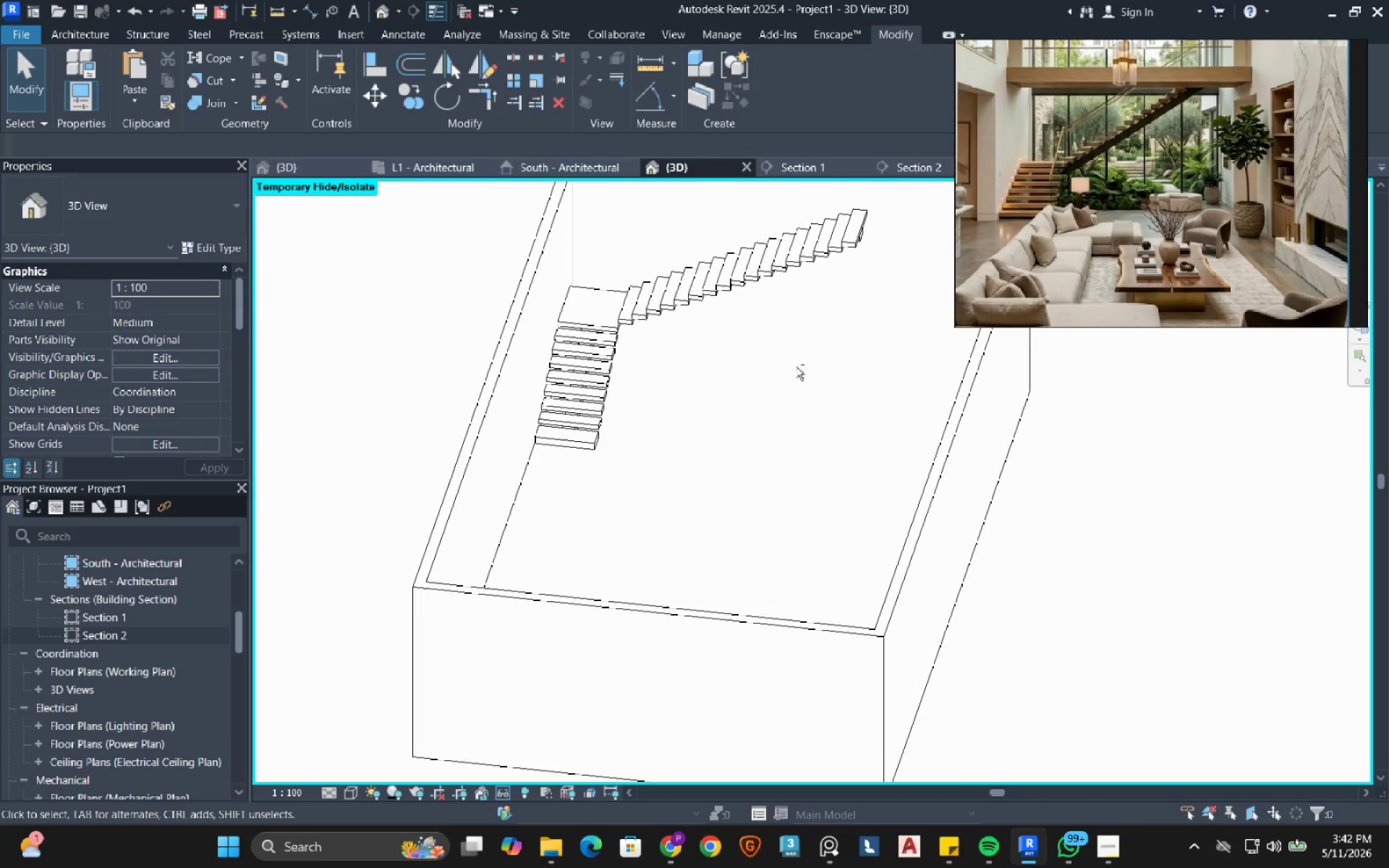 
hold_key(key=ShiftLeft, duration=1.8)
 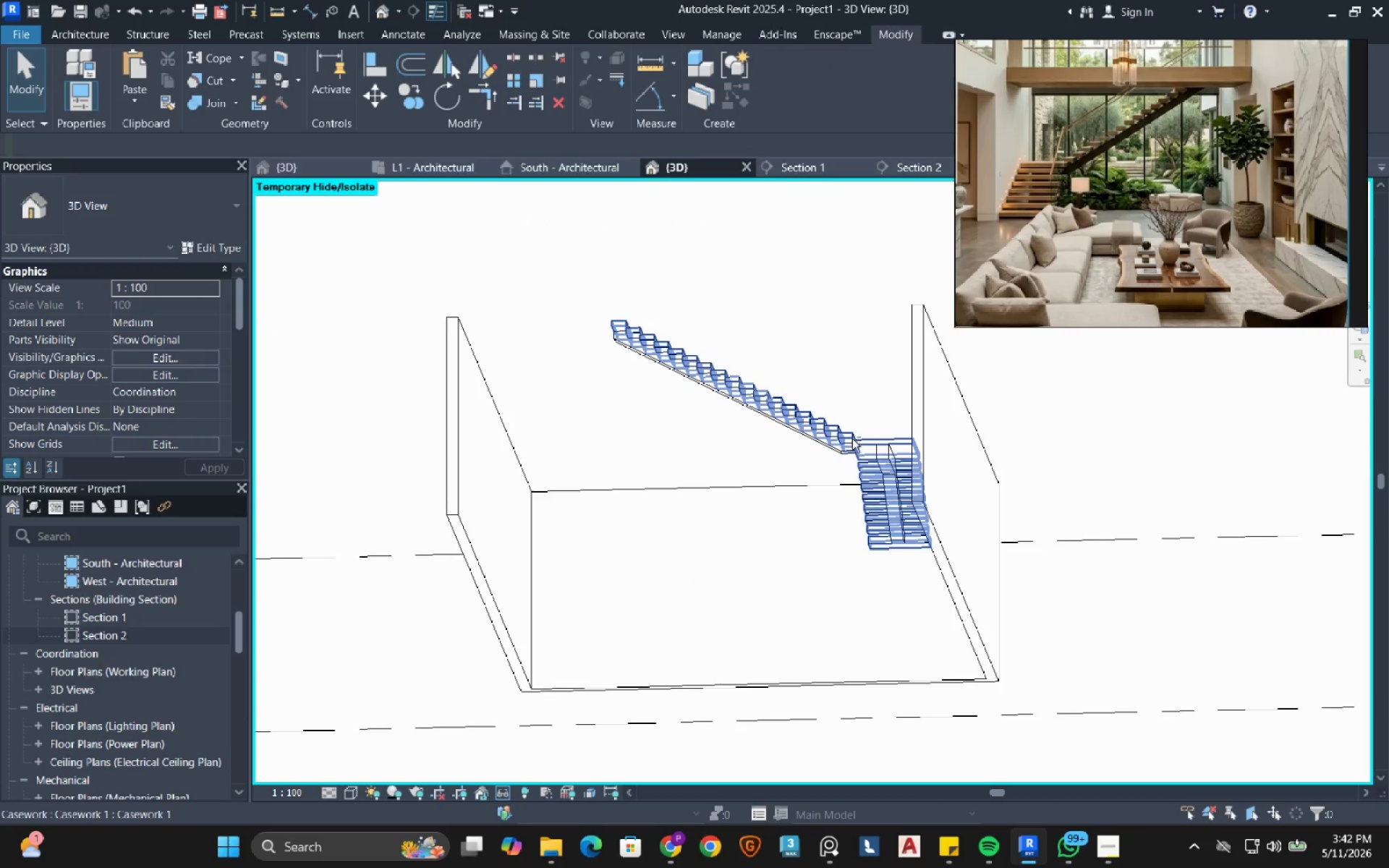 
hold_key(key=ShiftLeft, duration=0.72)
scroll: coordinate [858, 440], scroll_direction: none, amount: 0.0
 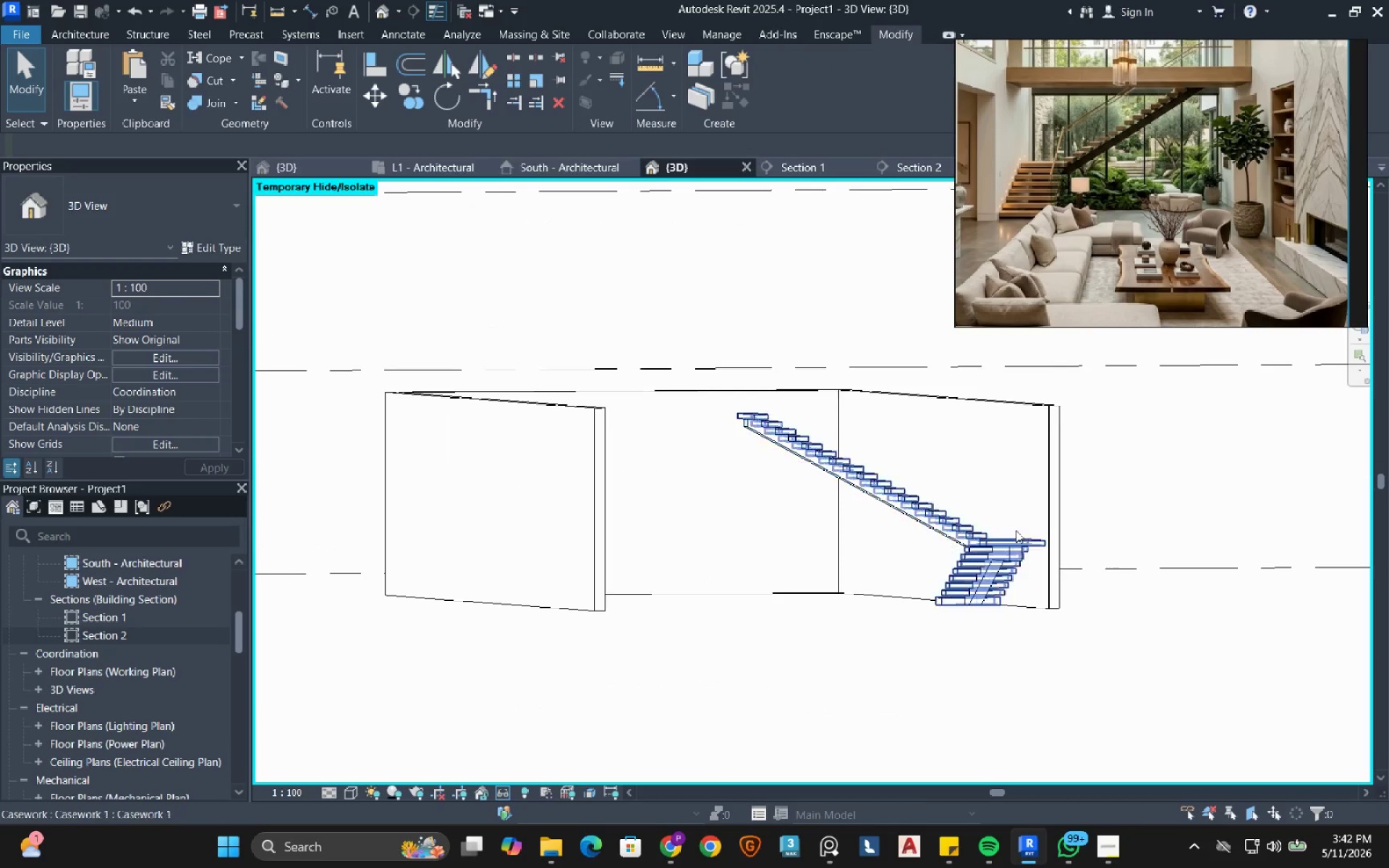 
scroll: coordinate [1003, 597], scroll_direction: up, amount: 8.0
 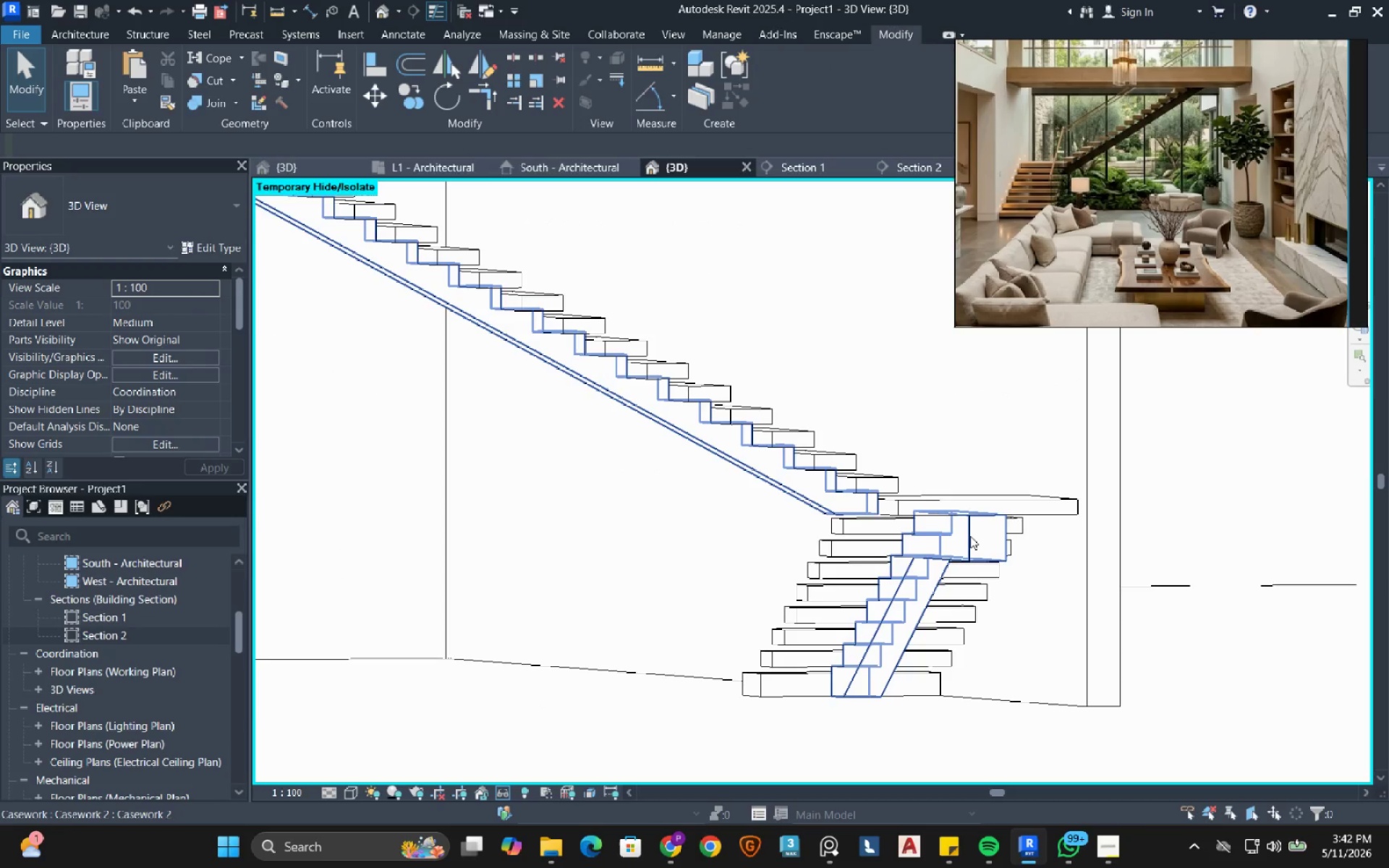 
left_click([970, 536])
 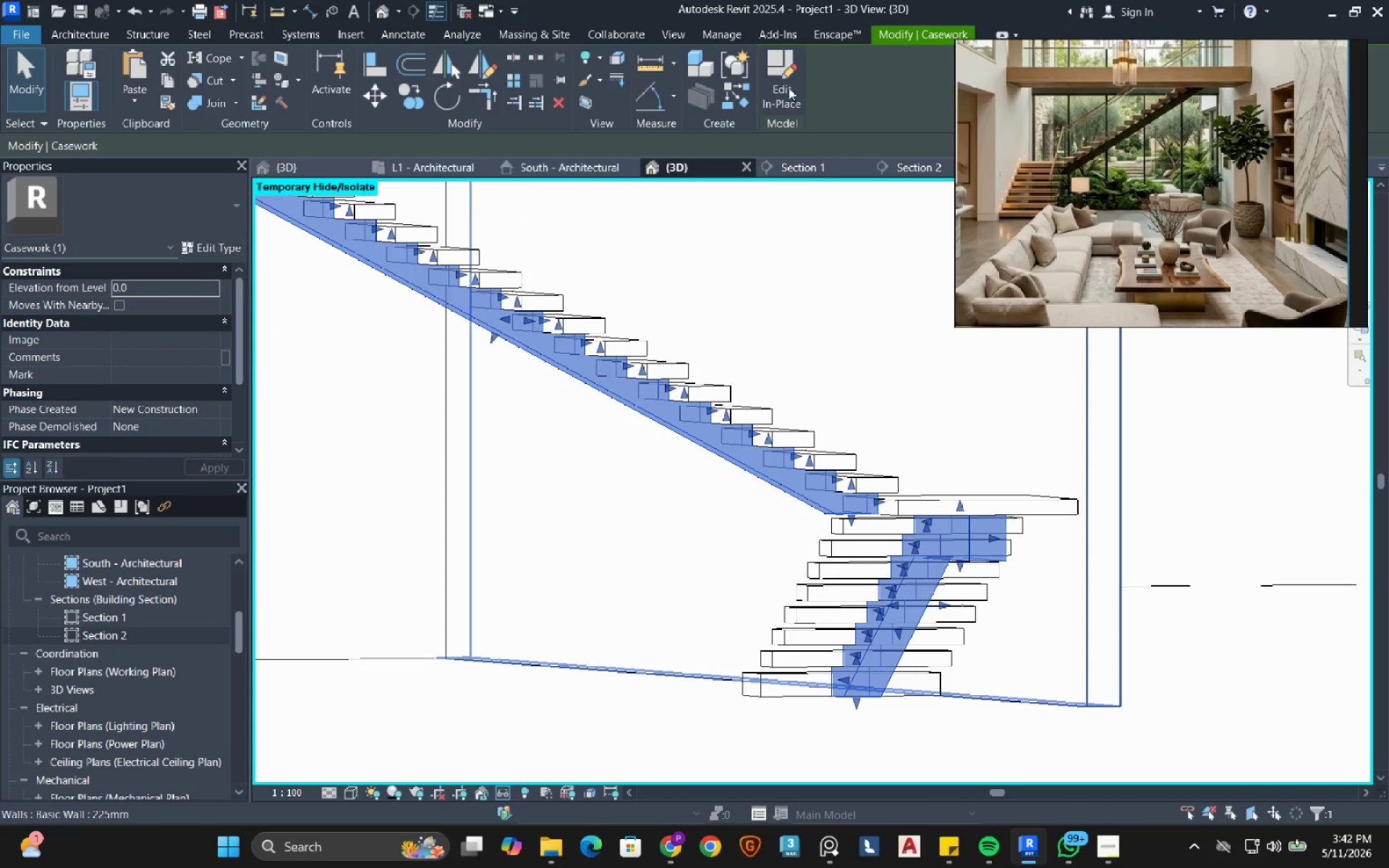 
left_click([782, 74])
 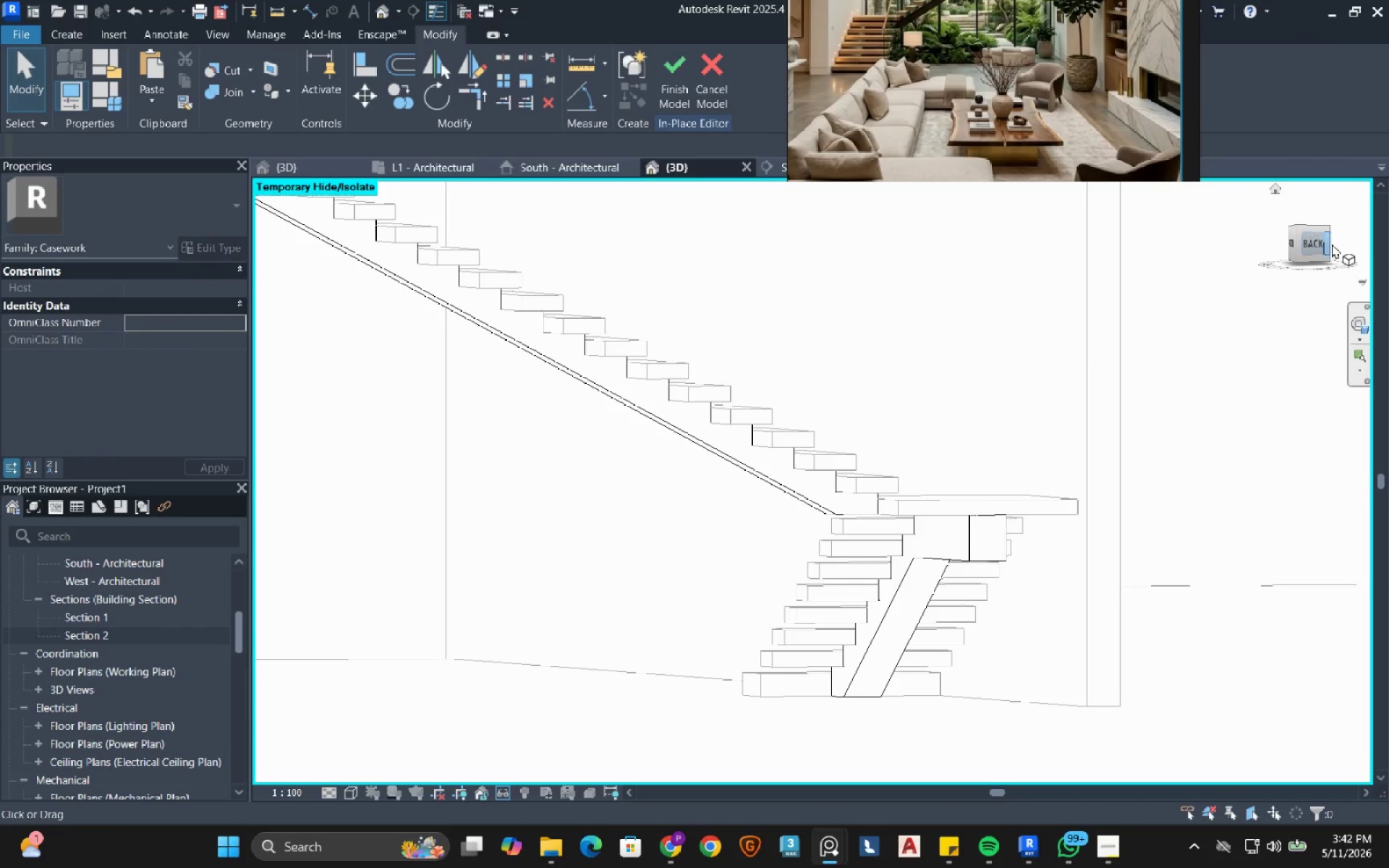 
left_click([1322, 246])
 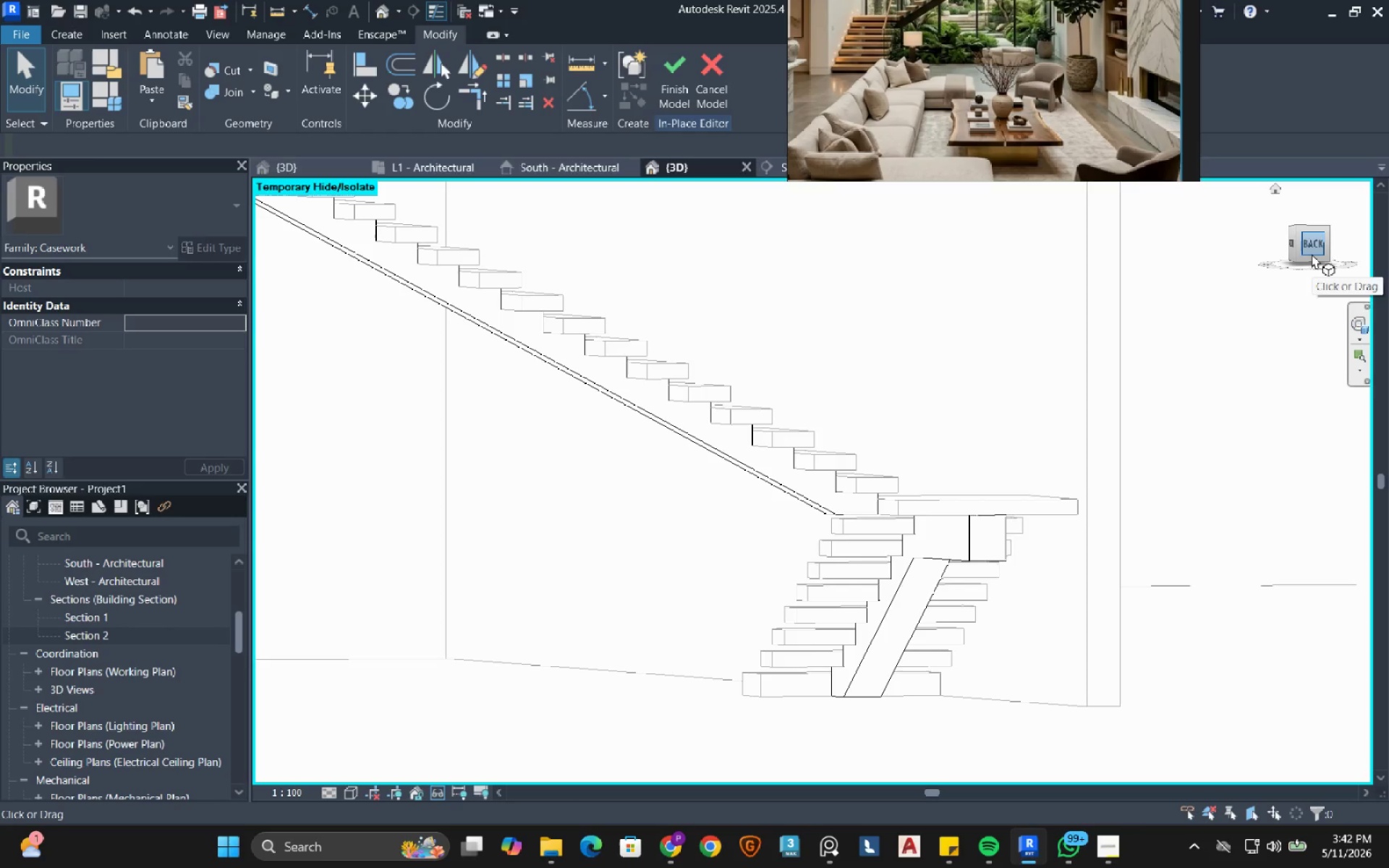 
left_click([1312, 242])
 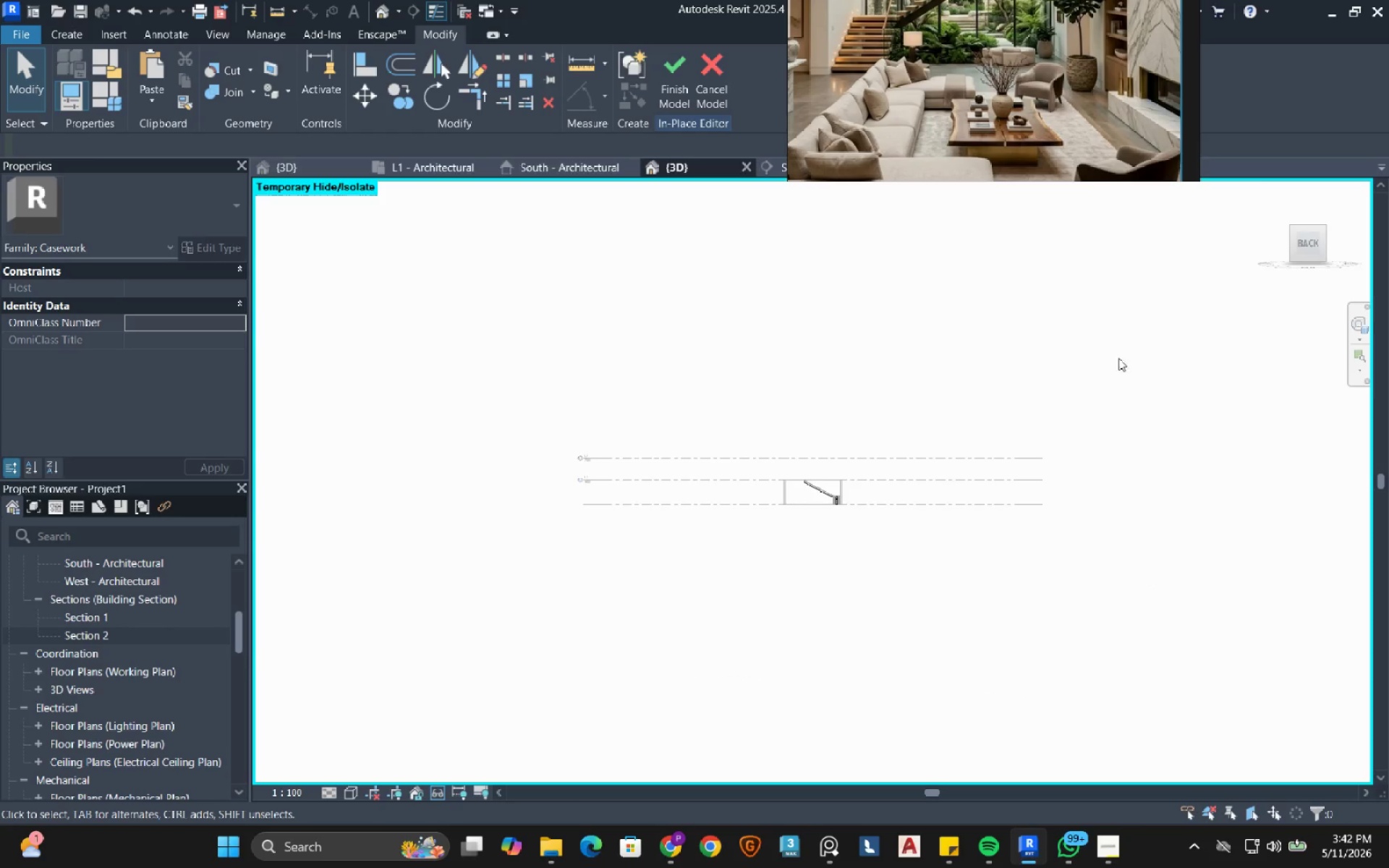 
scroll: coordinate [681, 452], scroll_direction: up, amount: 27.0
 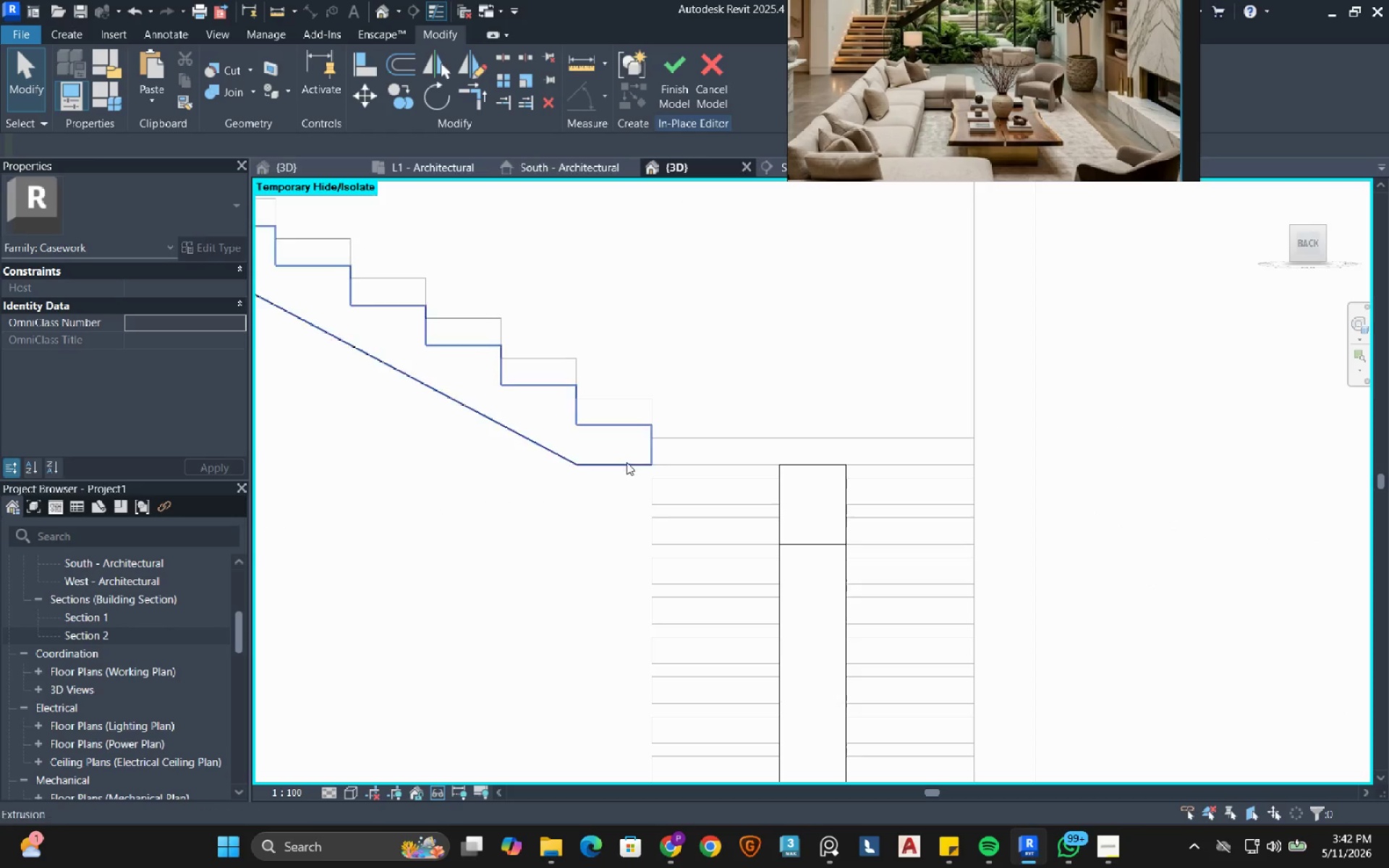 
left_click([626, 462])
 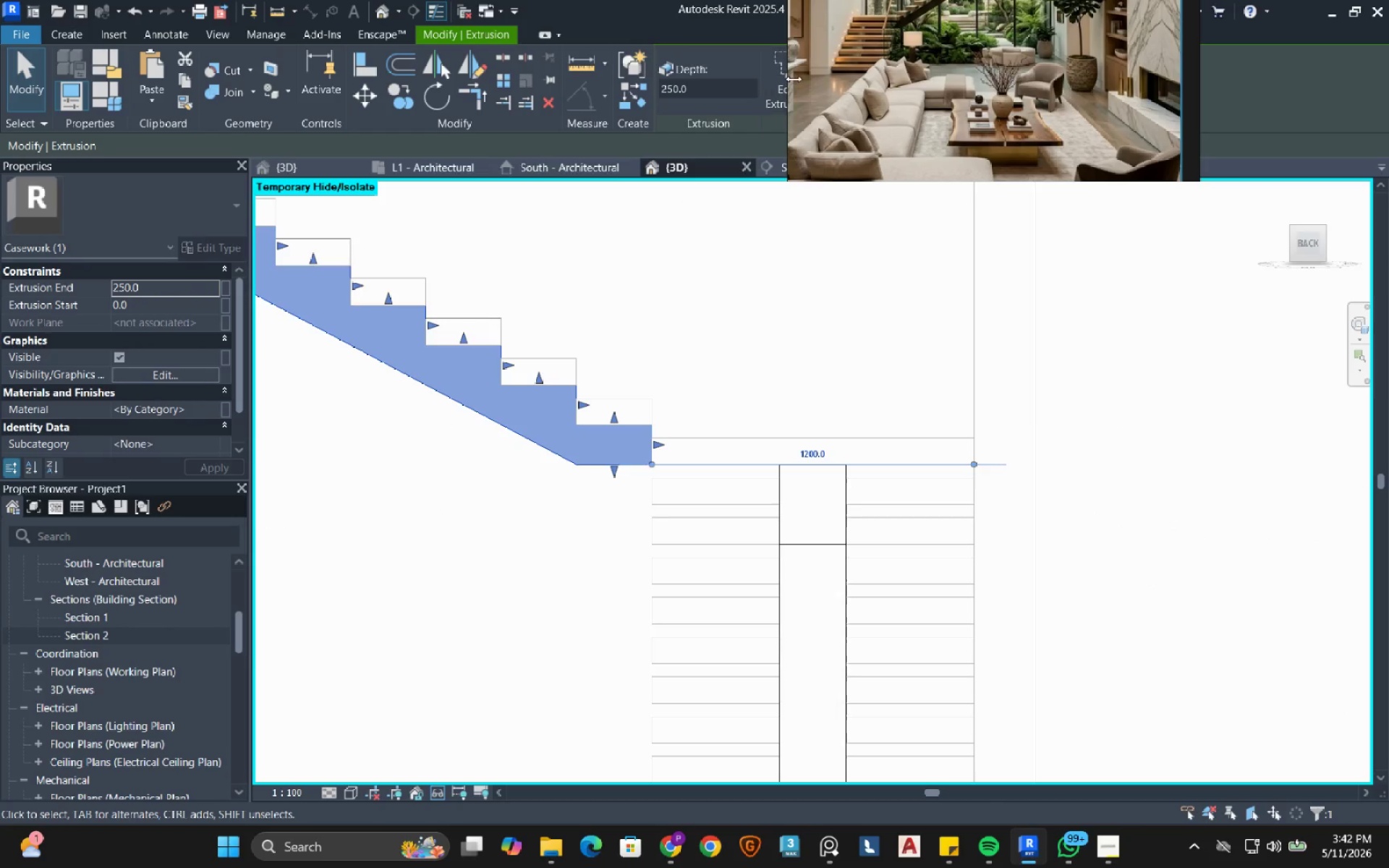 
left_click([769, 94])
 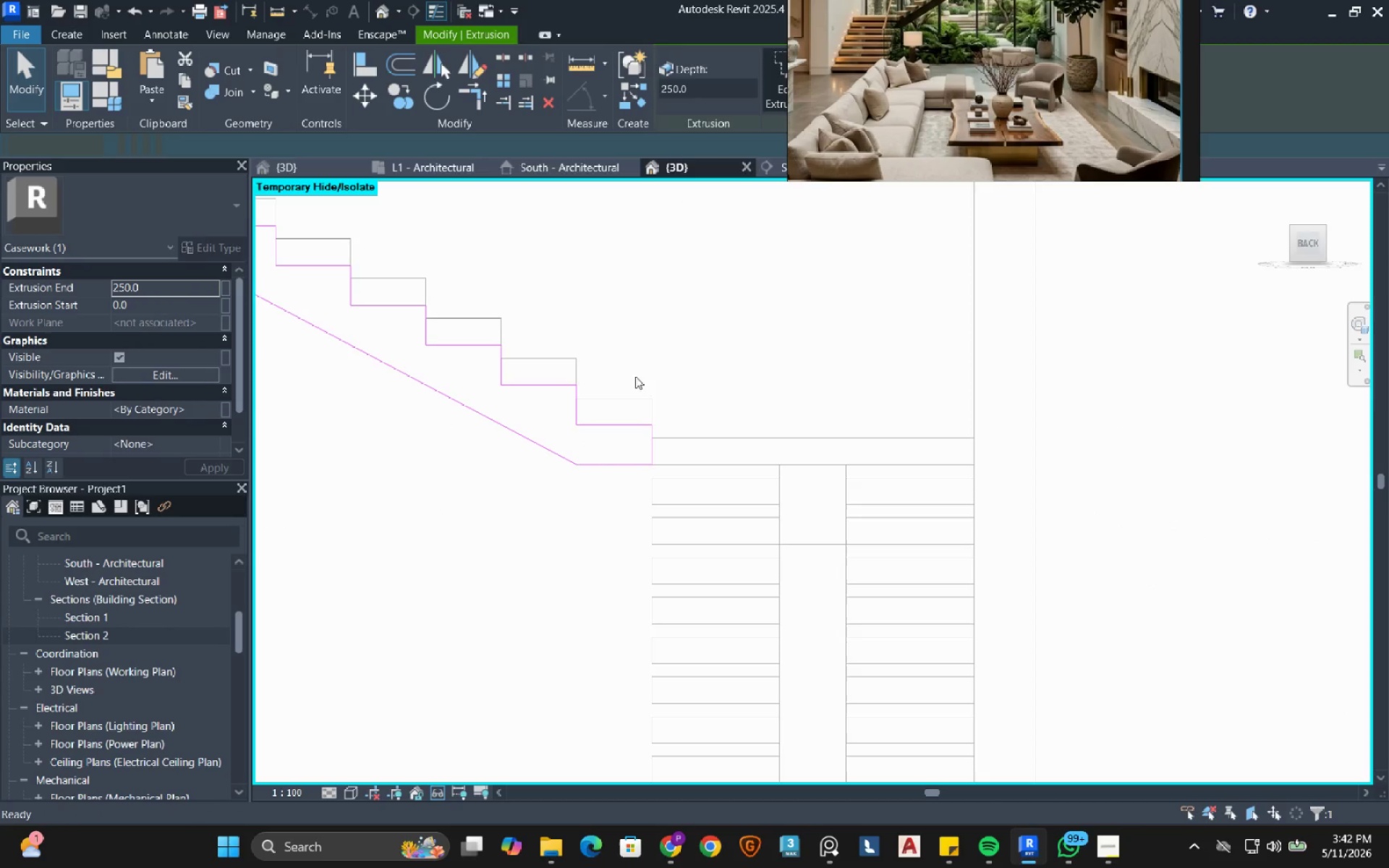 
mouse_move([611, 461])
 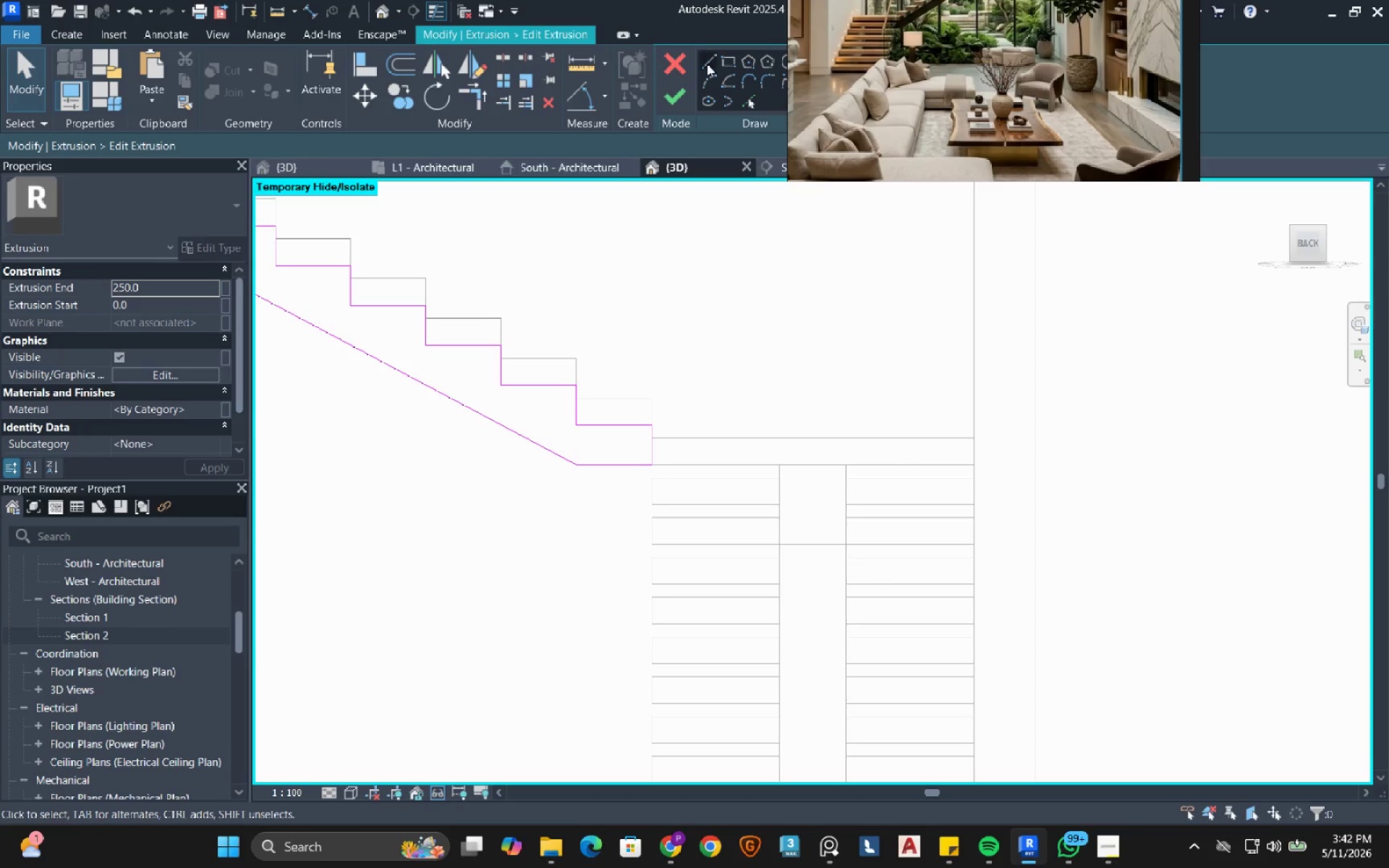 
left_click([707, 67])
 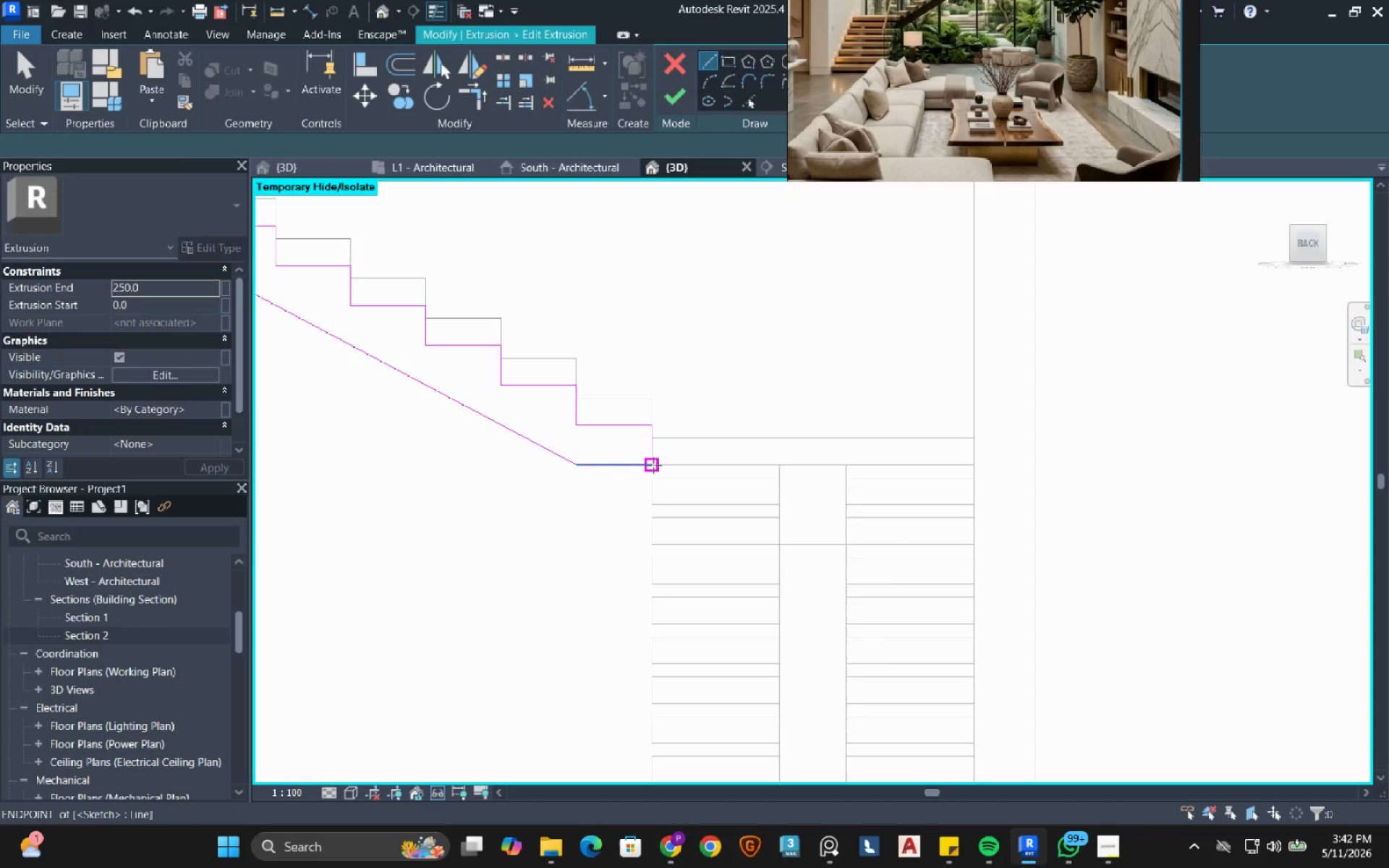 
left_click([653, 465])
 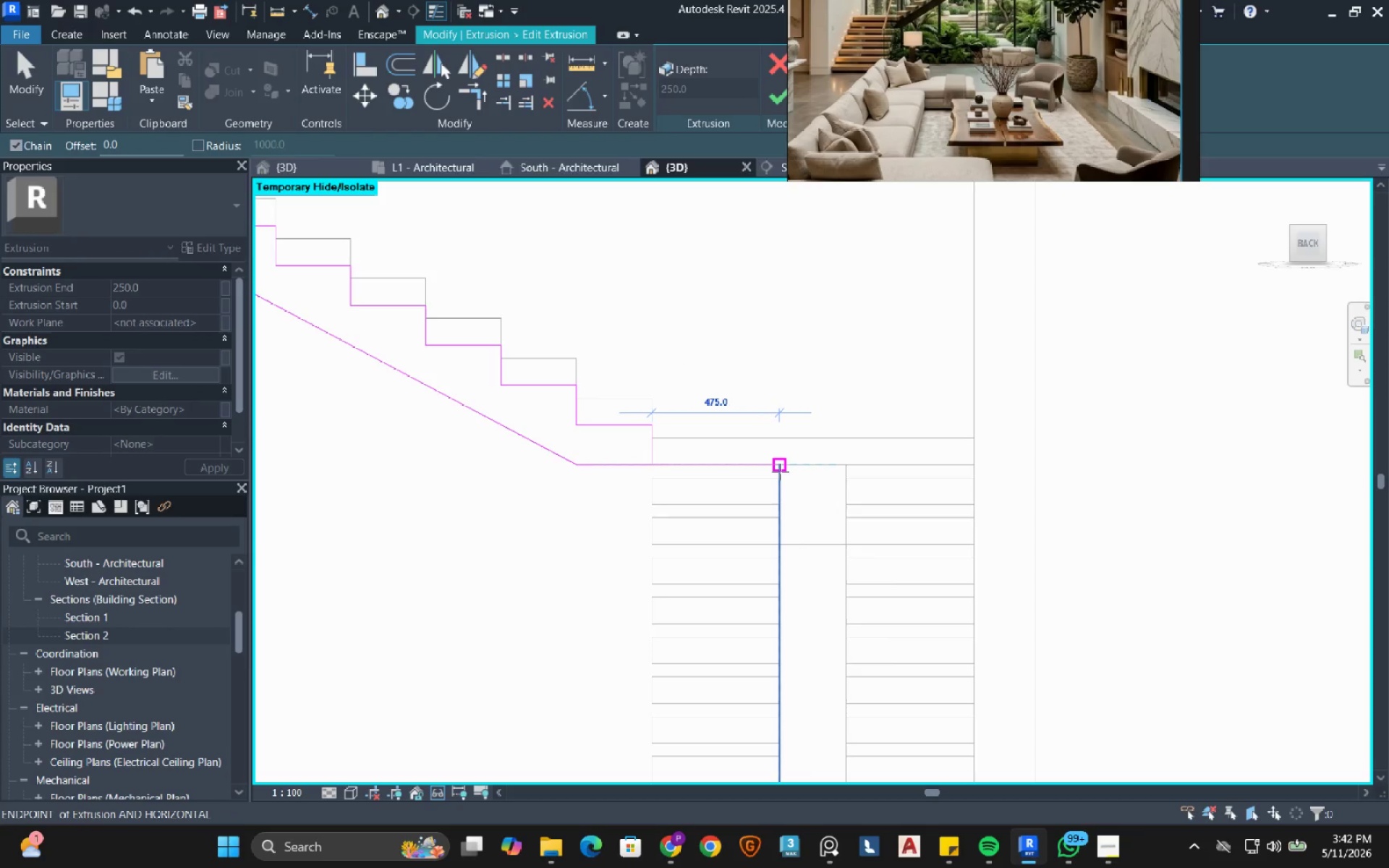 
left_click([780, 472])
 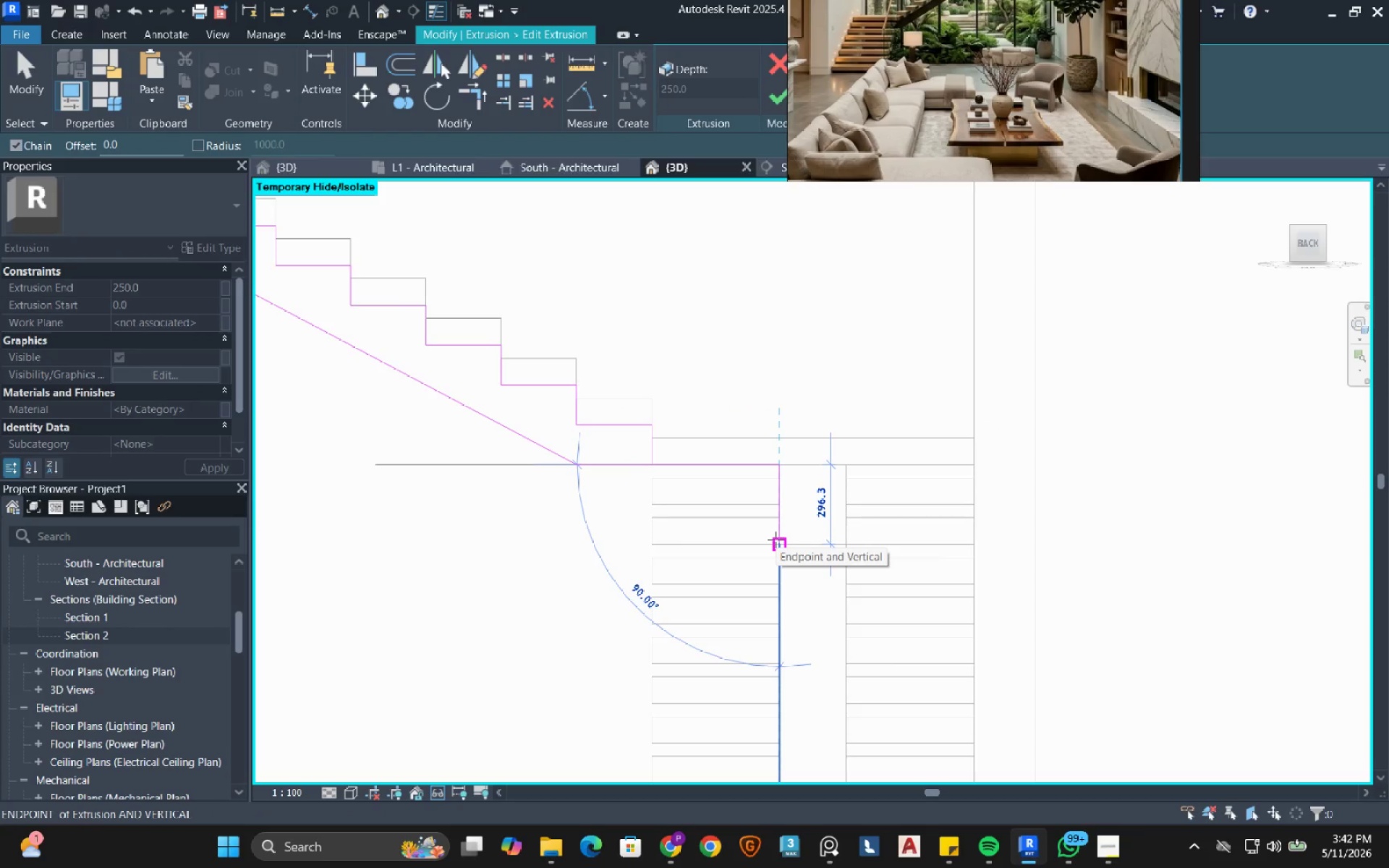 
wait(8.72)
 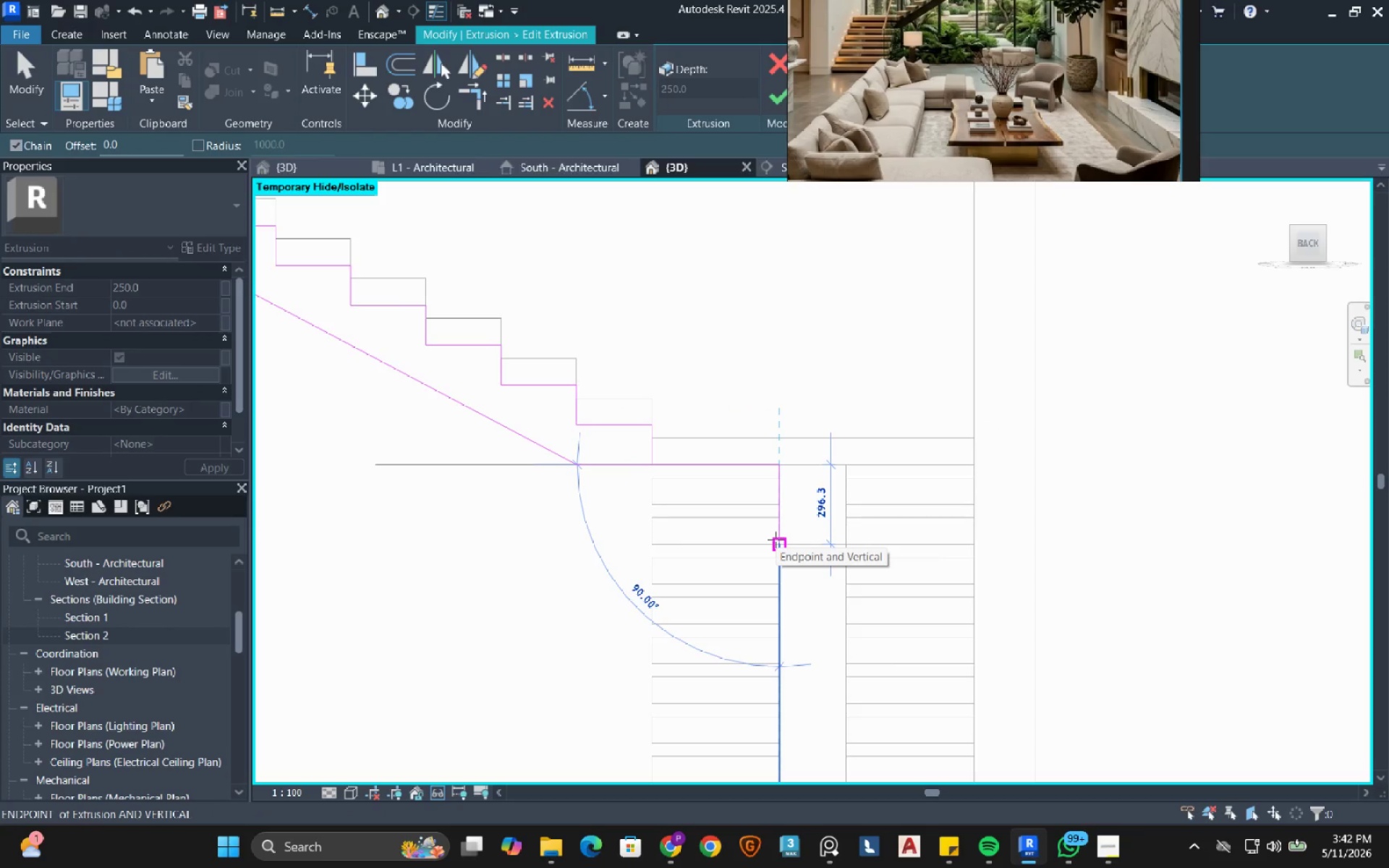 
left_click([783, 498])
 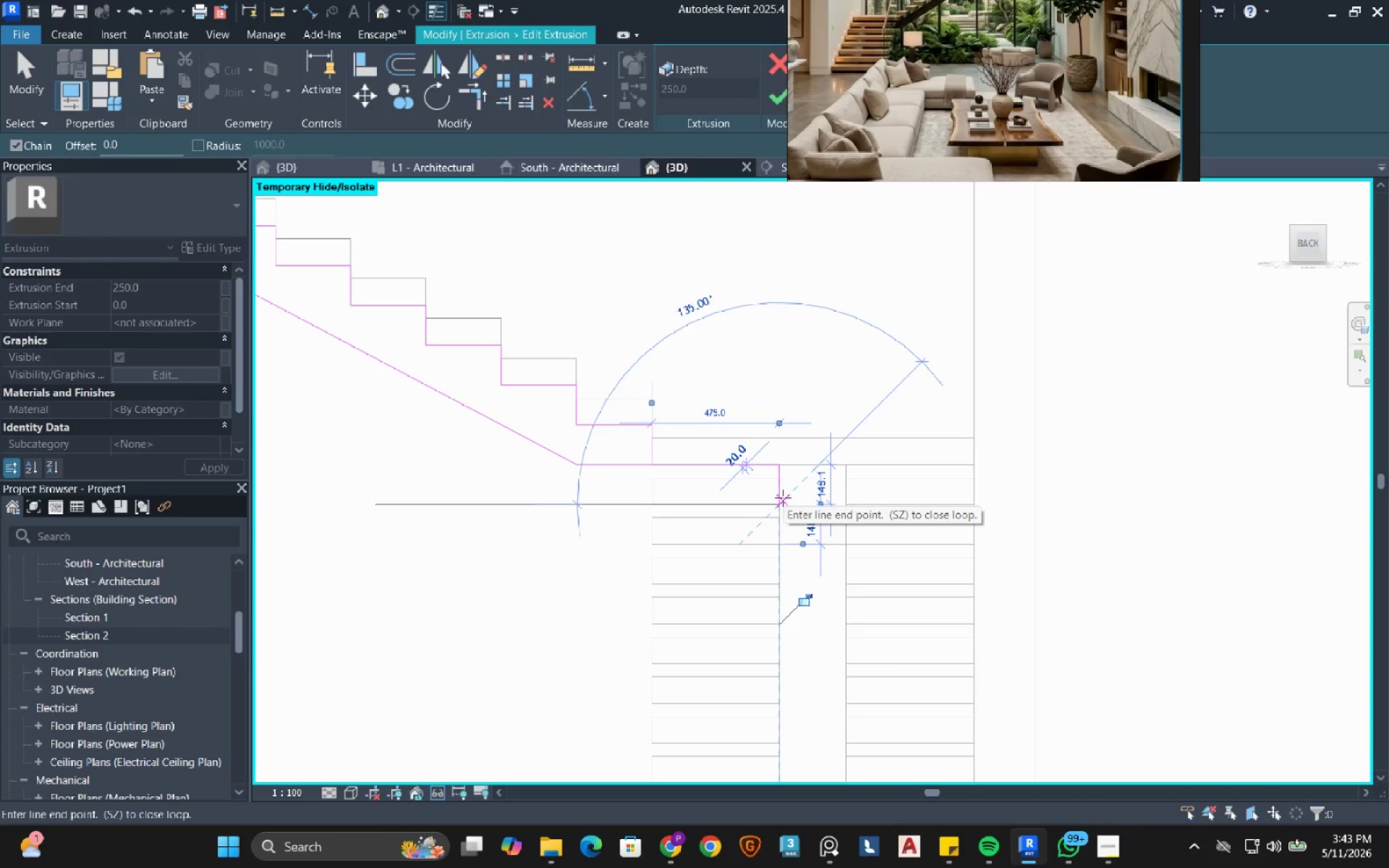 
key(Escape)
 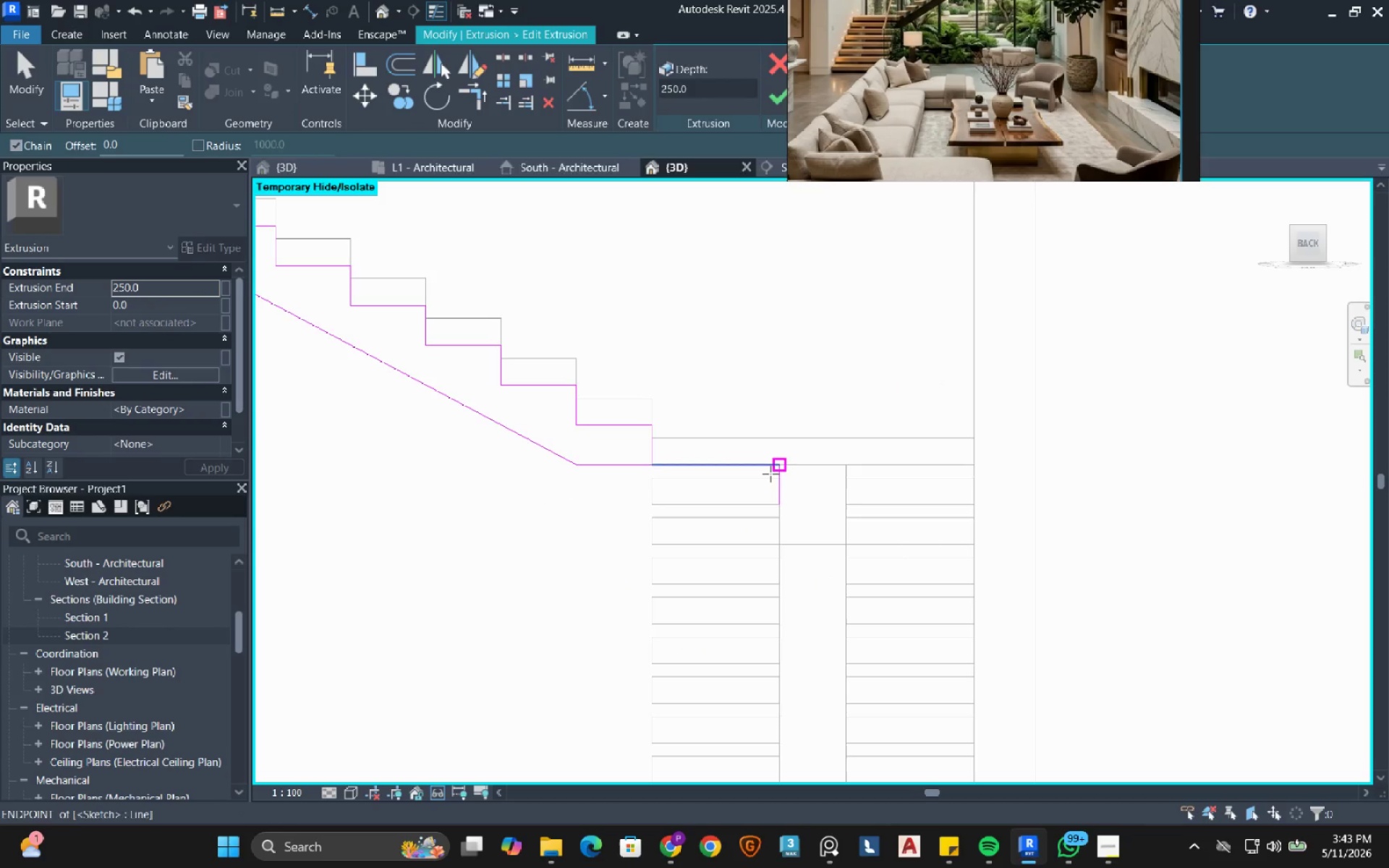 
hold_key(key=Escape, duration=15.45)
 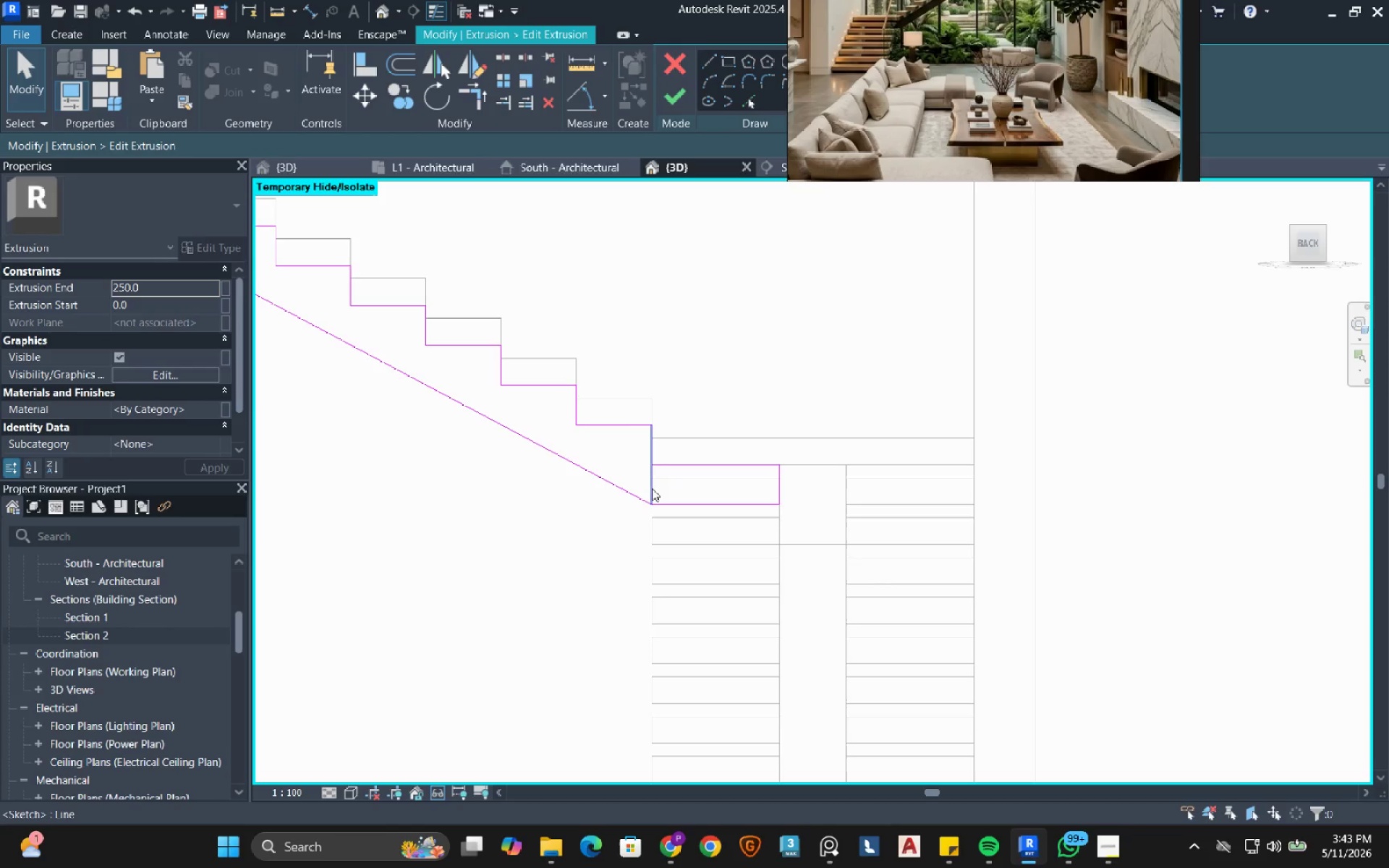 
left_click([616, 462])
 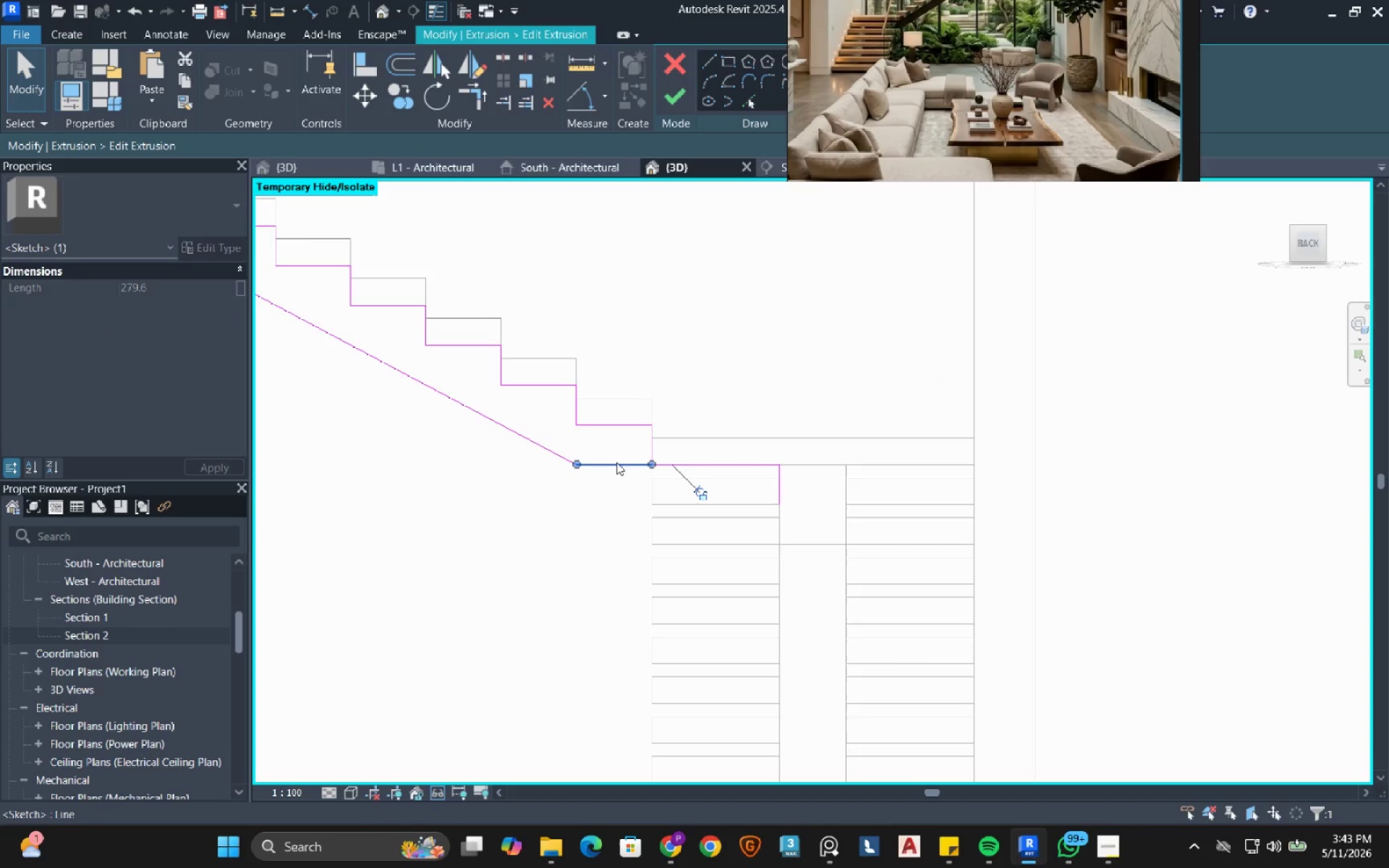 
left_click_drag(start_coordinate=[616, 462], to_coordinate=[616, 495])
 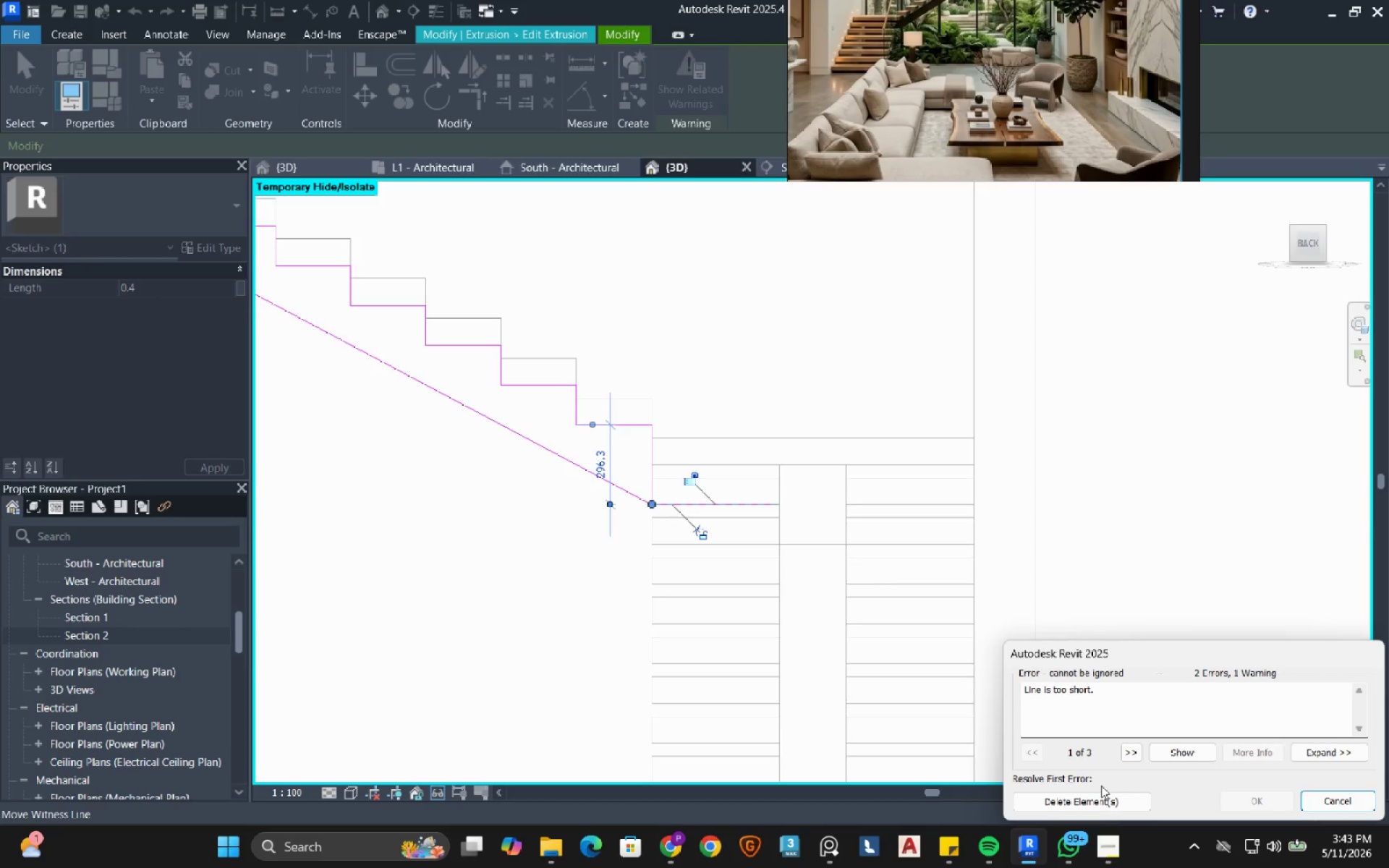 
left_click([1101, 796])
 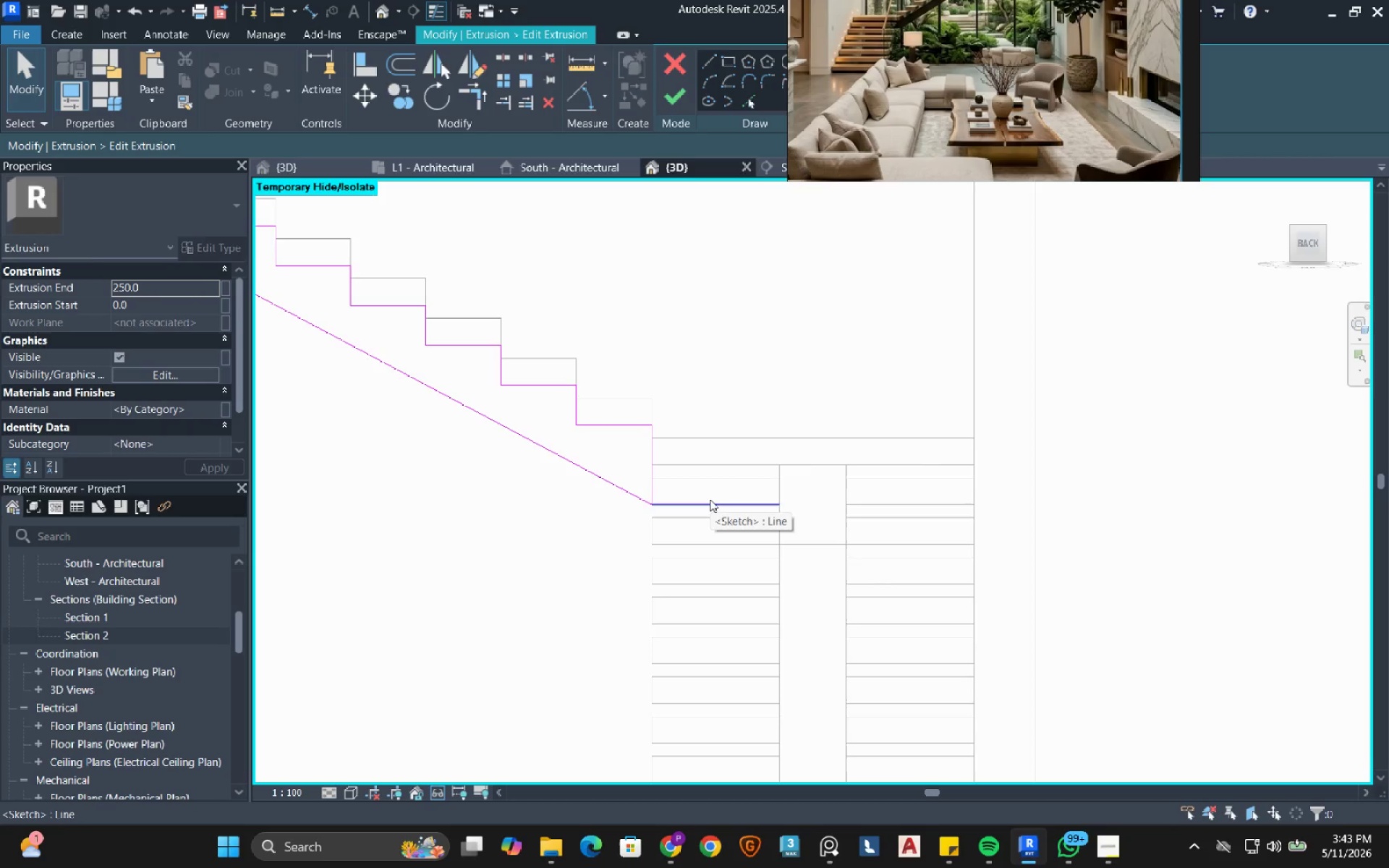 
left_click([713, 64])
 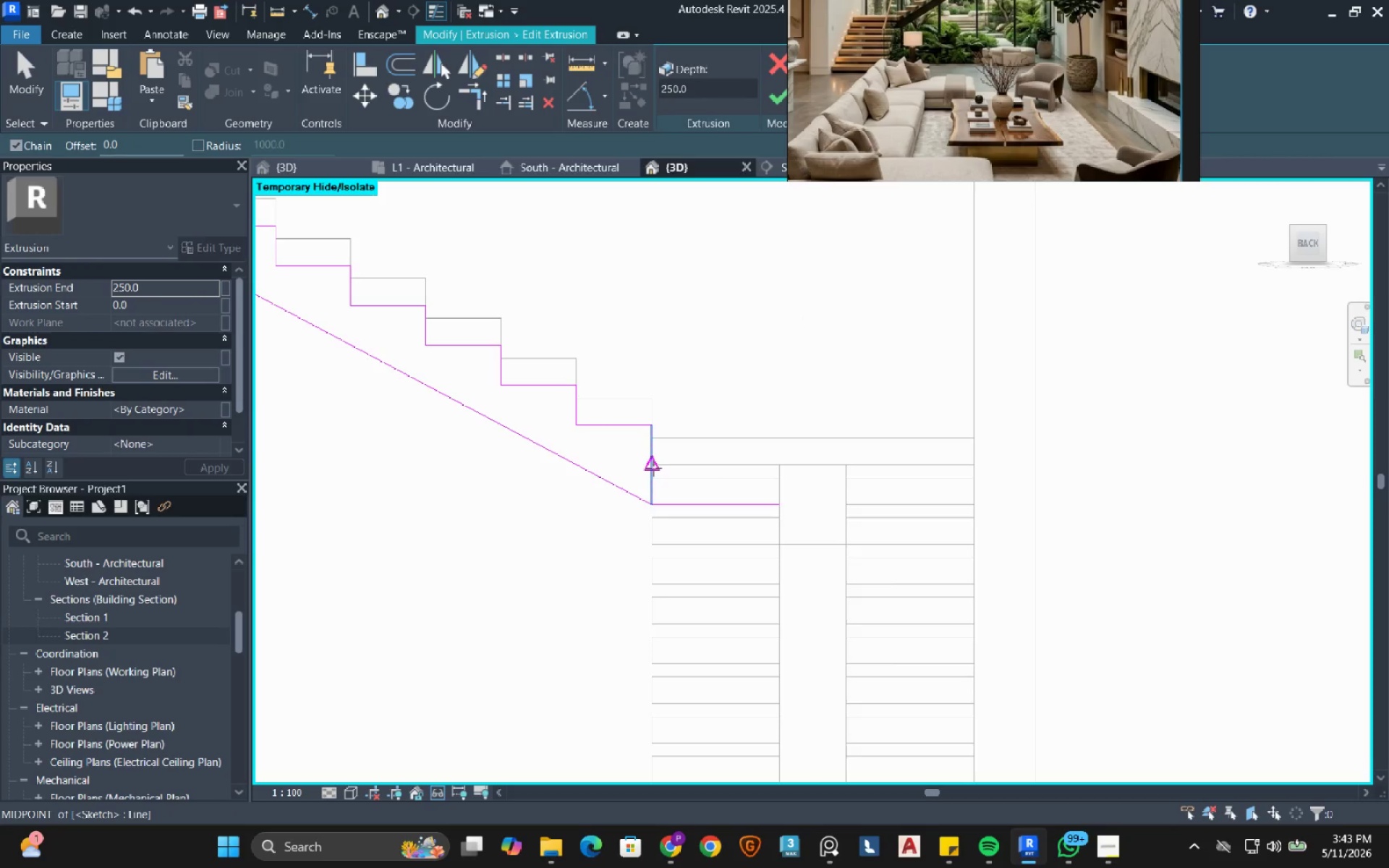 
left_click([653, 468])
 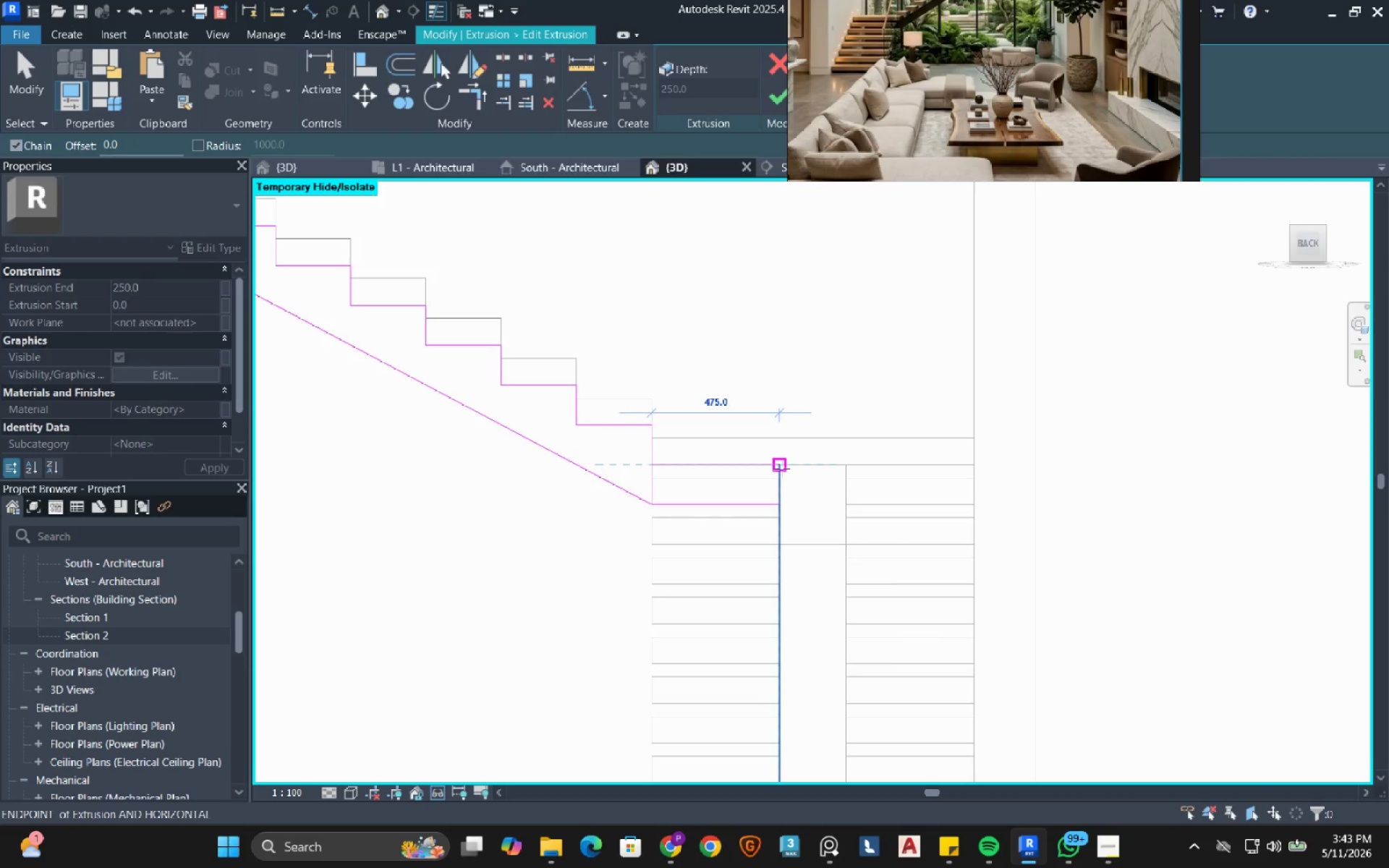 
left_click([781, 469])
 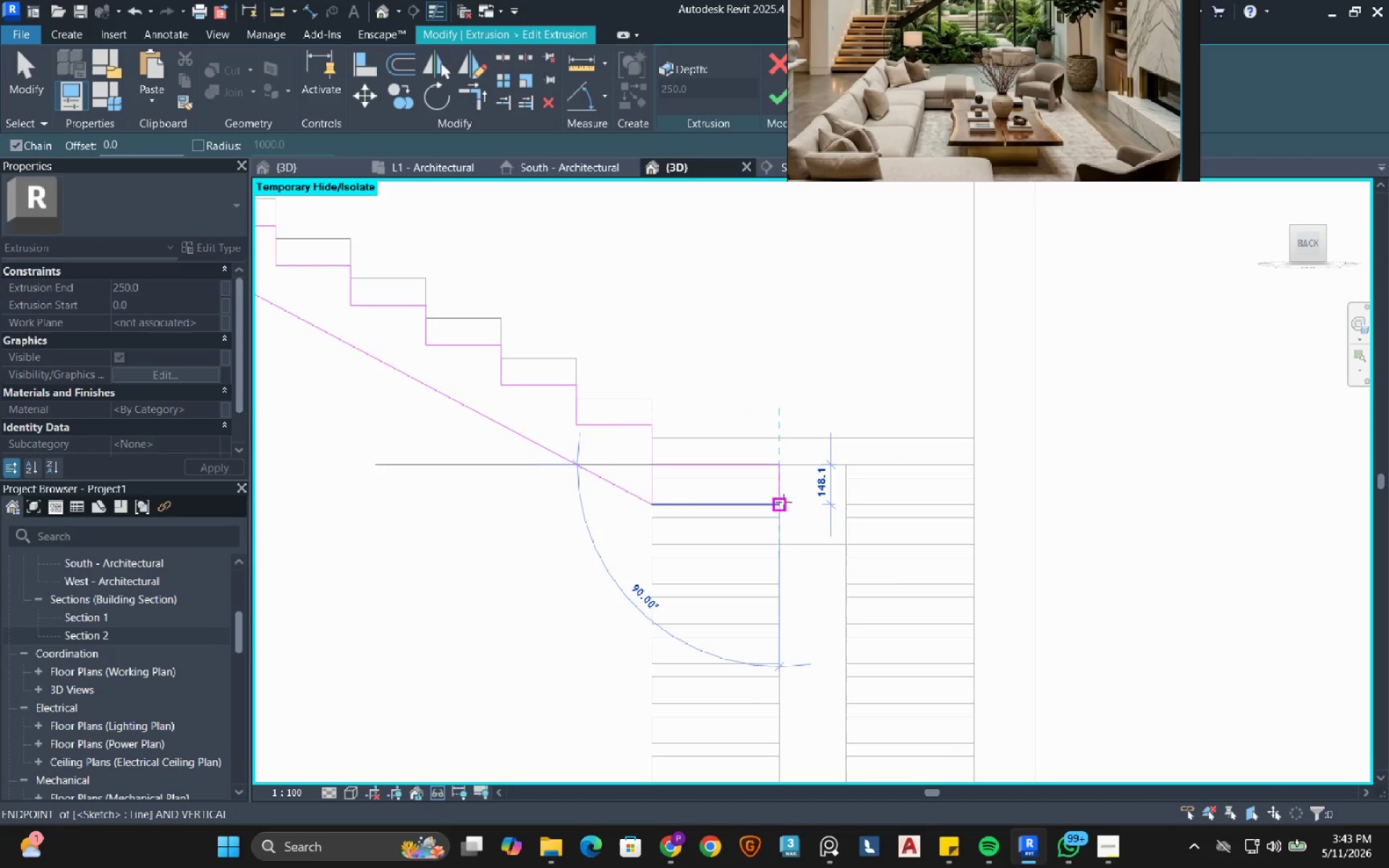 
left_click([783, 502])
 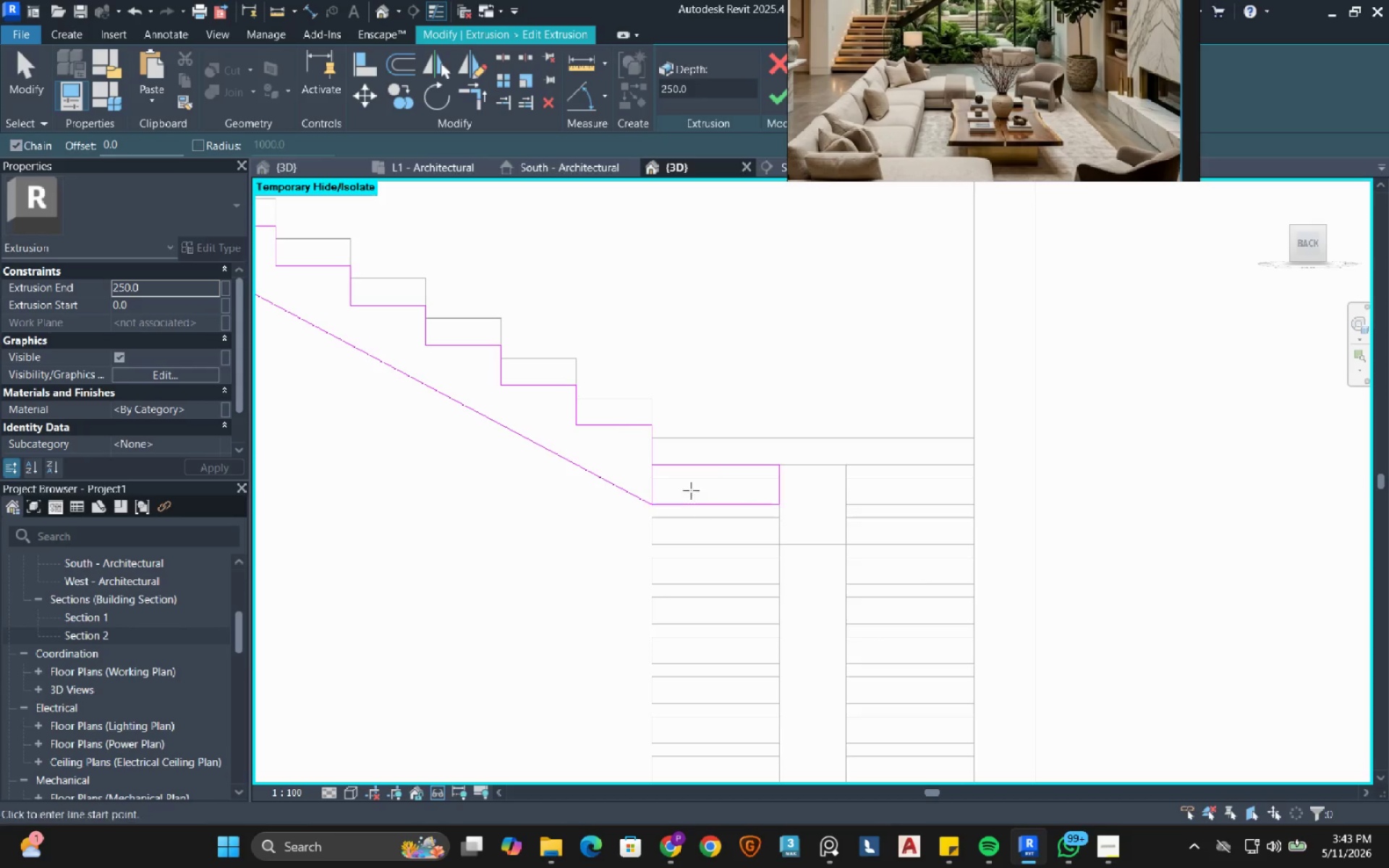 
key(Escape)
 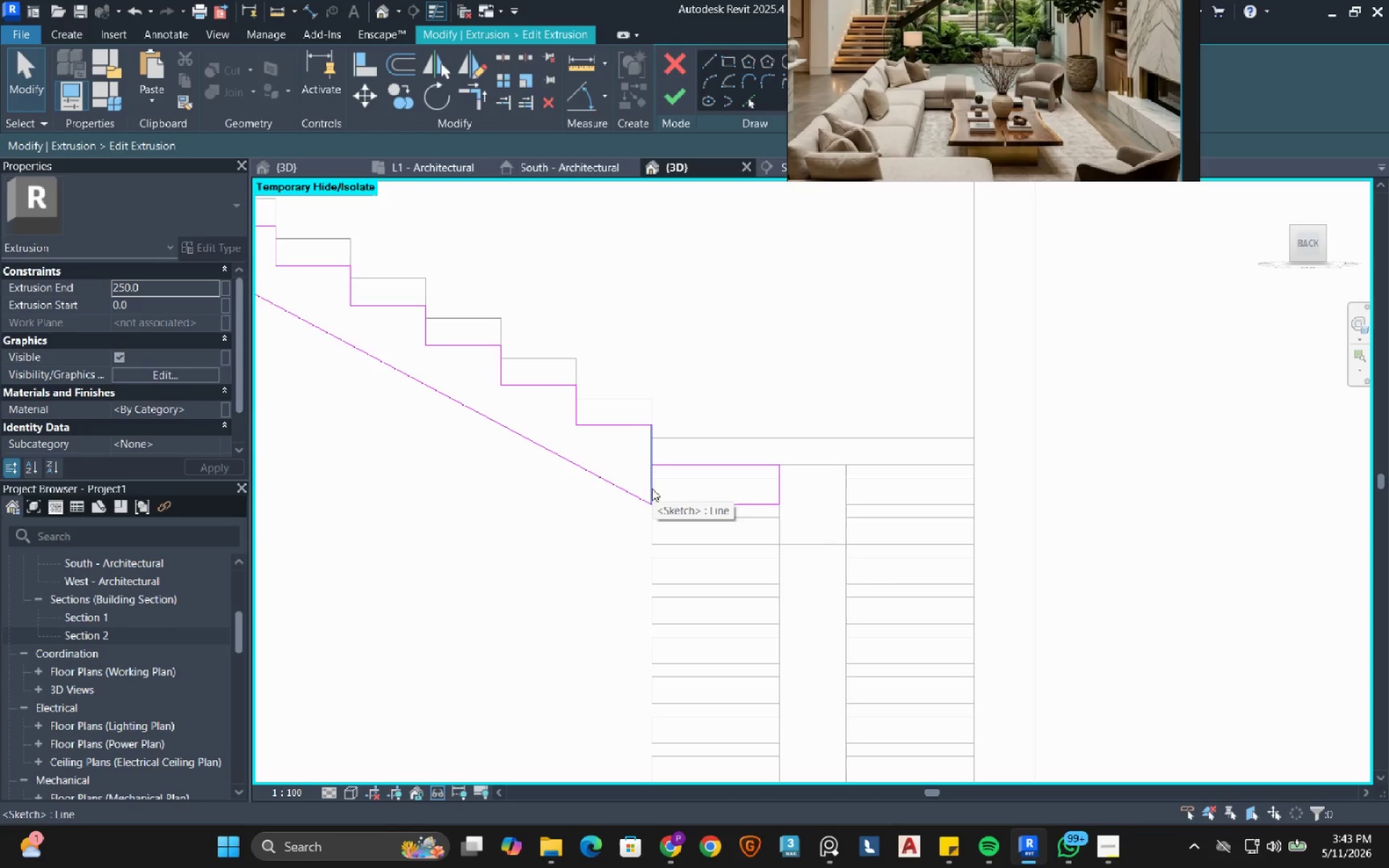 
key(T)
 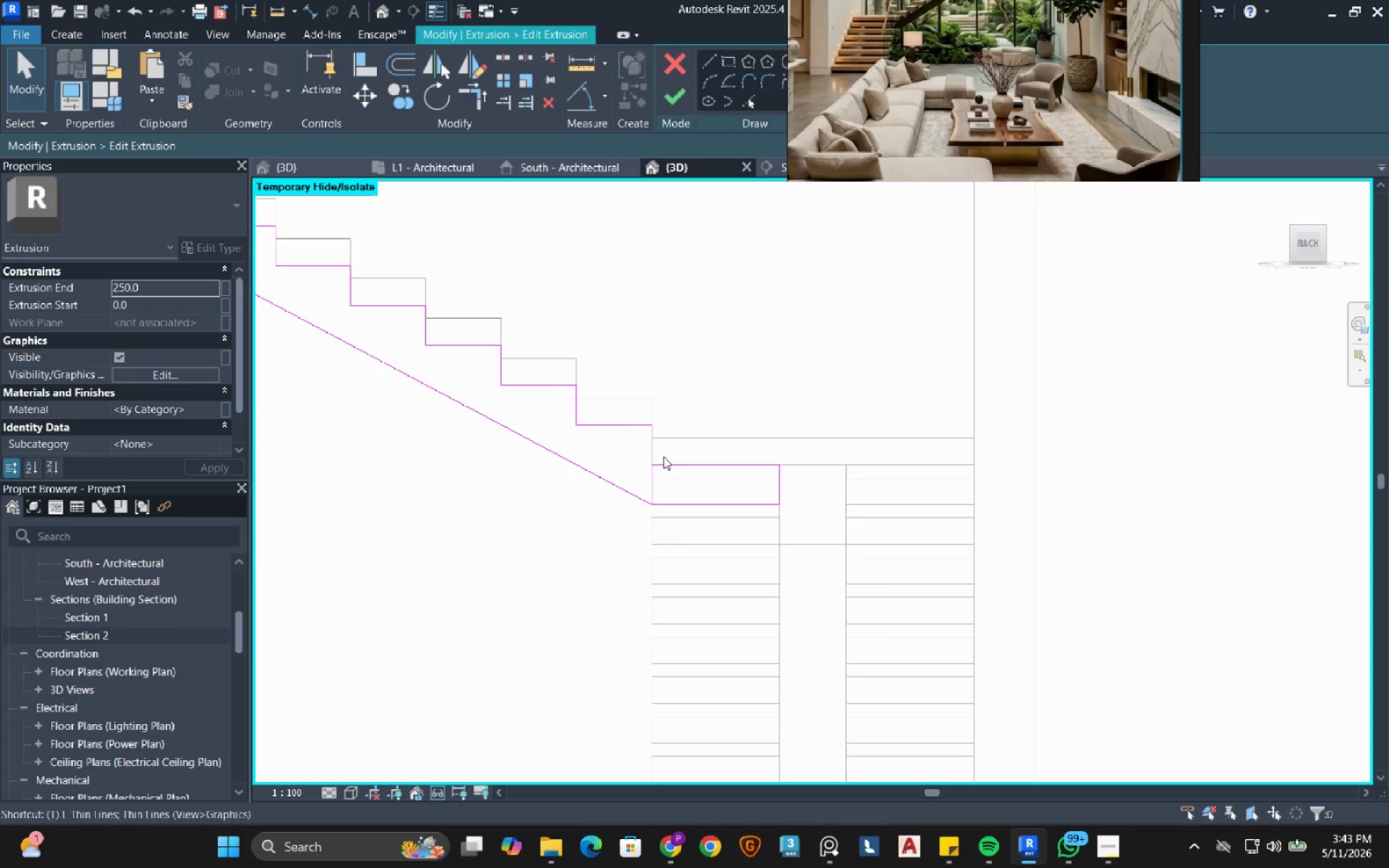 
left_click([664, 459])
 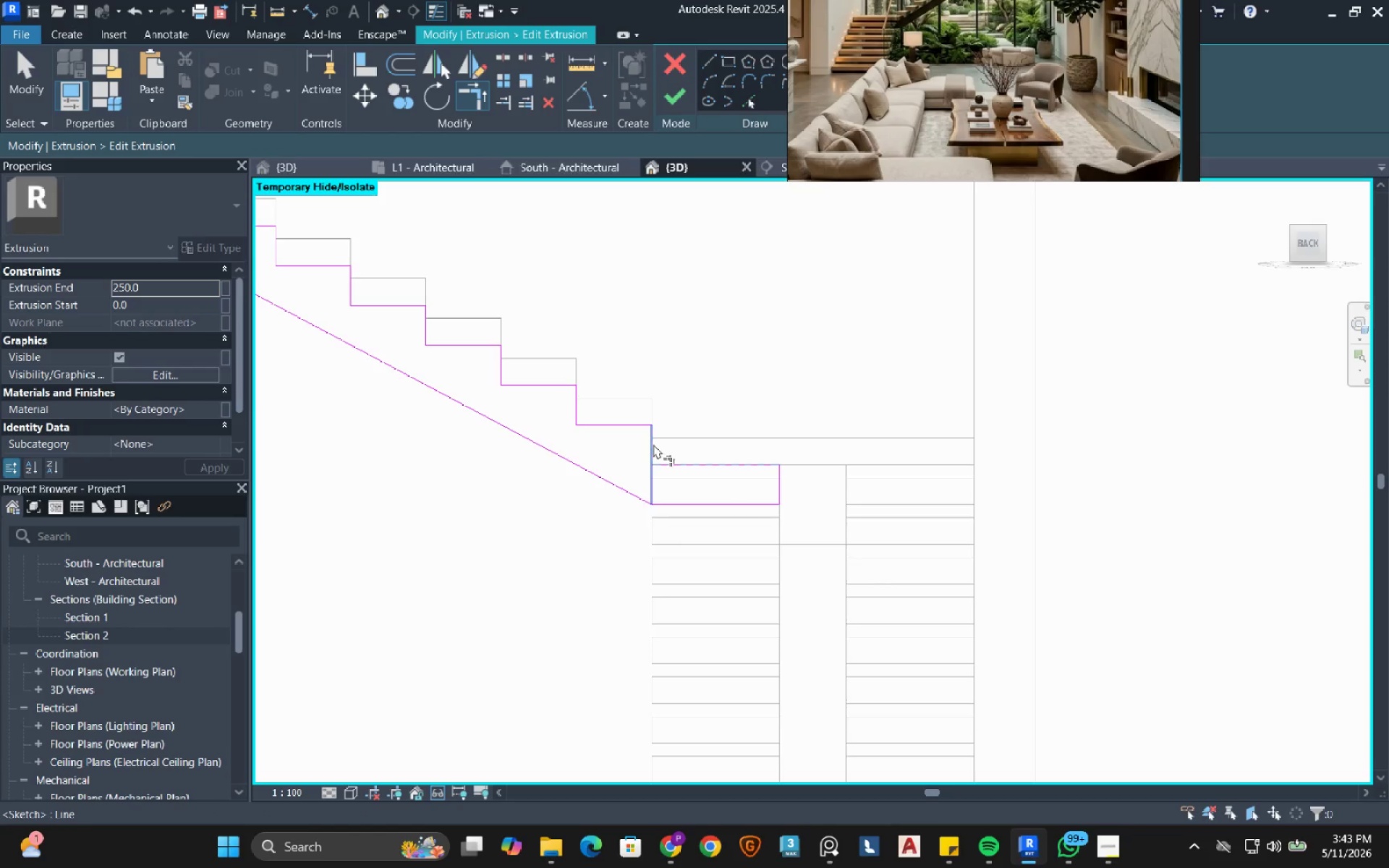 
left_click([652, 444])
 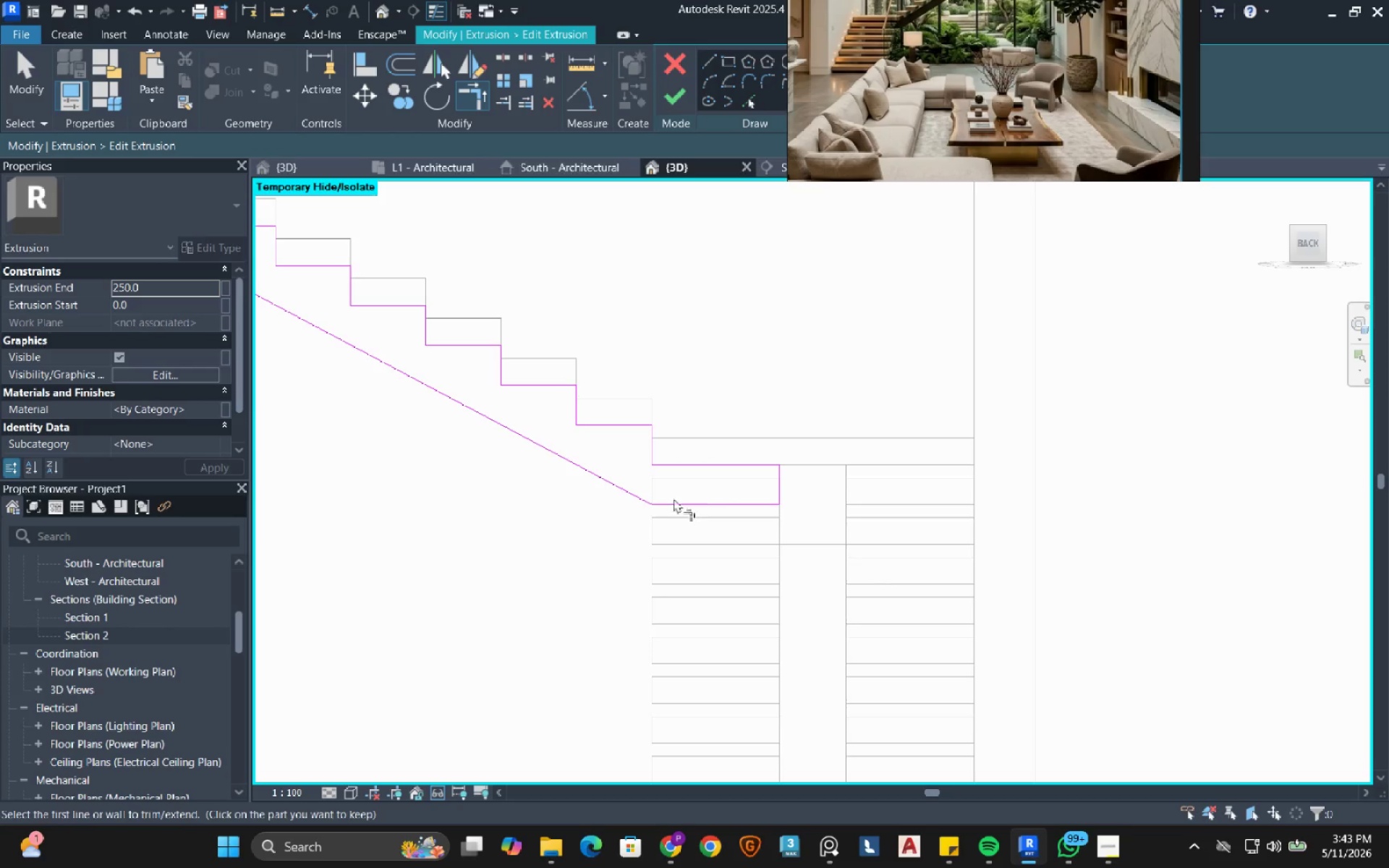 
key(Escape)
 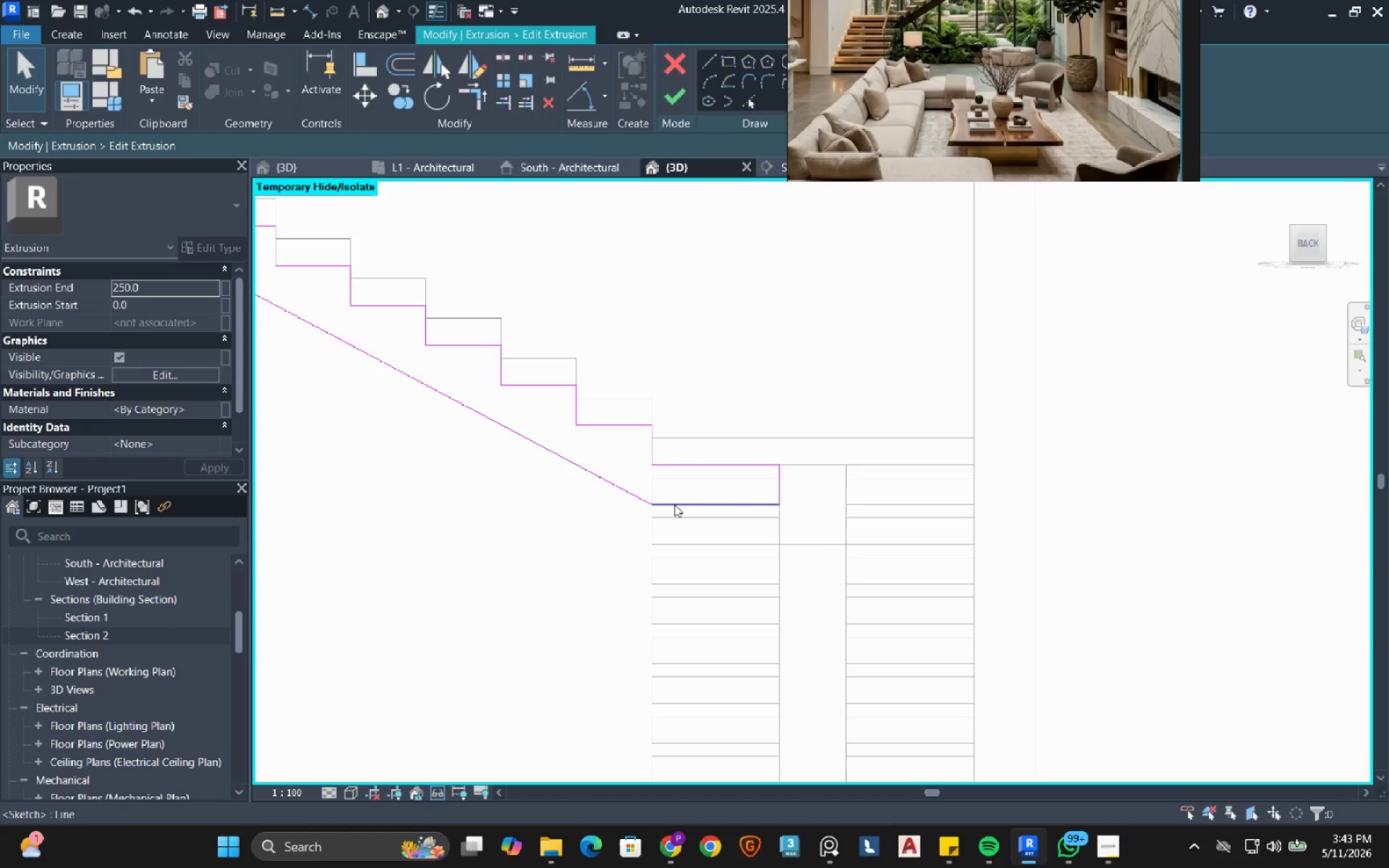 
left_click([674, 504])
 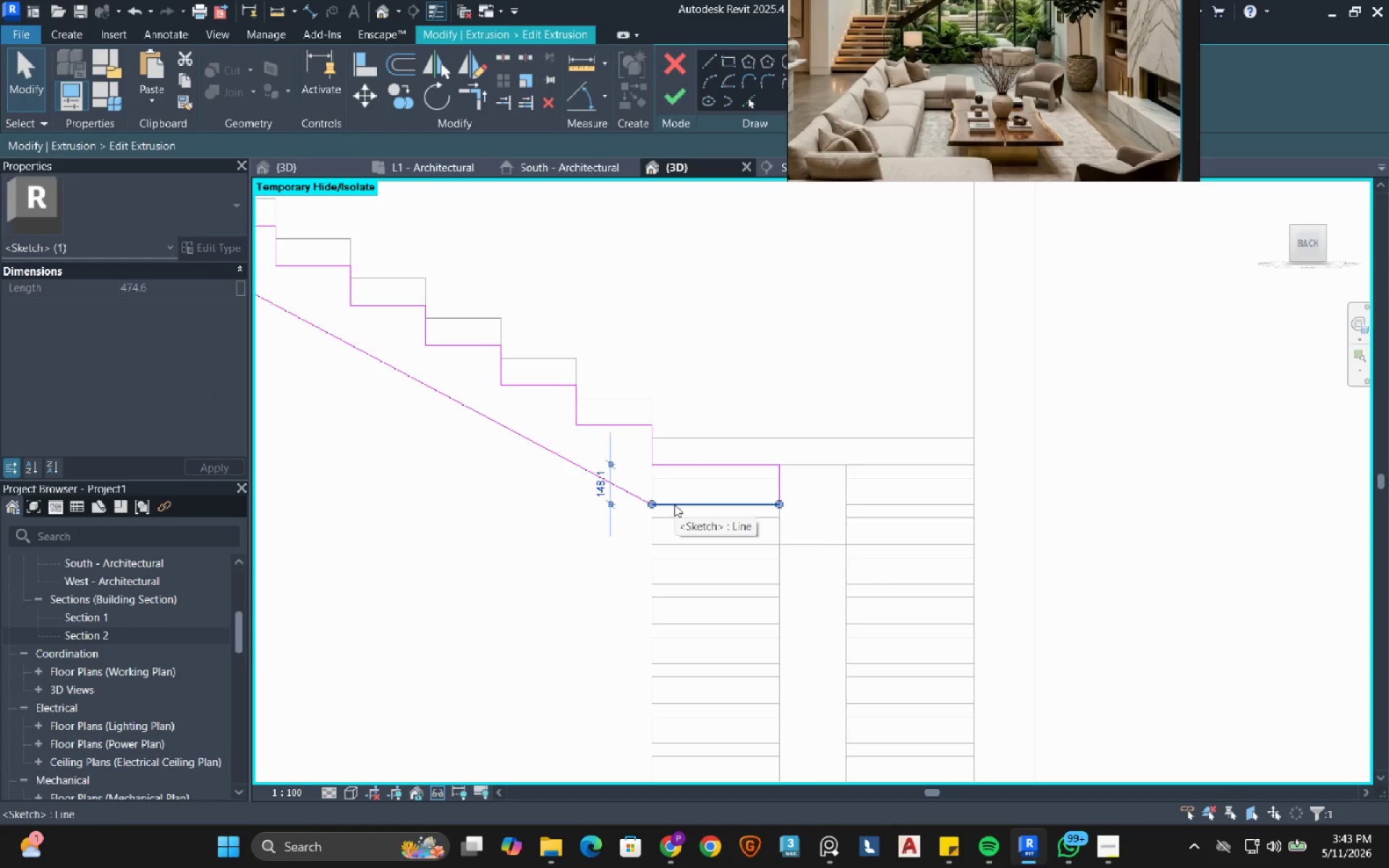 
type(de)
 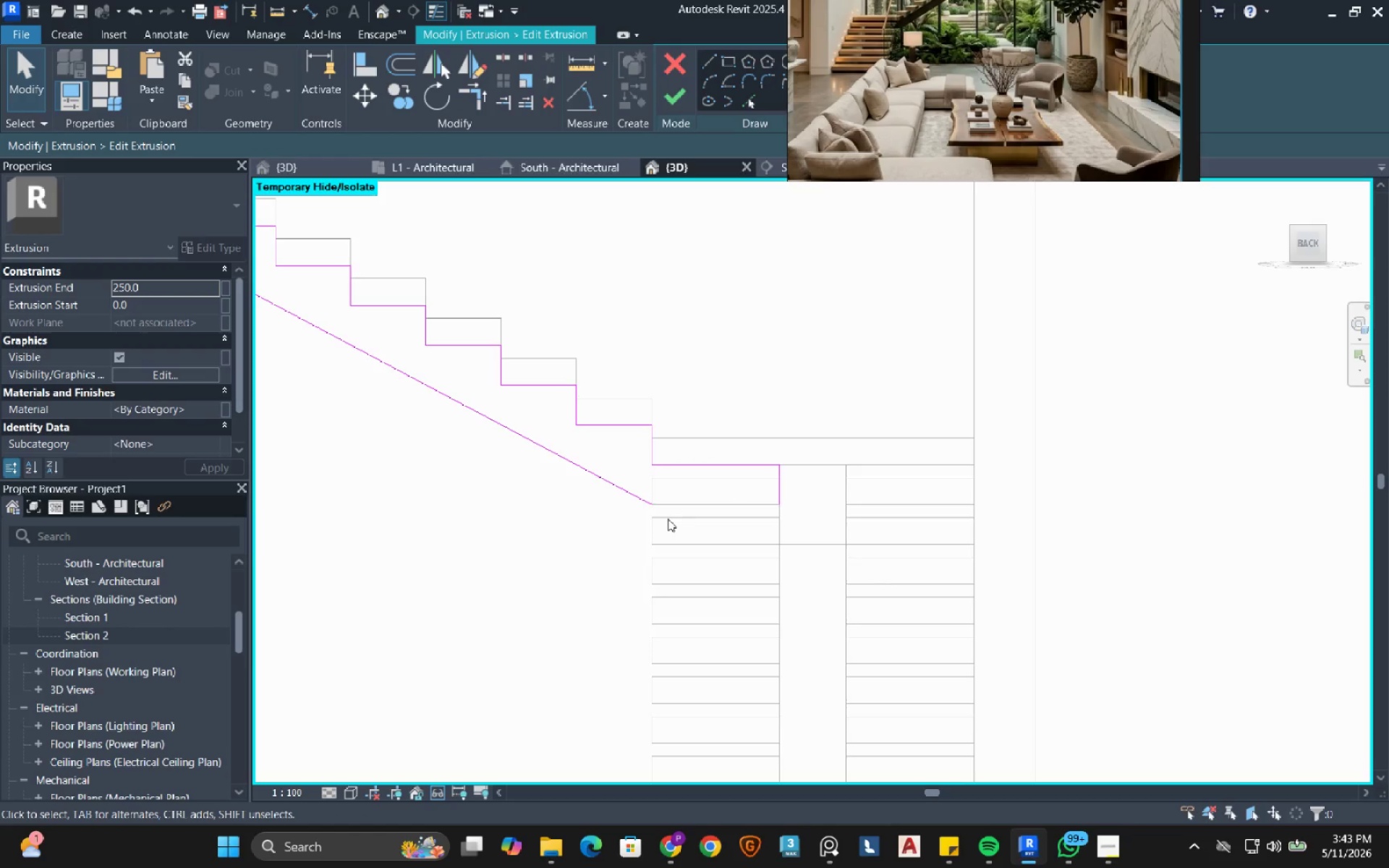 
key(Control+ControlLeft)
 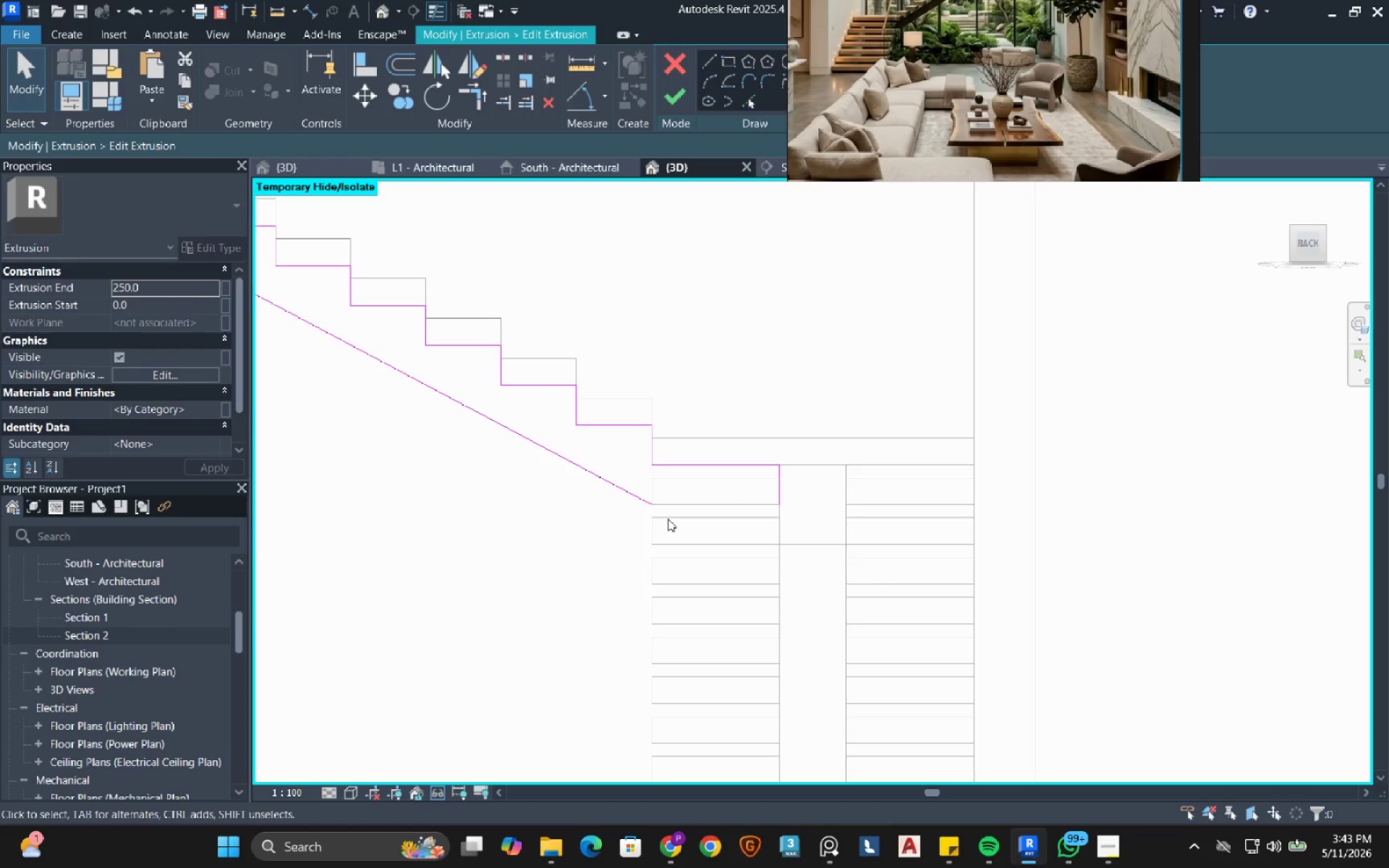 
key(Control+Z)
 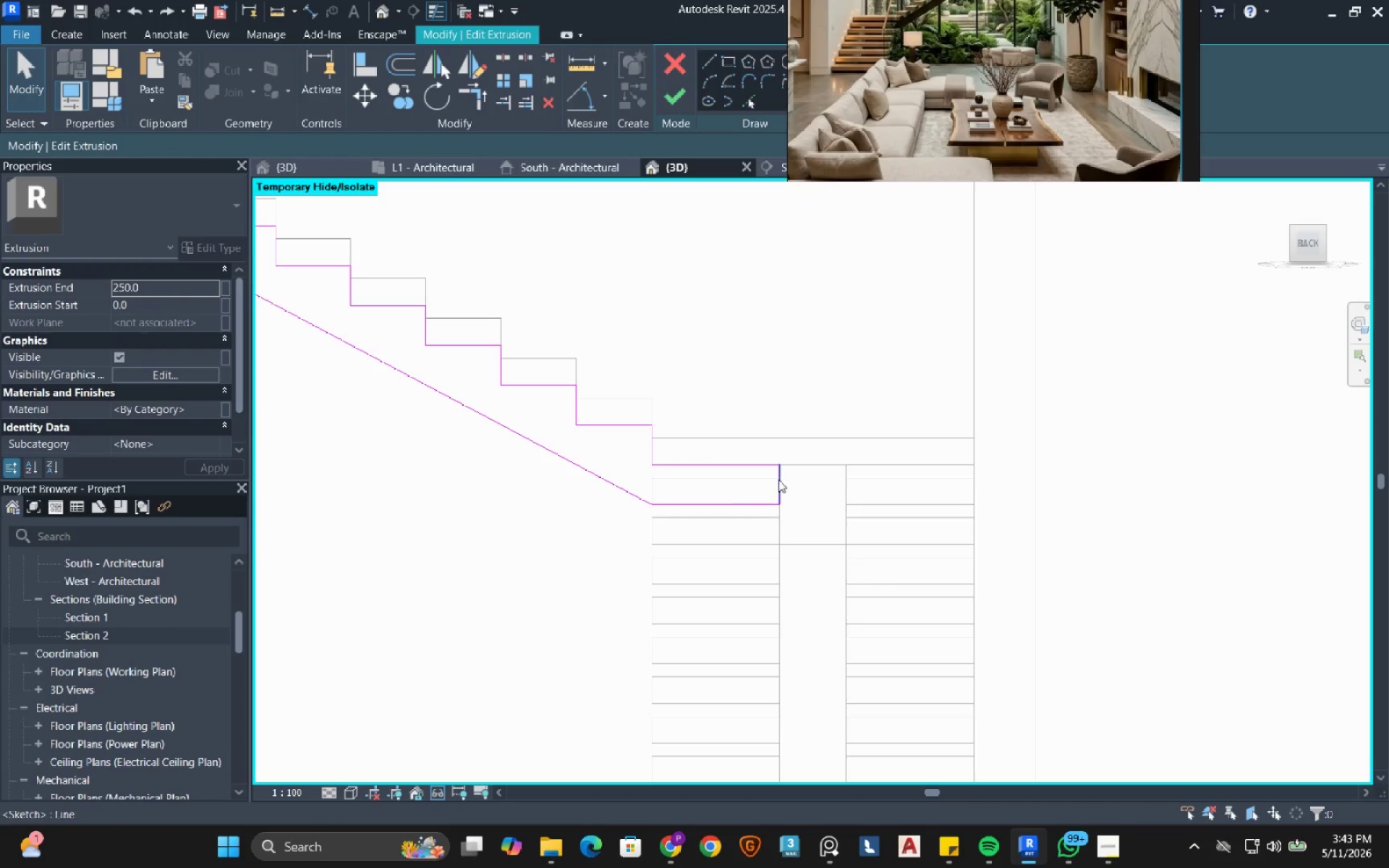 
left_click([781, 480])
 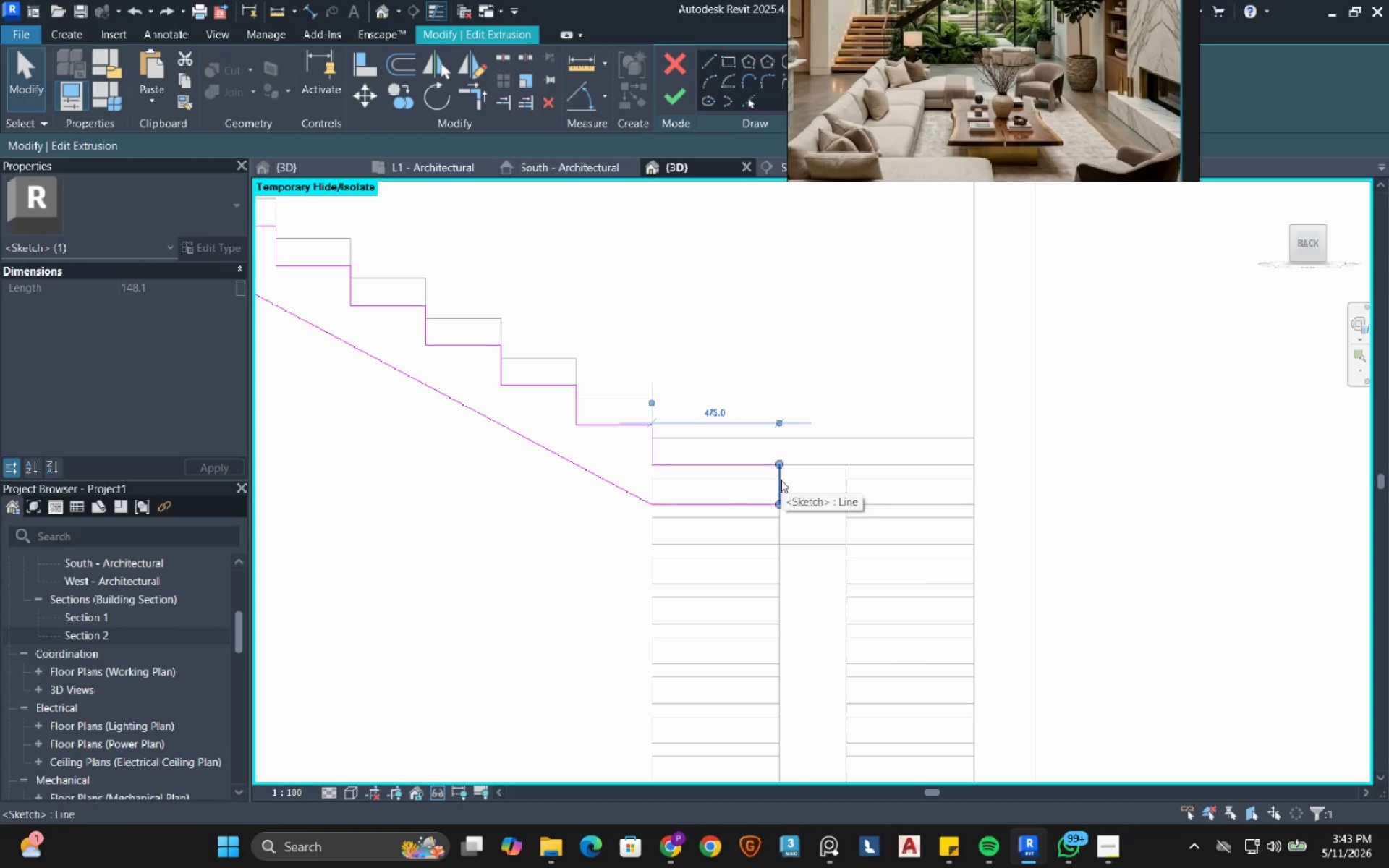 
type(de)
 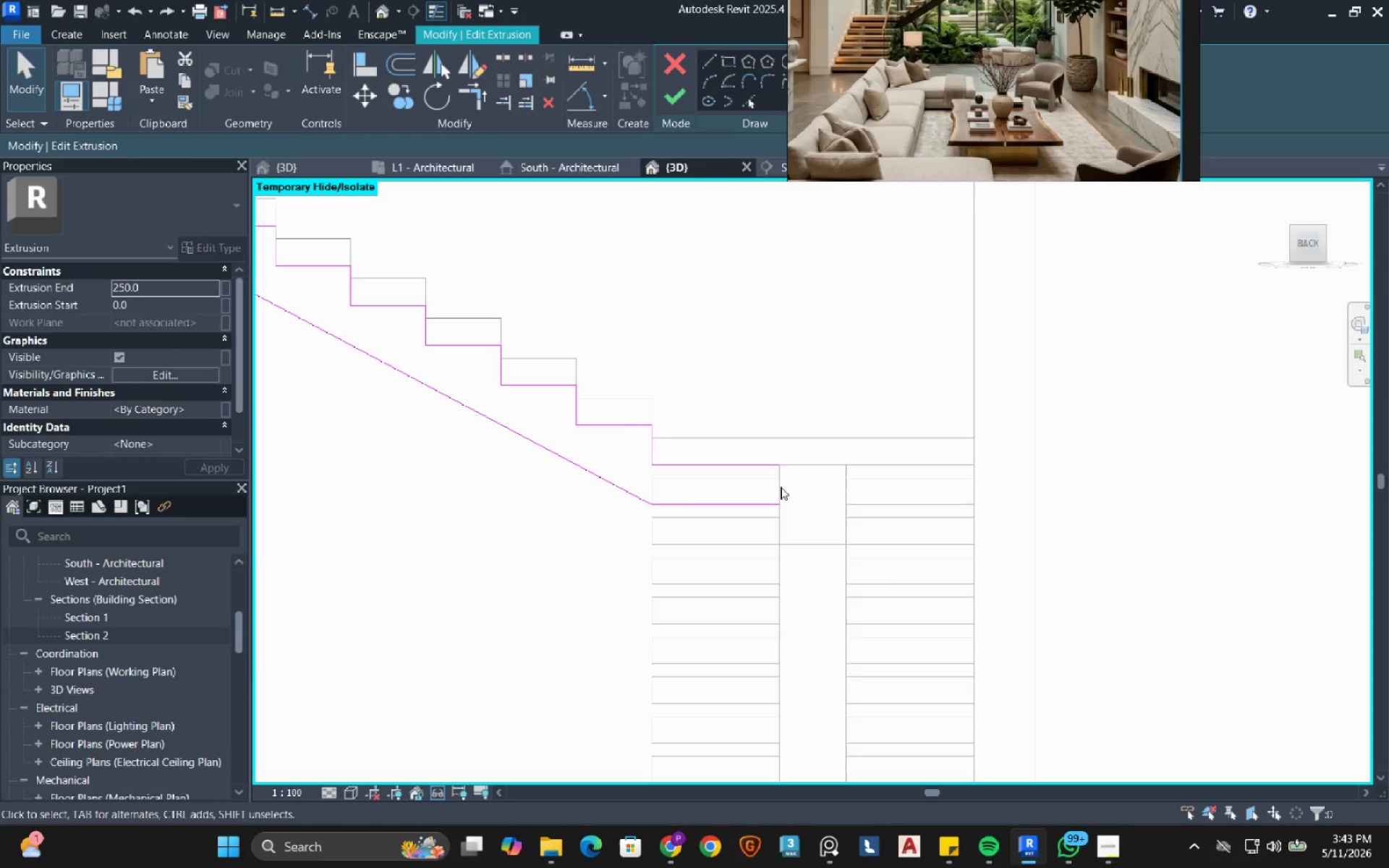 
hold_key(key=ControlLeft, duration=0.45)
 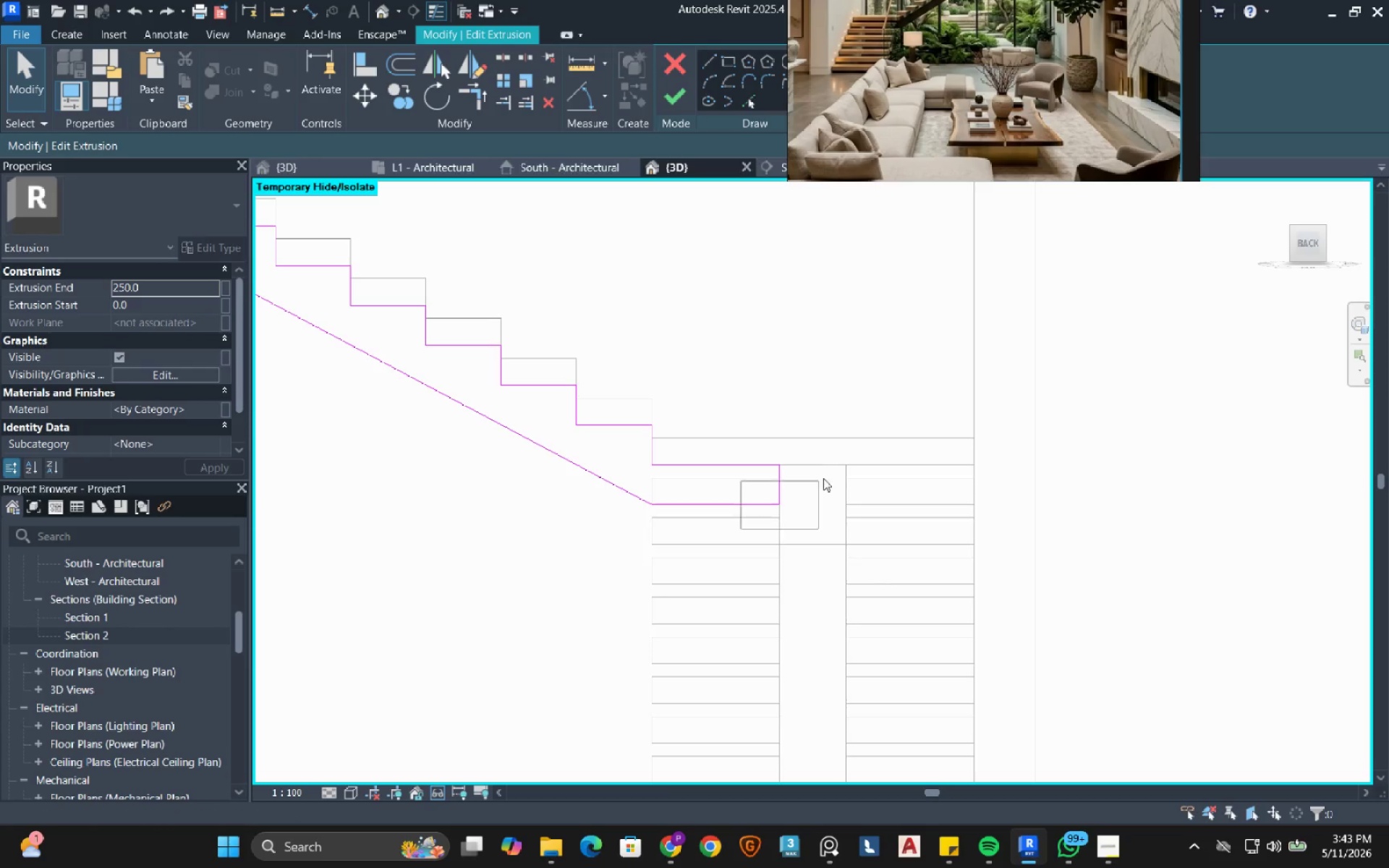 
left_click_drag(start_coordinate=[741, 529], to_coordinate=[823, 478])
 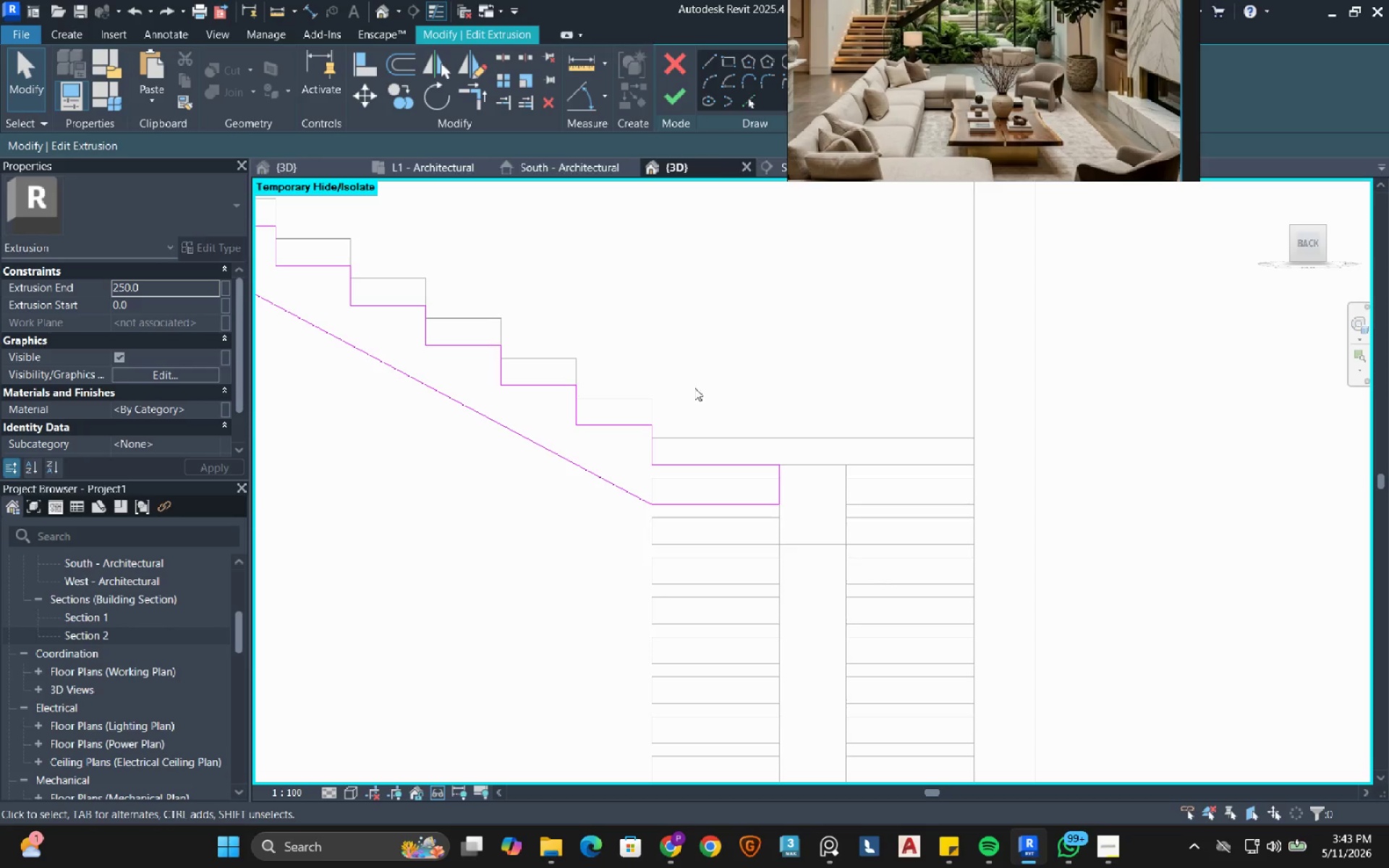 
left_click_drag(start_coordinate=[700, 393], to_coordinate=[827, 475])
 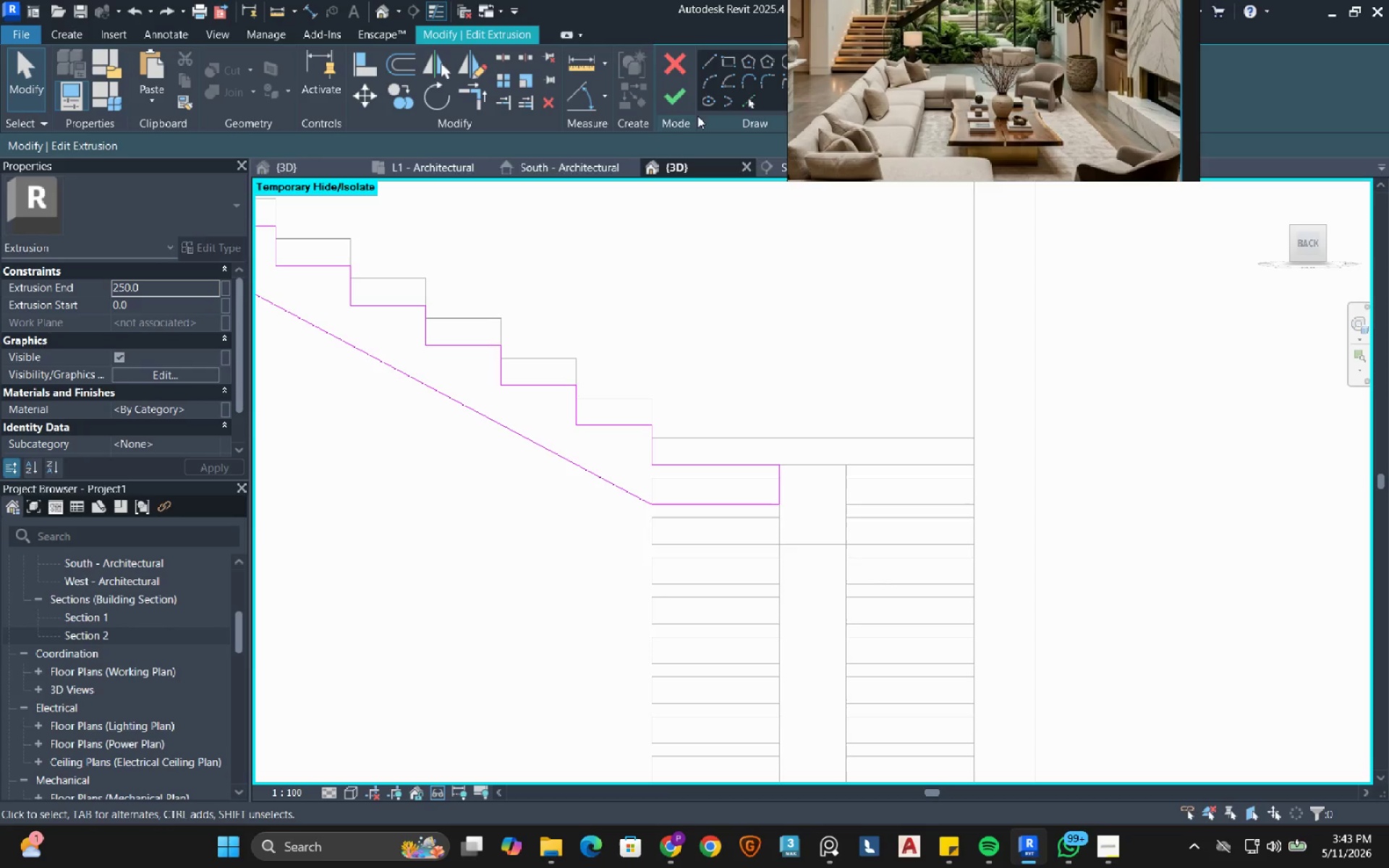 
left_click([676, 93])
 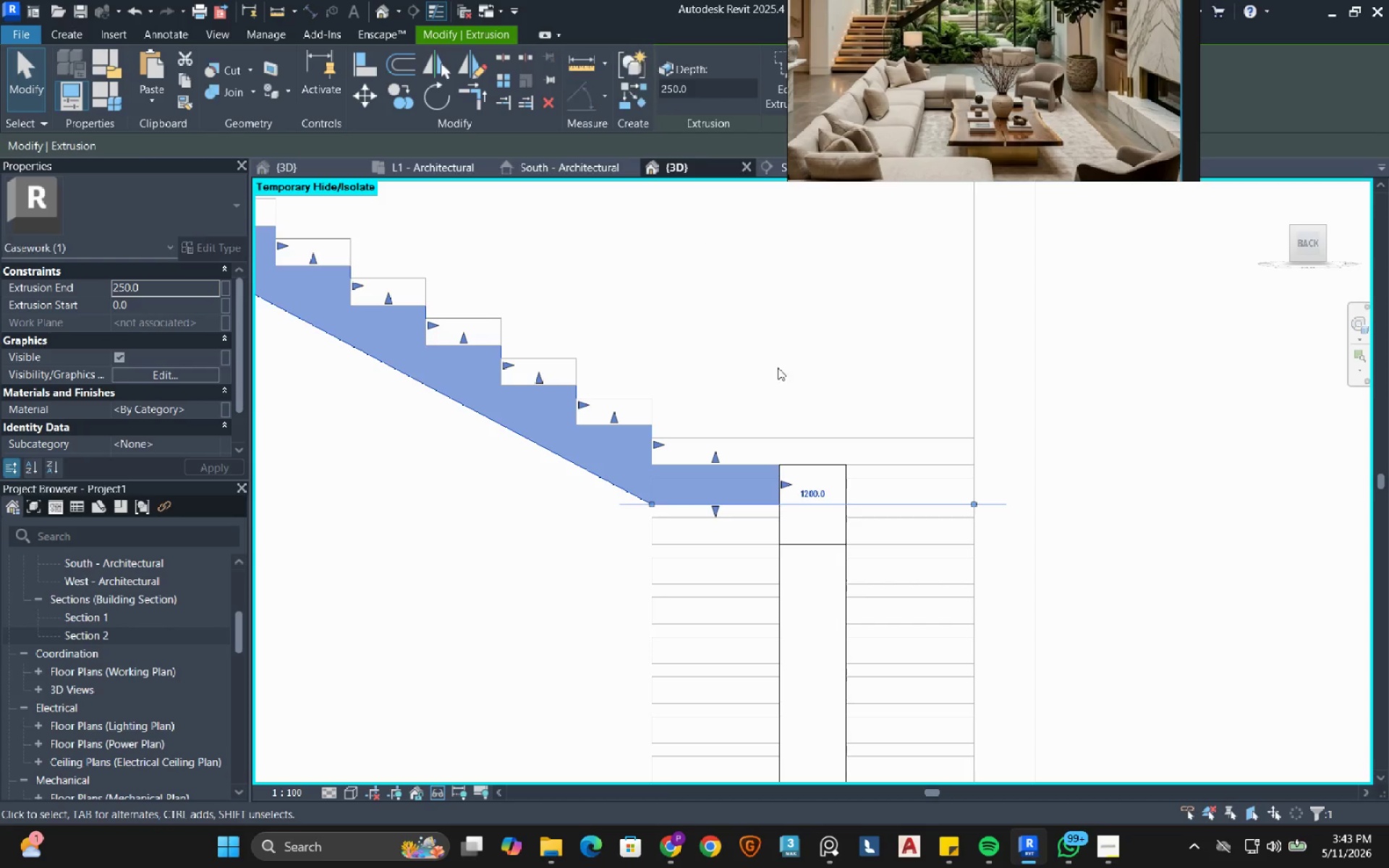 
scroll: coordinate [682, 369], scroll_direction: down, amount: 9.0
 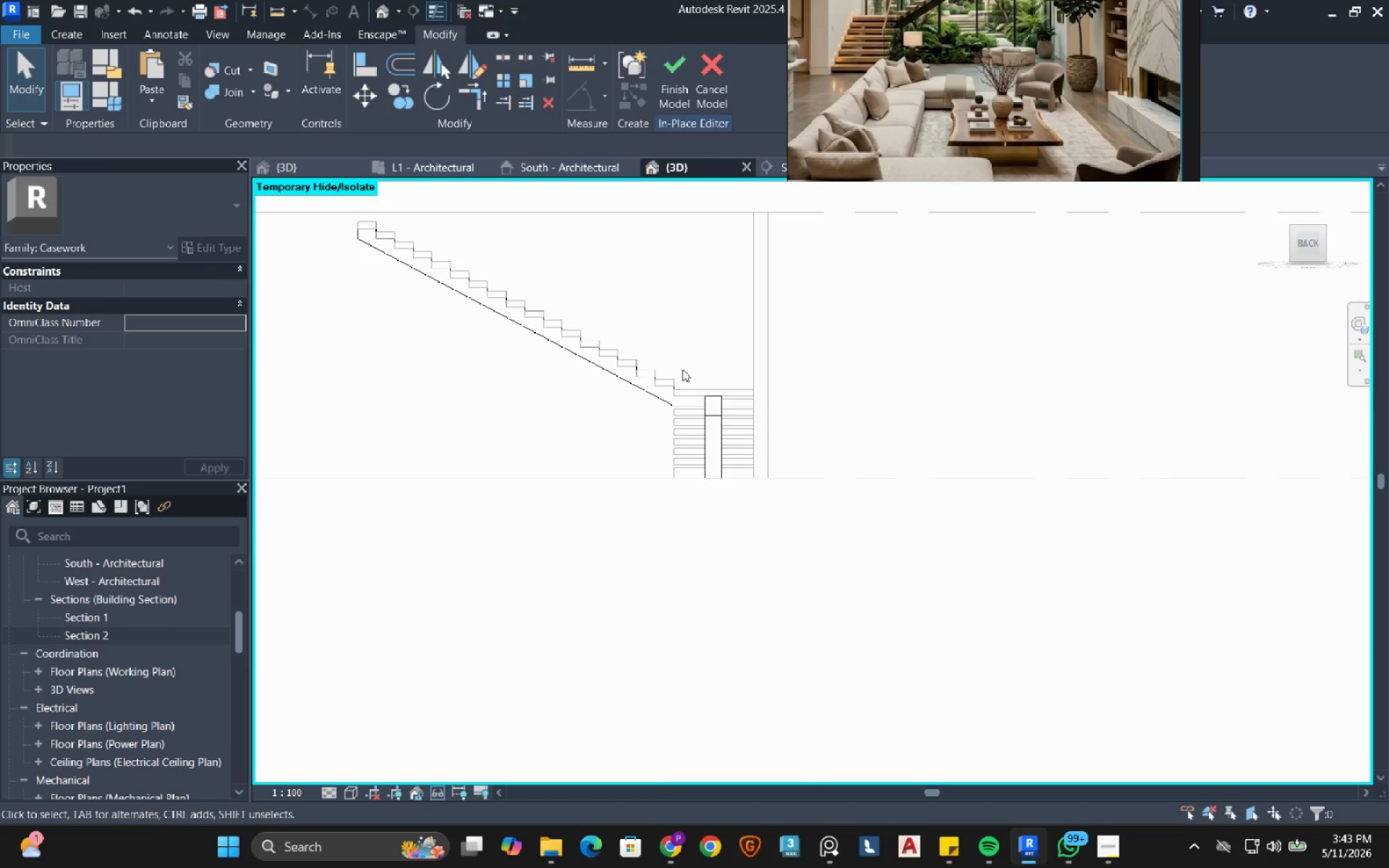 
type(sd)
 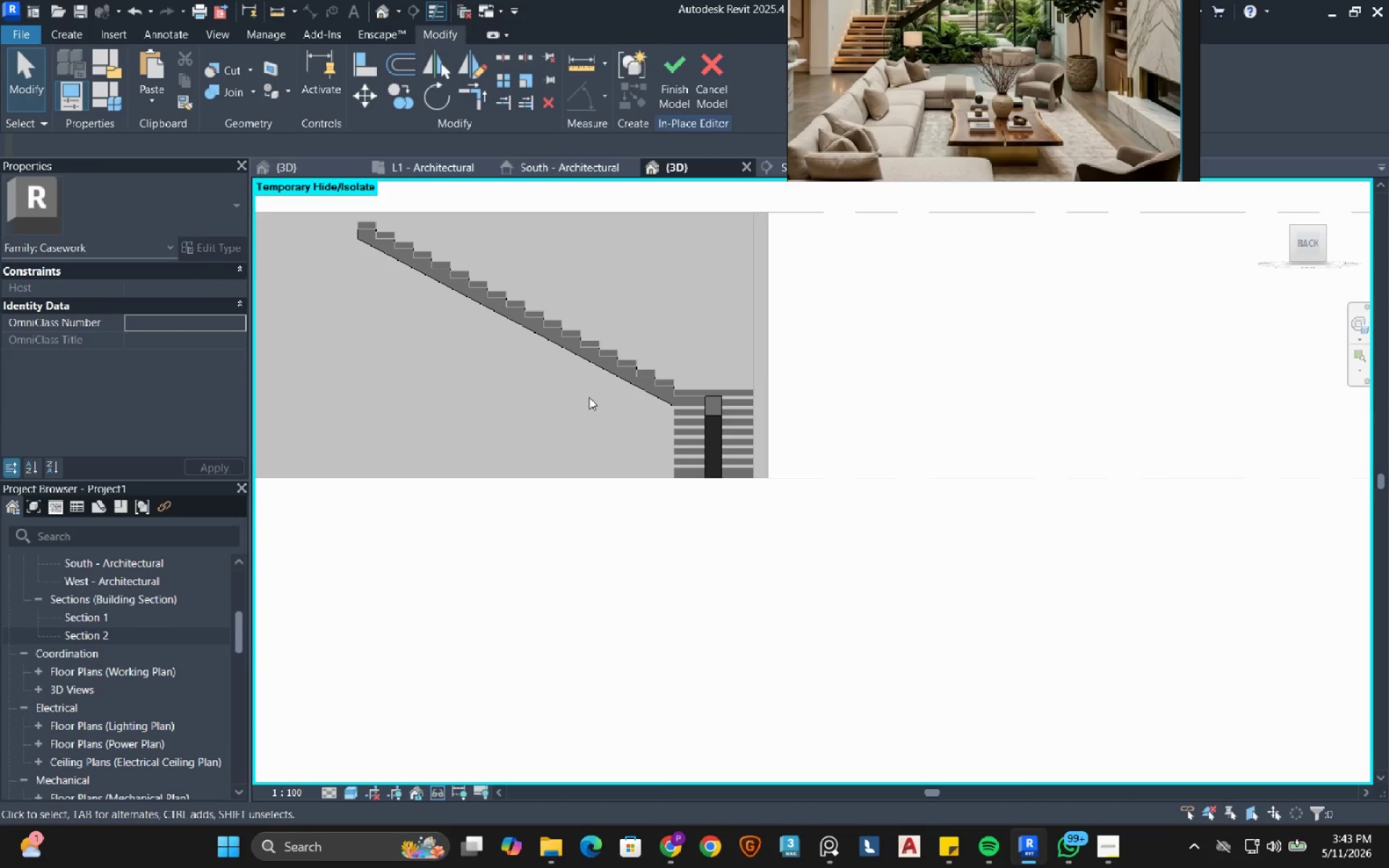 
hold_key(key=ShiftLeft, duration=0.92)
 